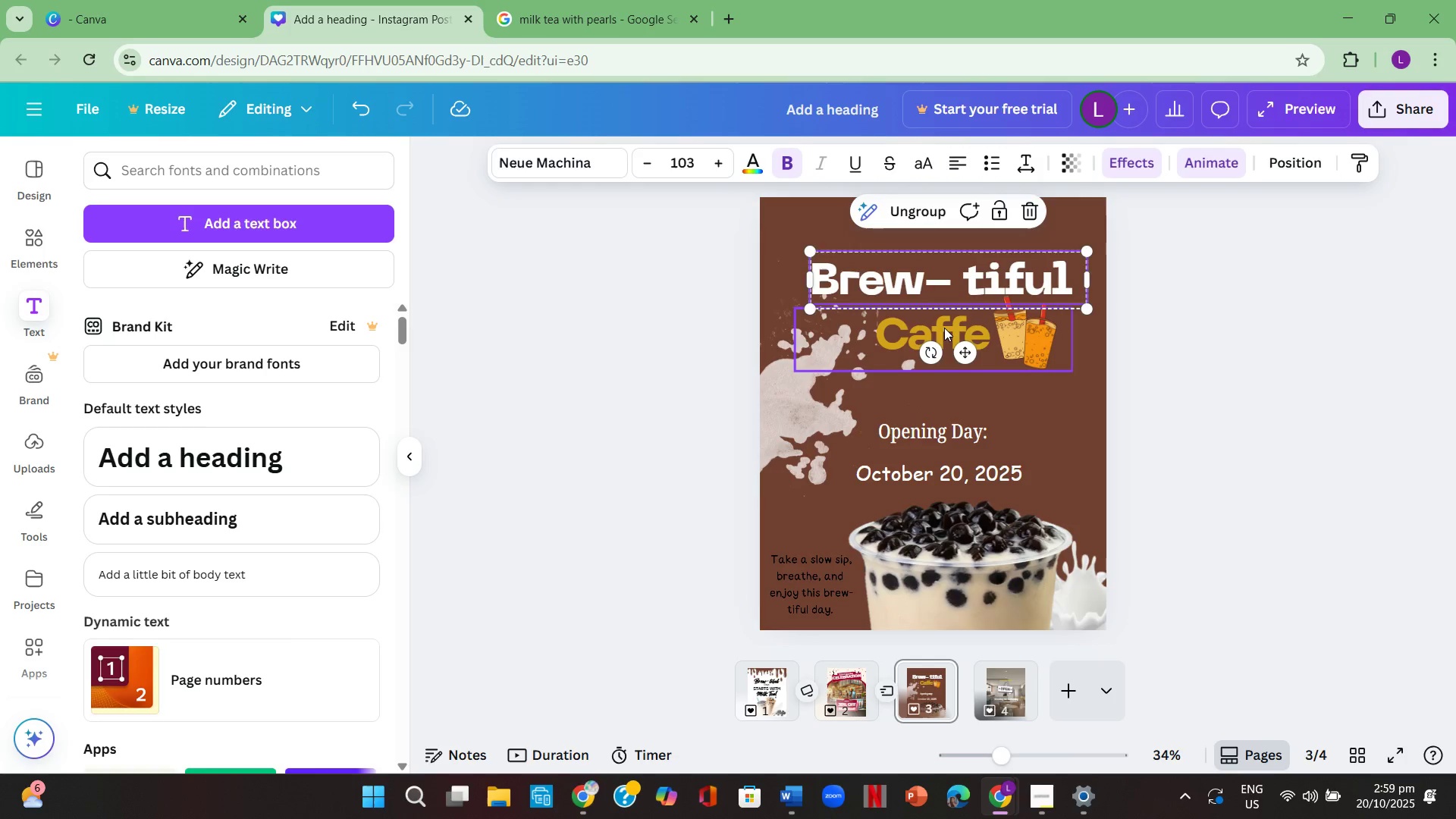 
left_click([944, 331])
 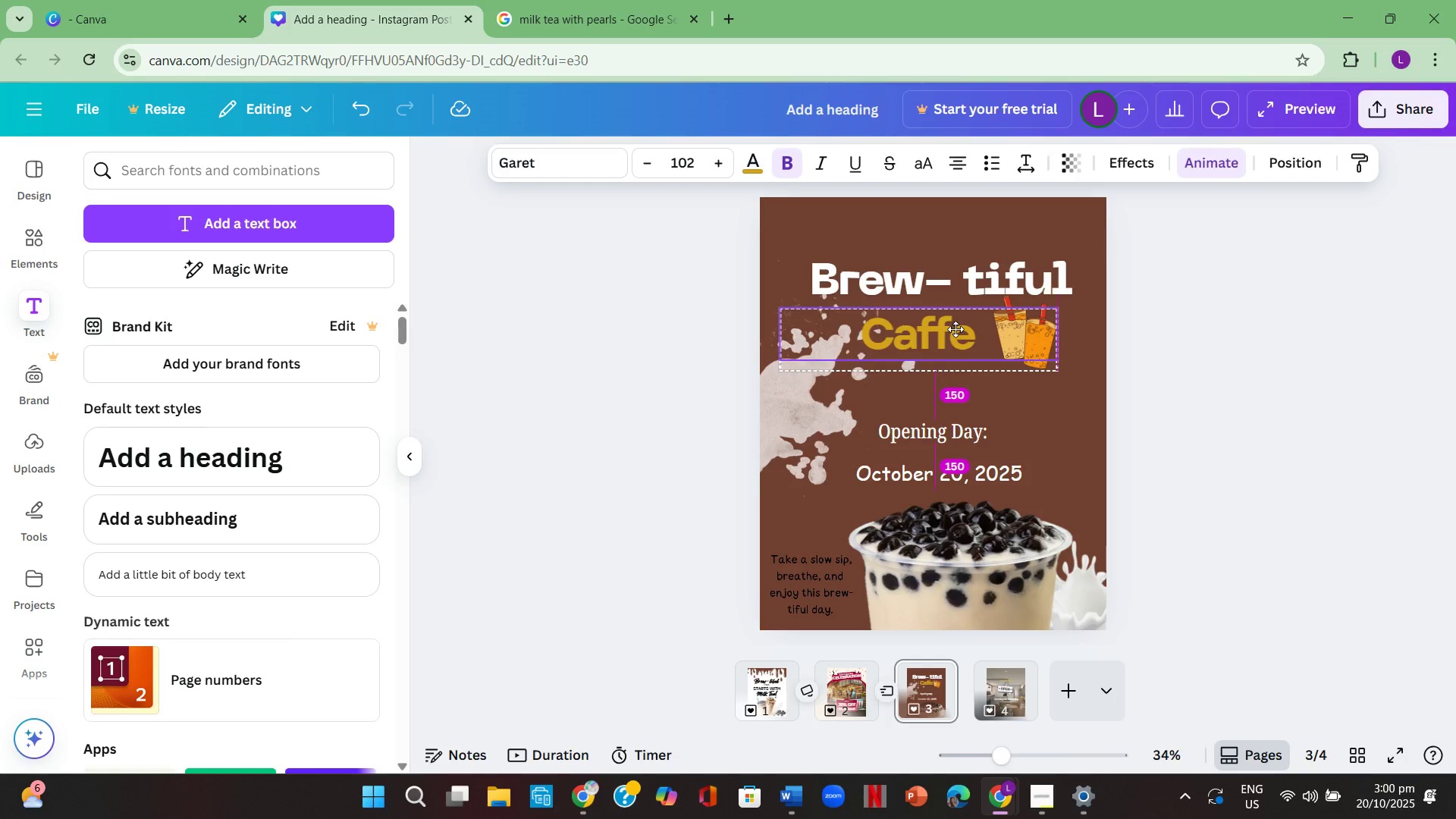 
left_click([1235, 359])
 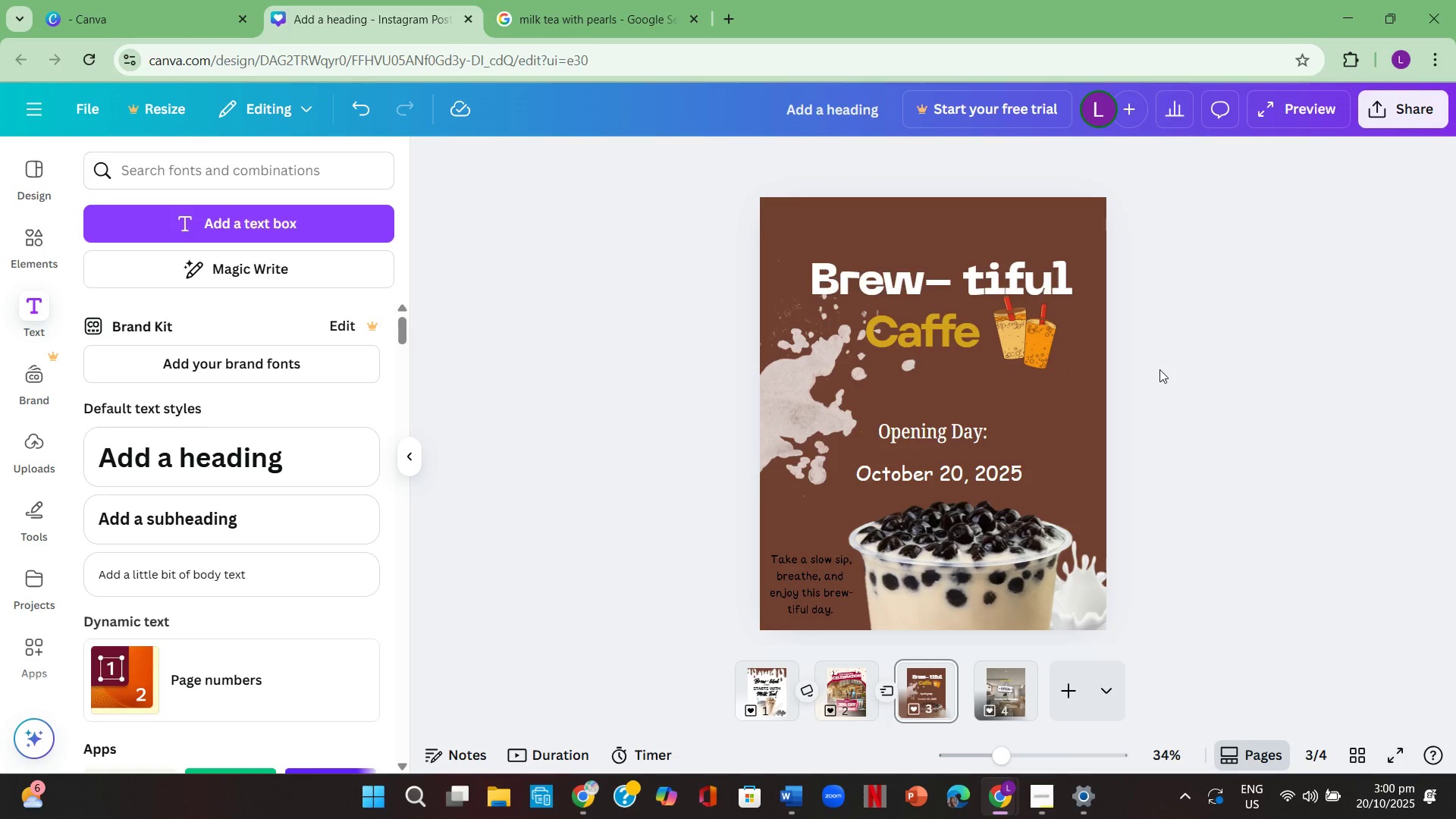 
left_click([1054, 343])
 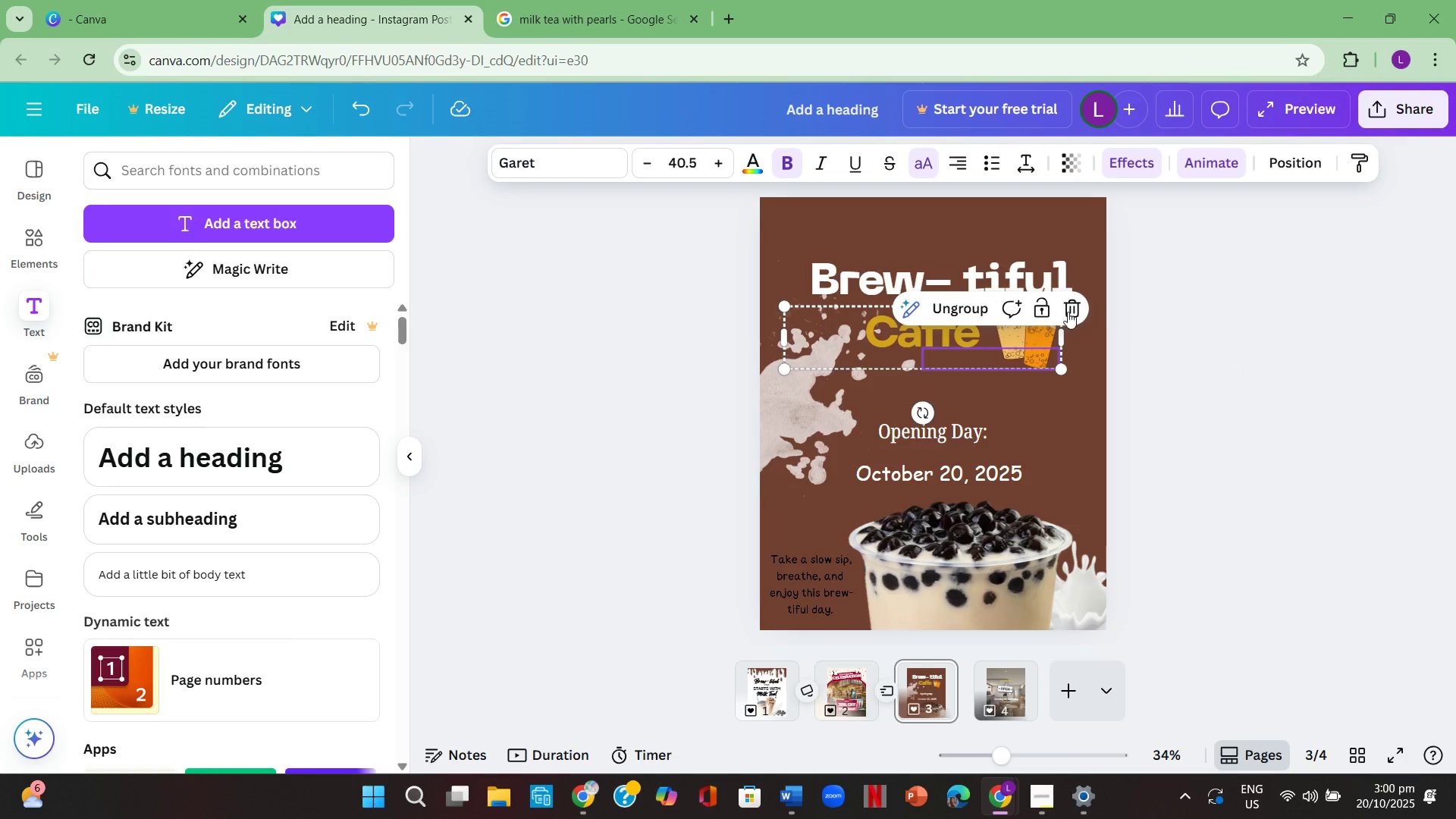 
double_click([1126, 331])
 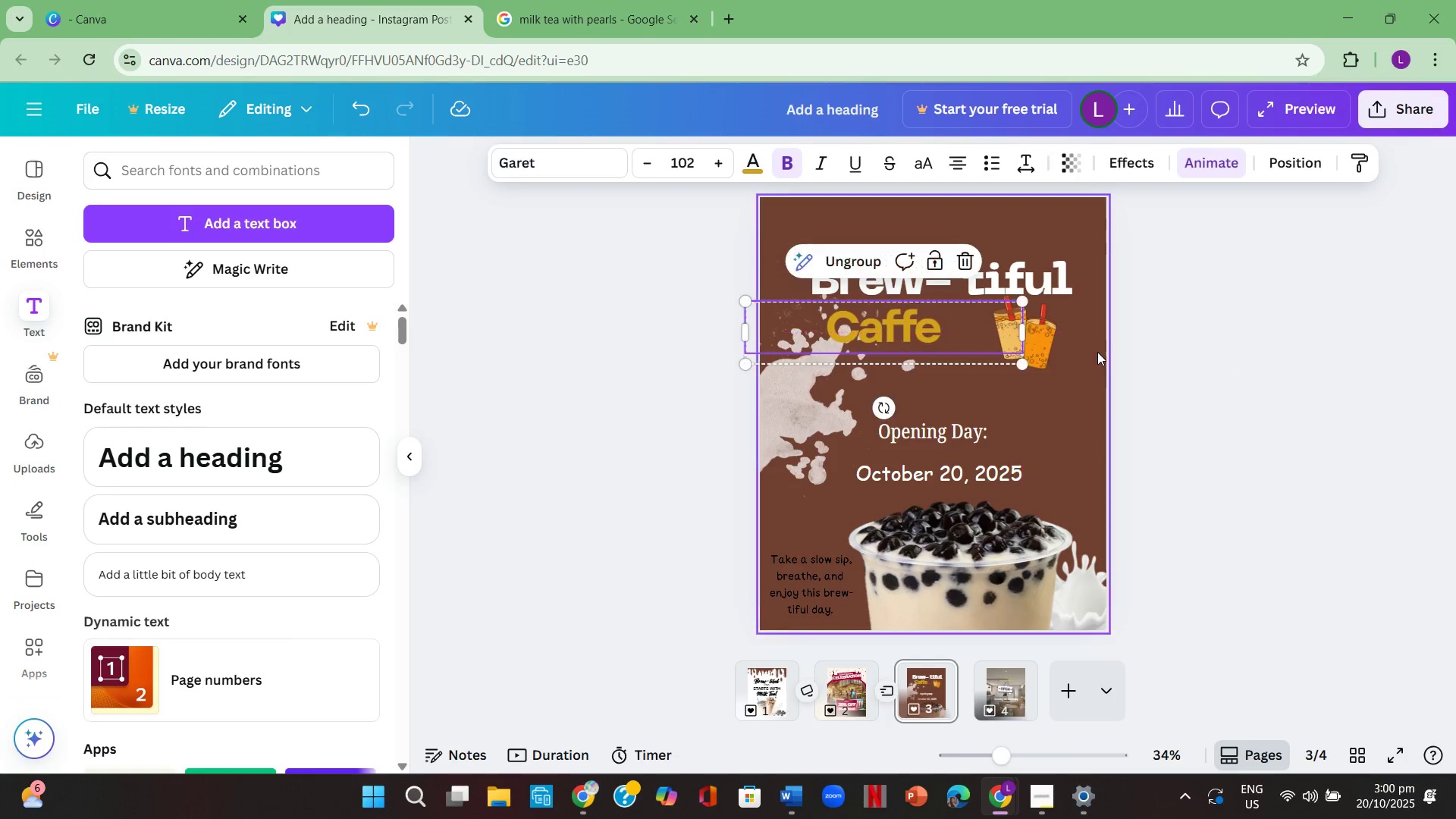 
left_click([1043, 340])
 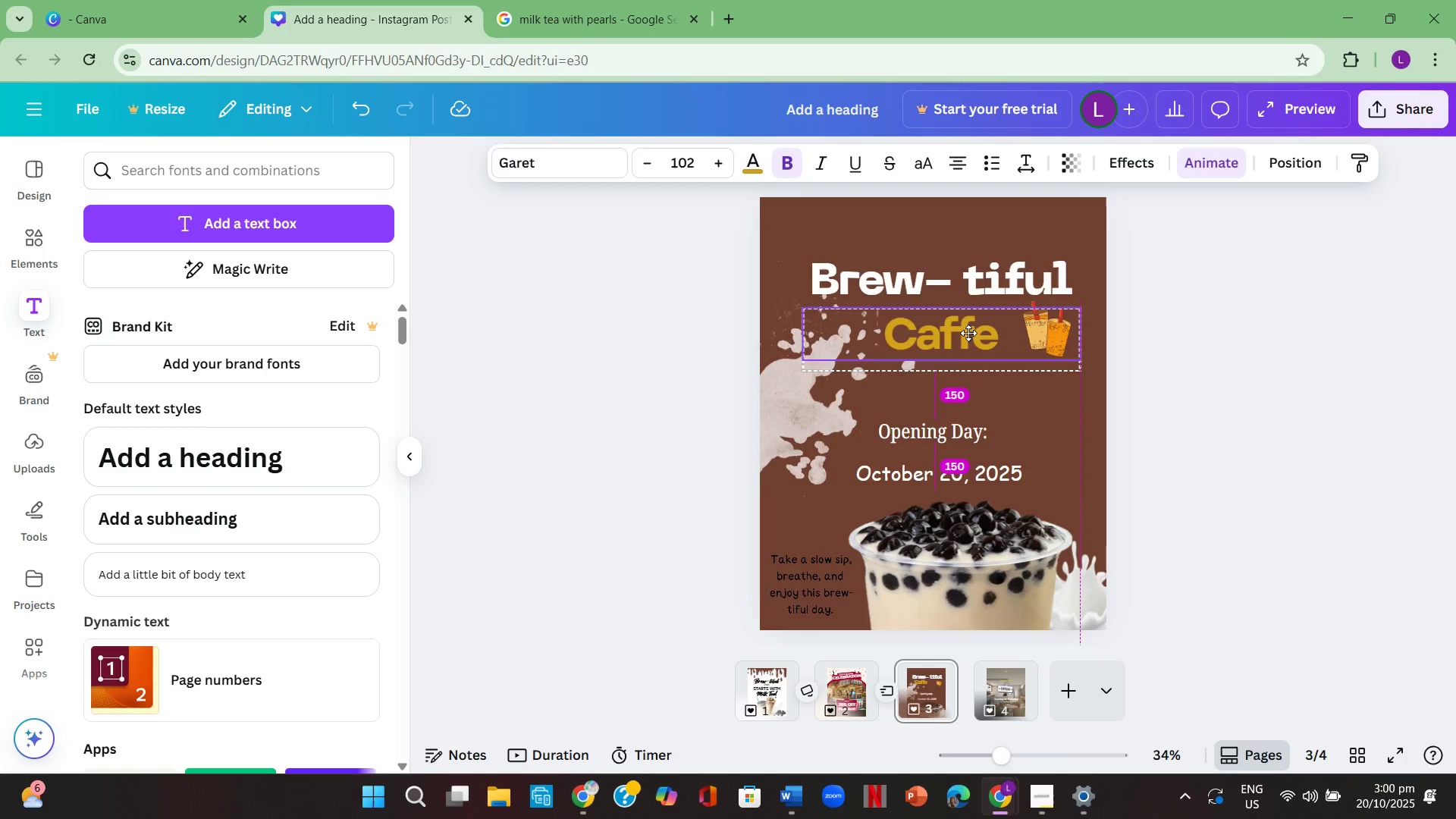 
wait(5.08)
 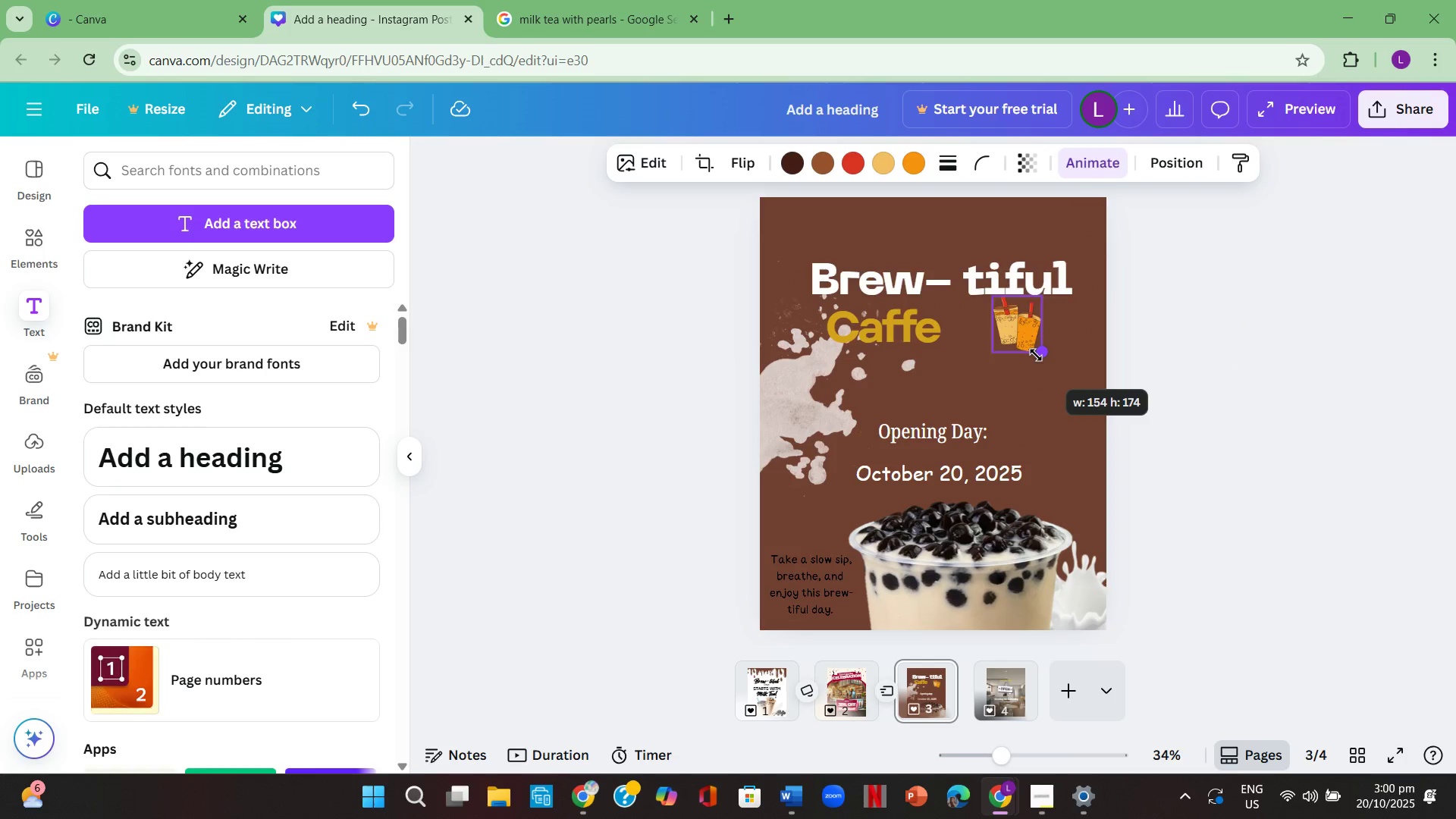 
double_click([1357, 381])
 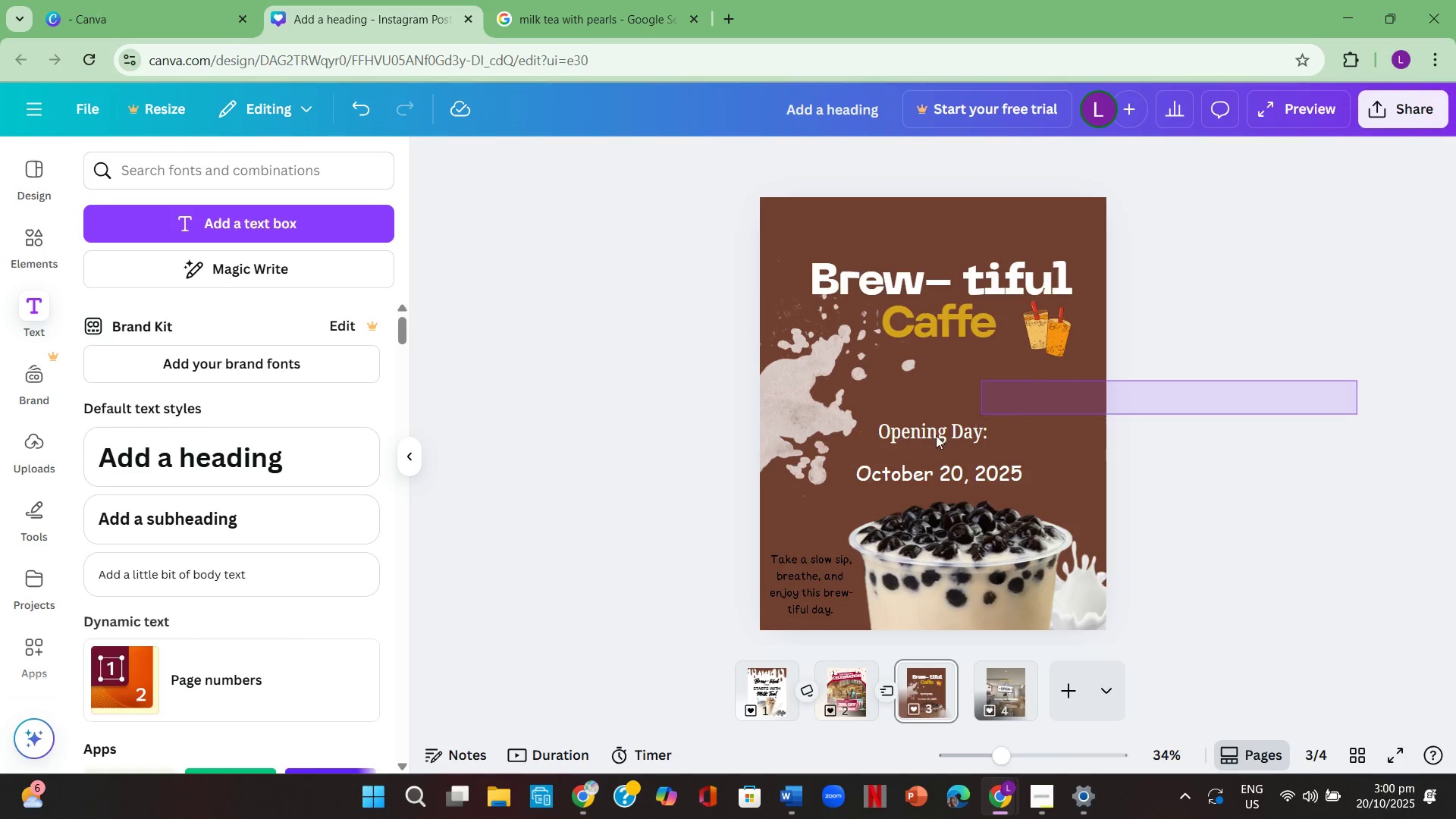 
left_click([1285, 510])
 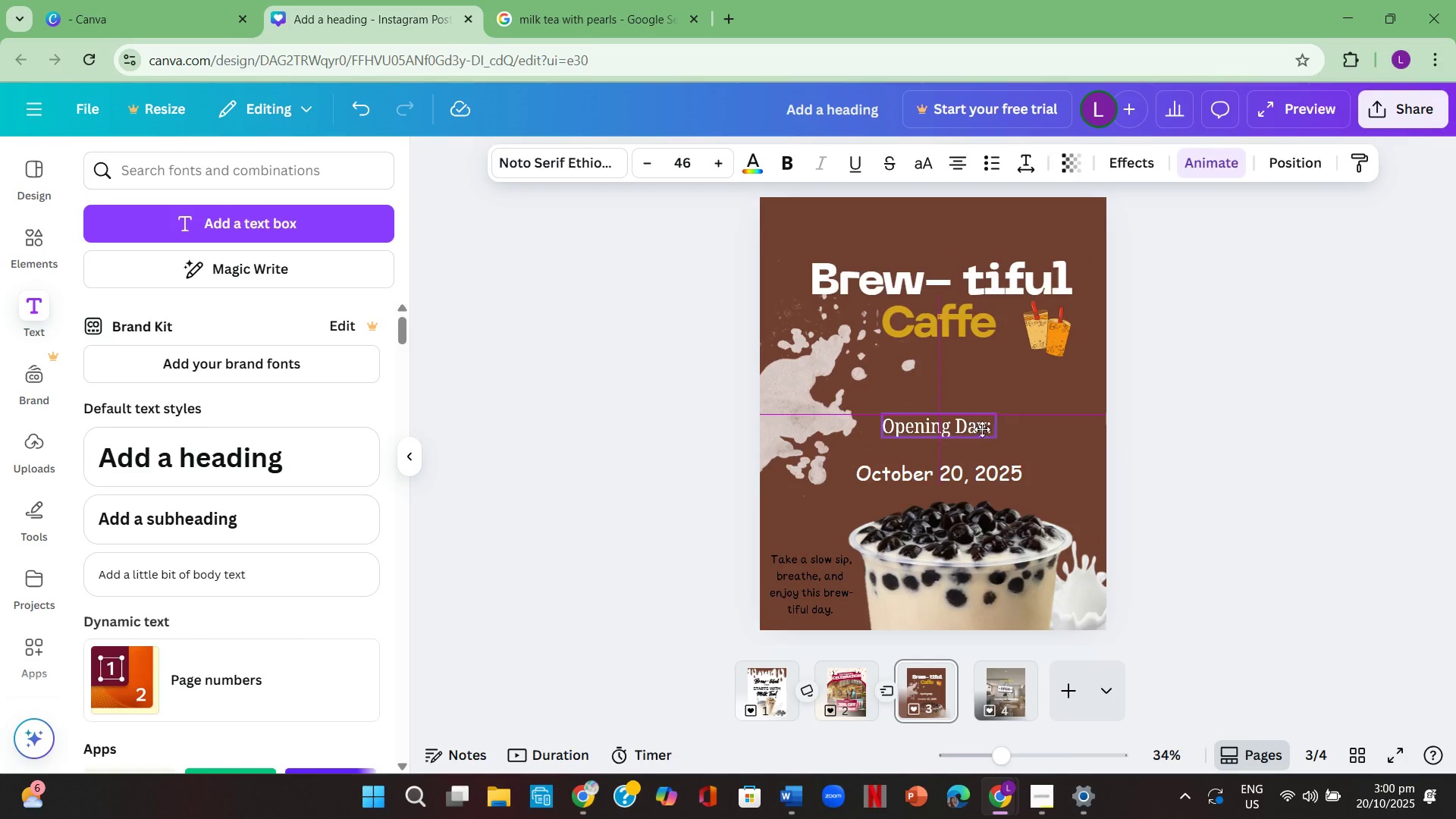 
left_click([1132, 500])
 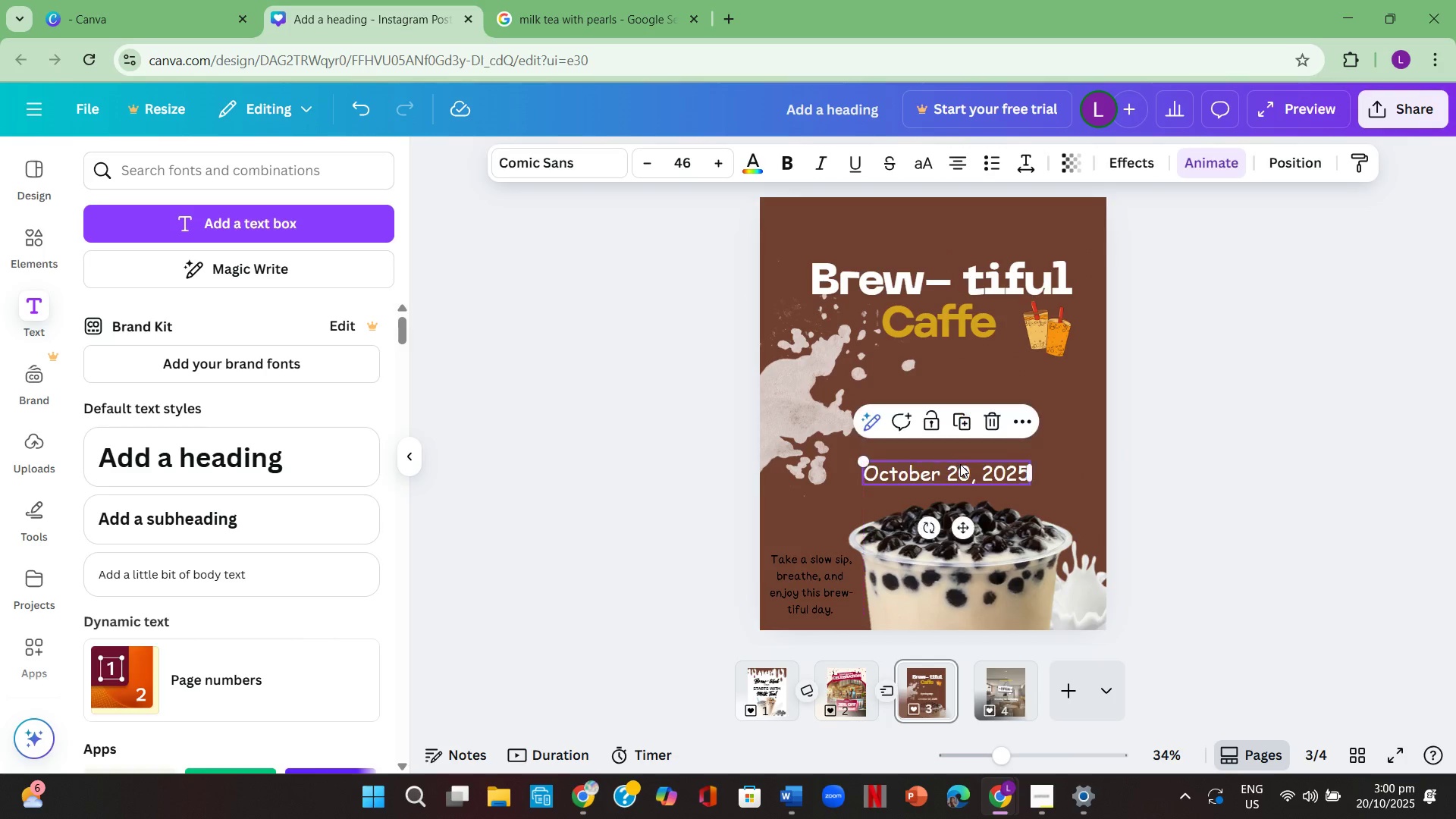 
left_click([1293, 466])
 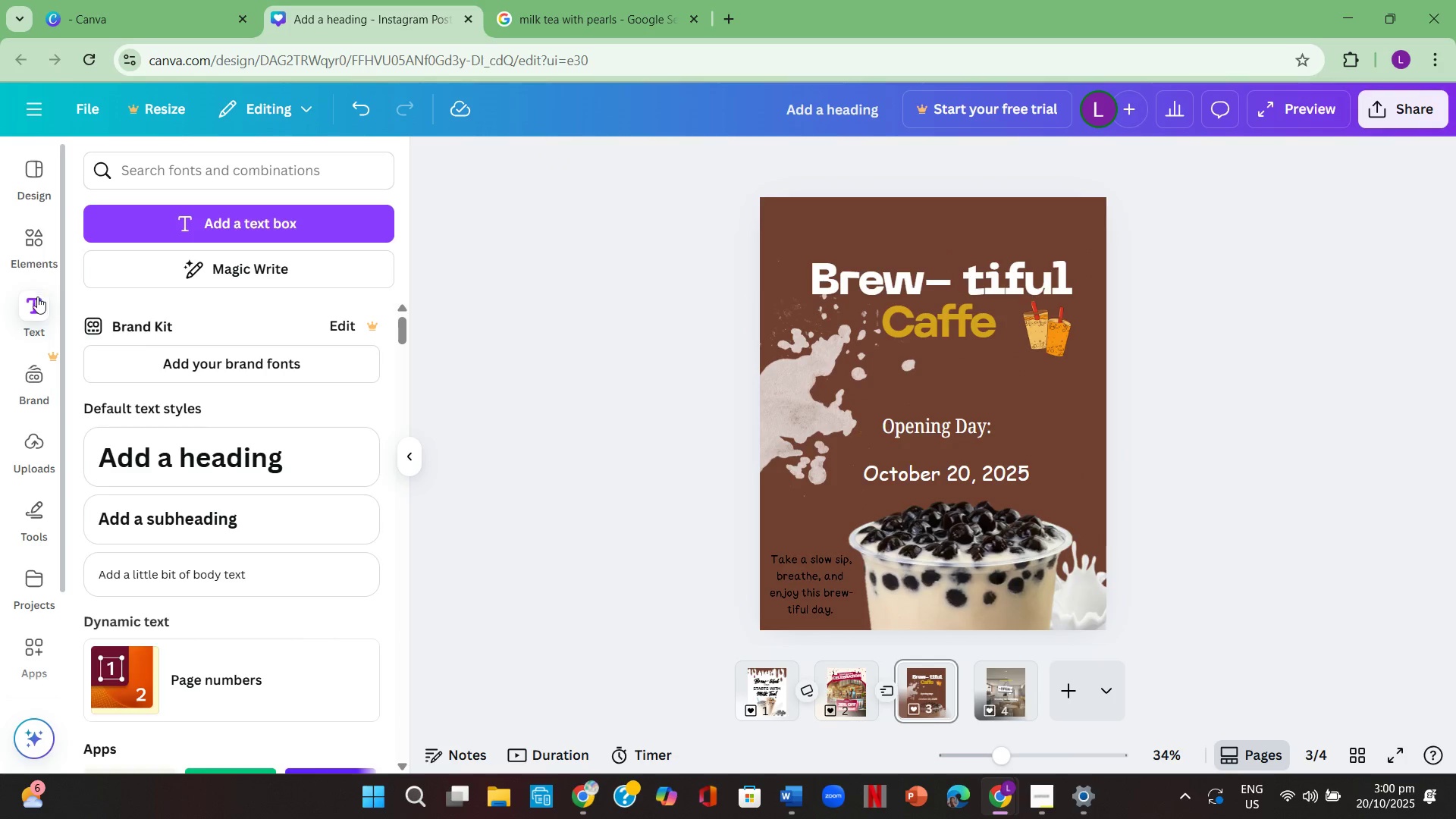 
left_click([10, 249])
 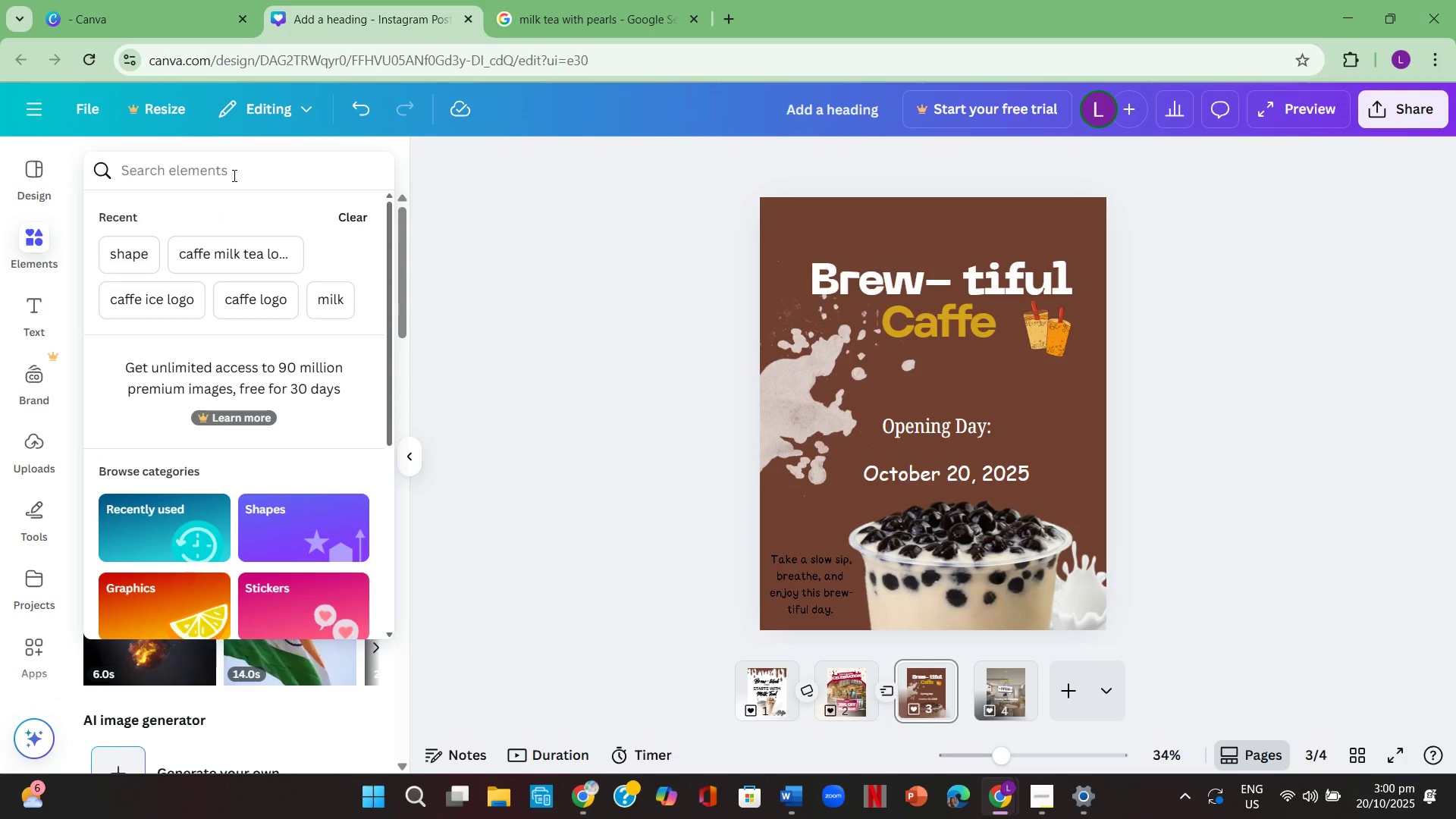 
type(co)
key(Backspace)
type(ir)
 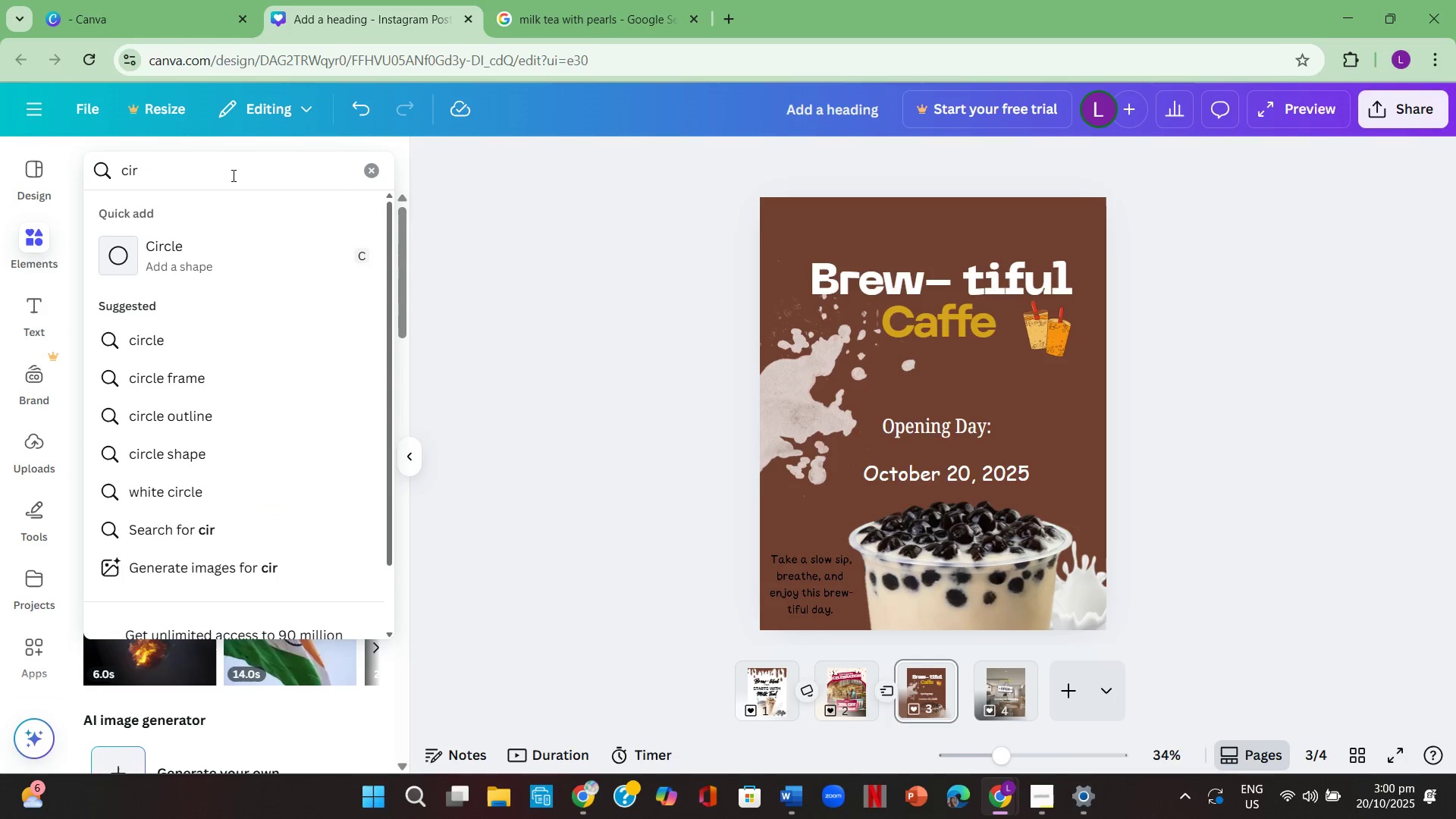 
left_click([196, 269])
 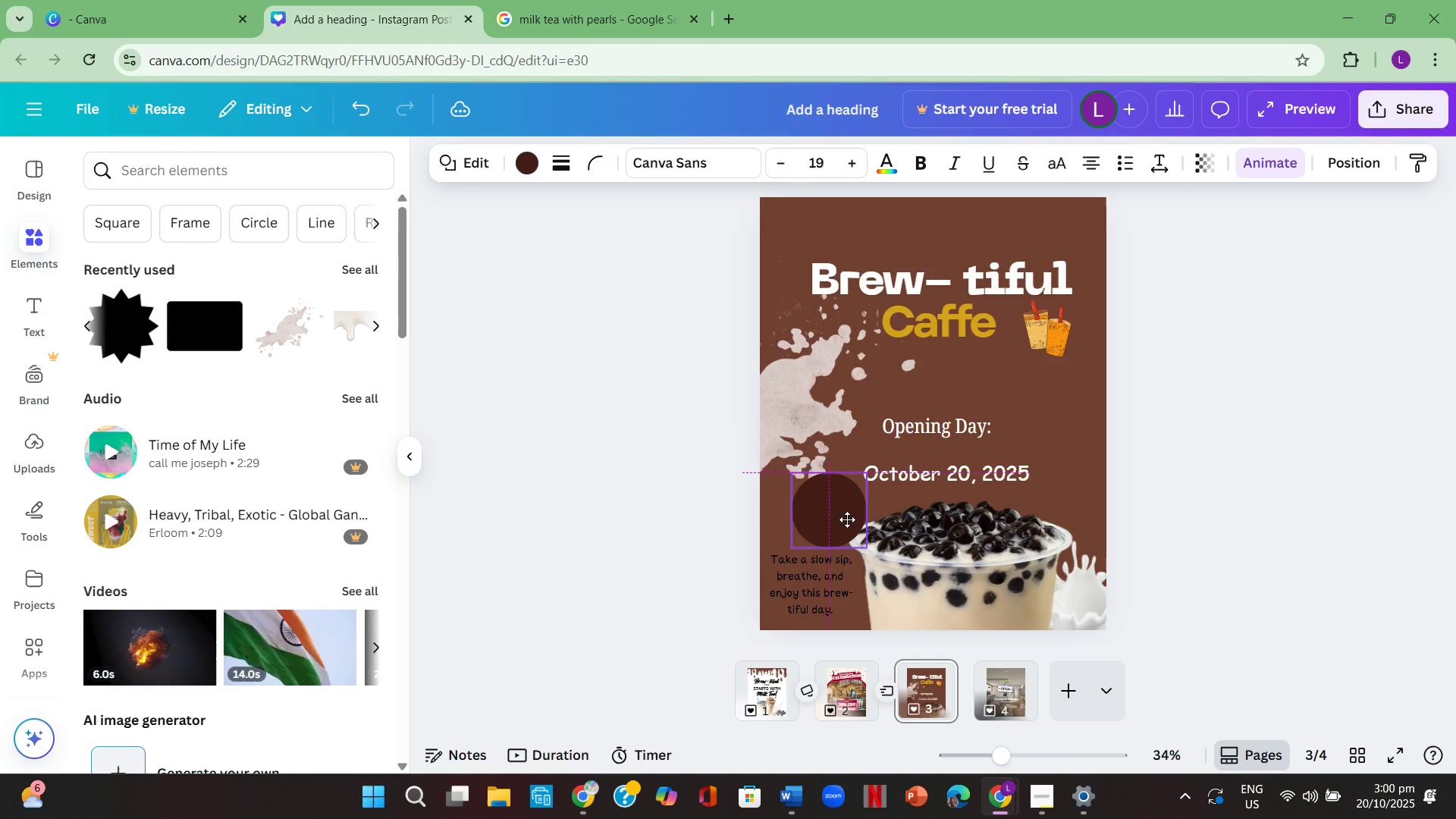 
wait(12.99)
 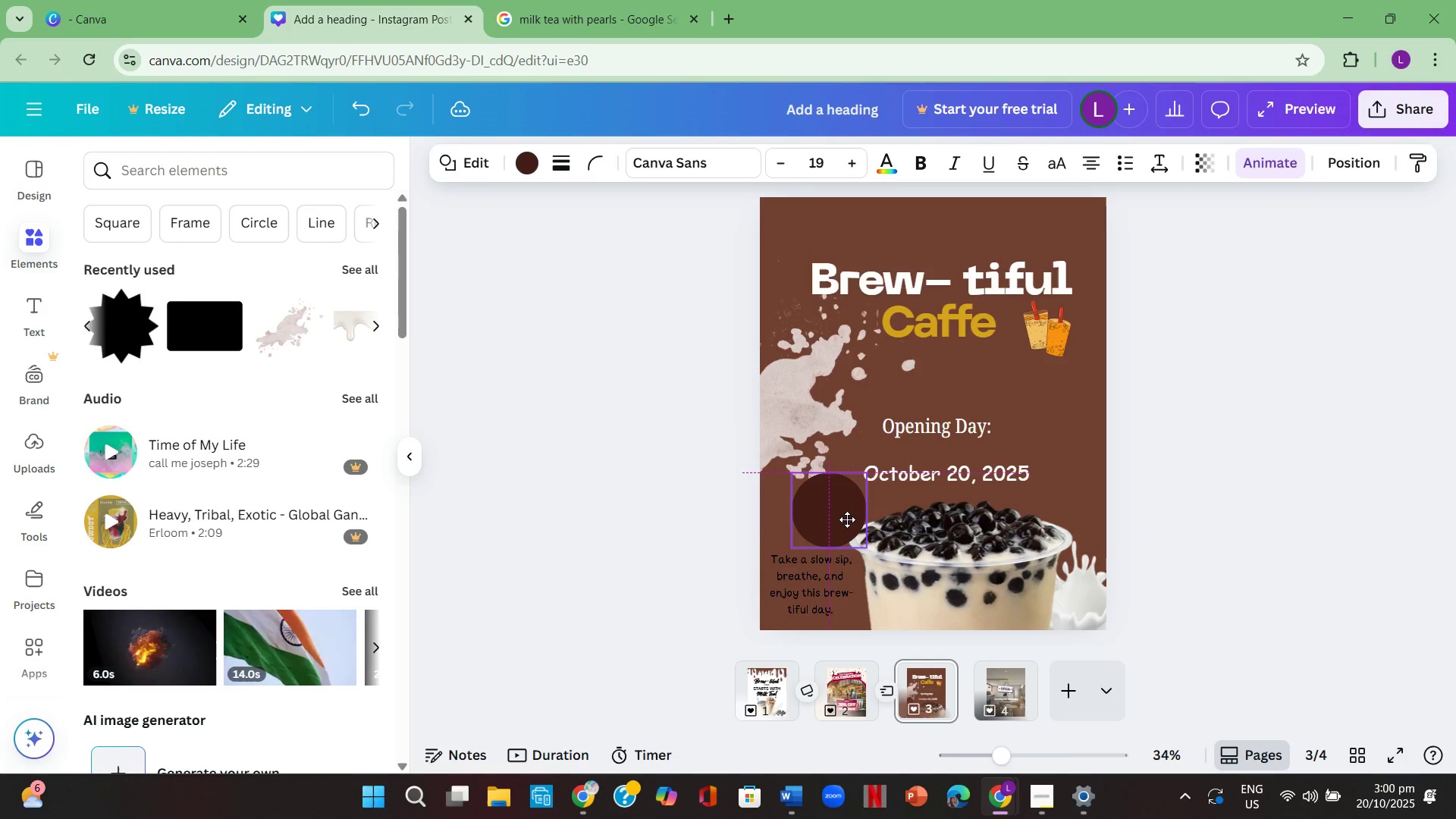 
left_click([1105, 540])
 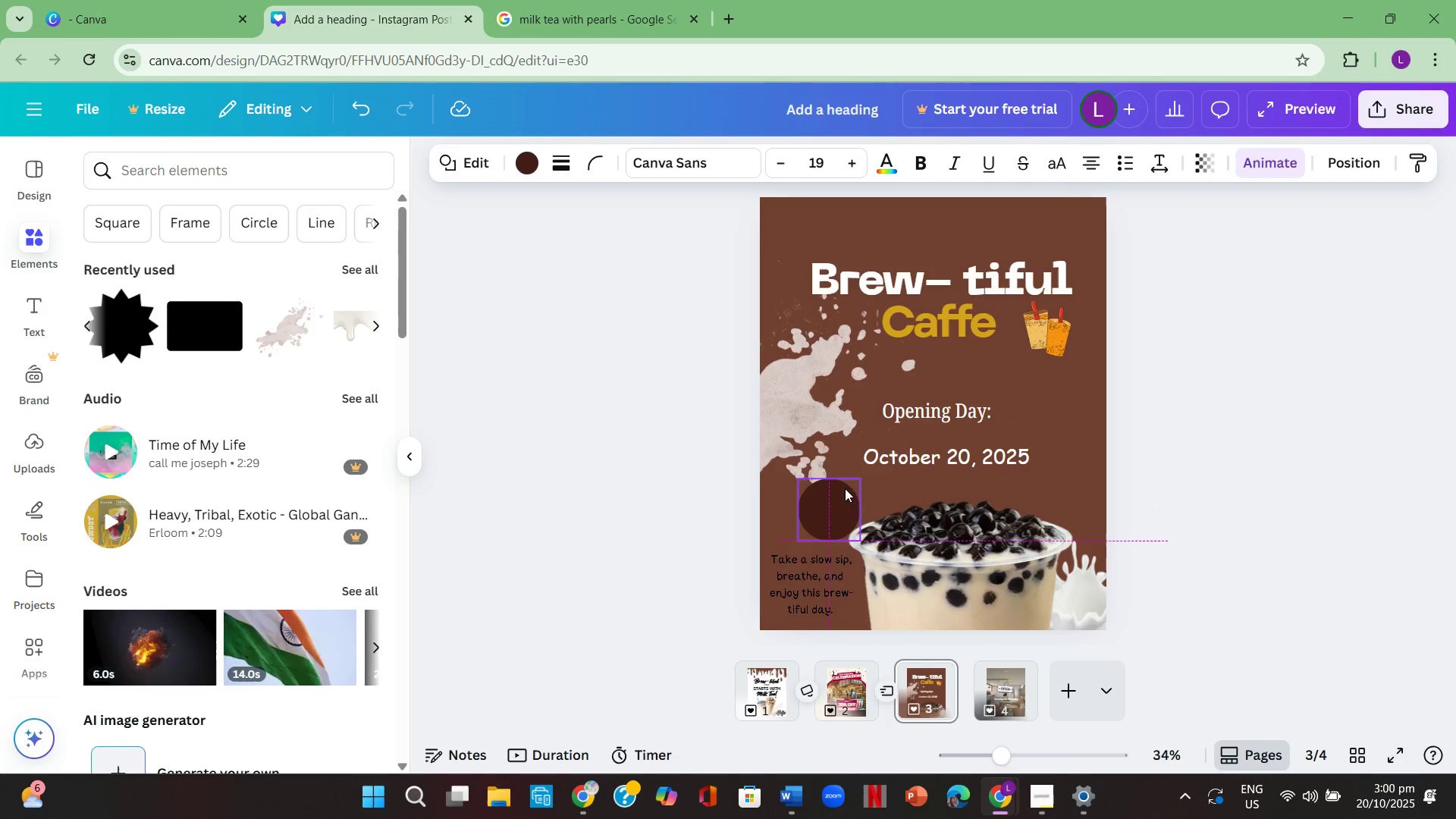 
wait(7.26)
 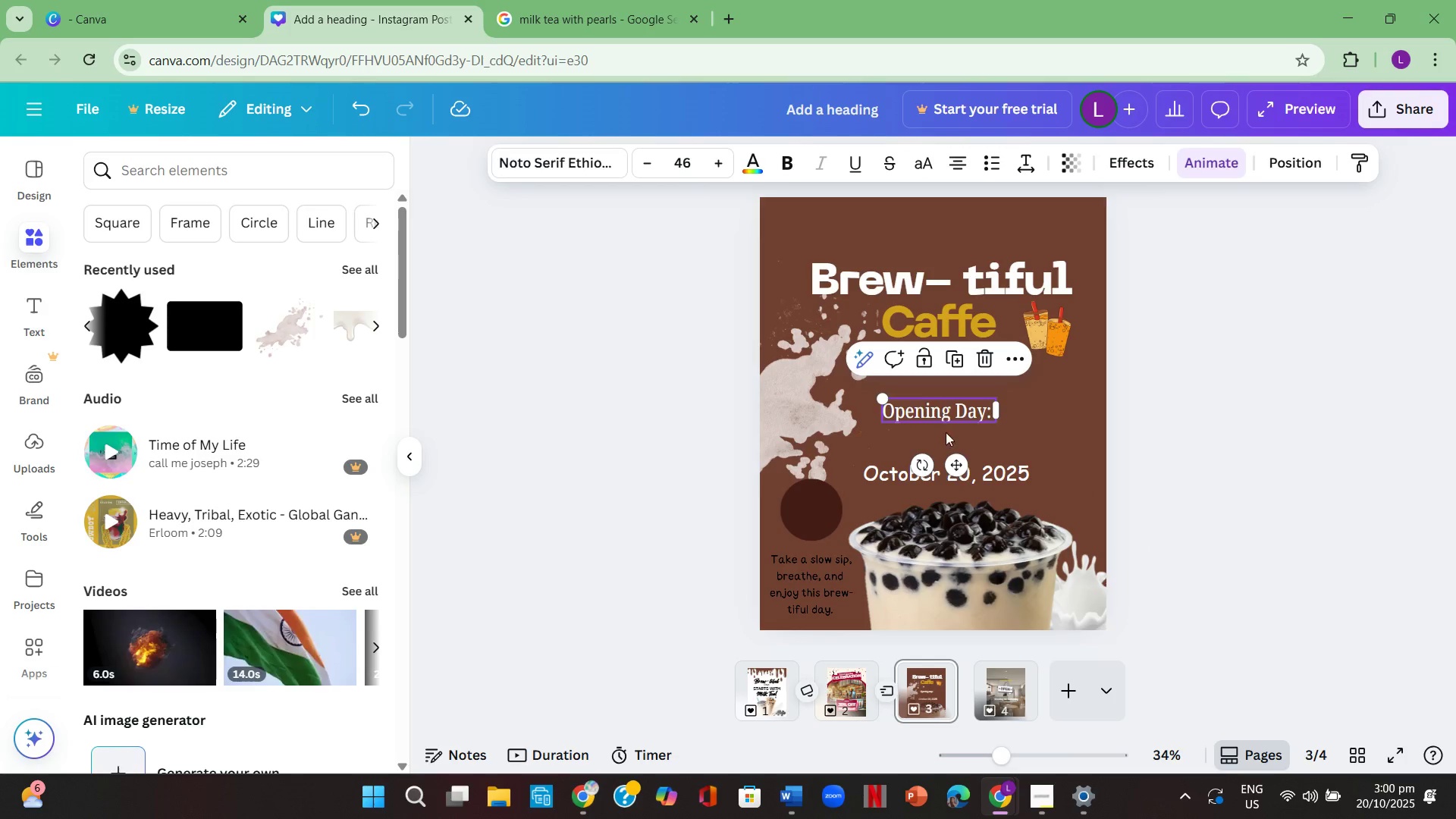 
left_click([1200, 523])
 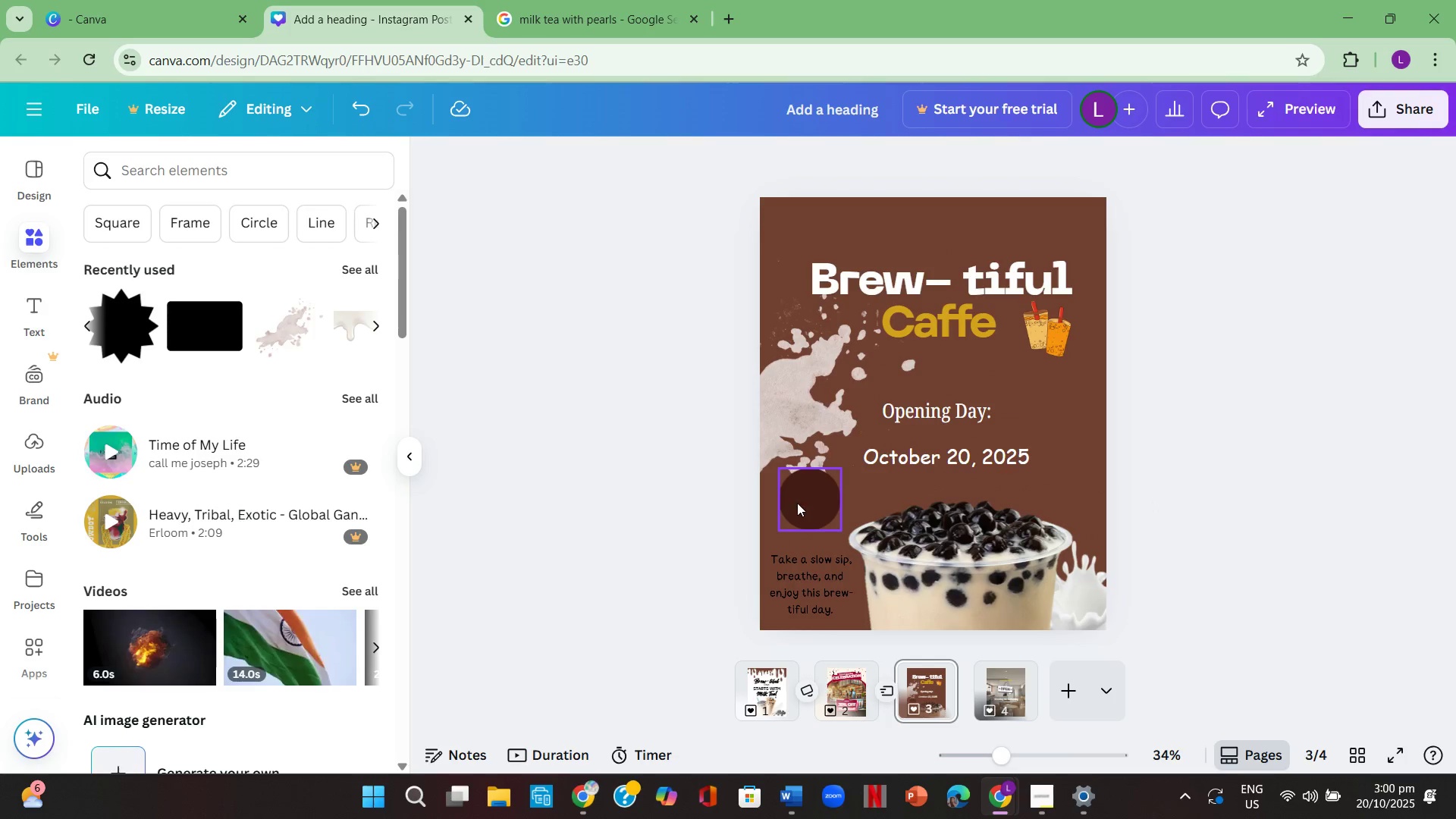 
left_click([804, 501])
 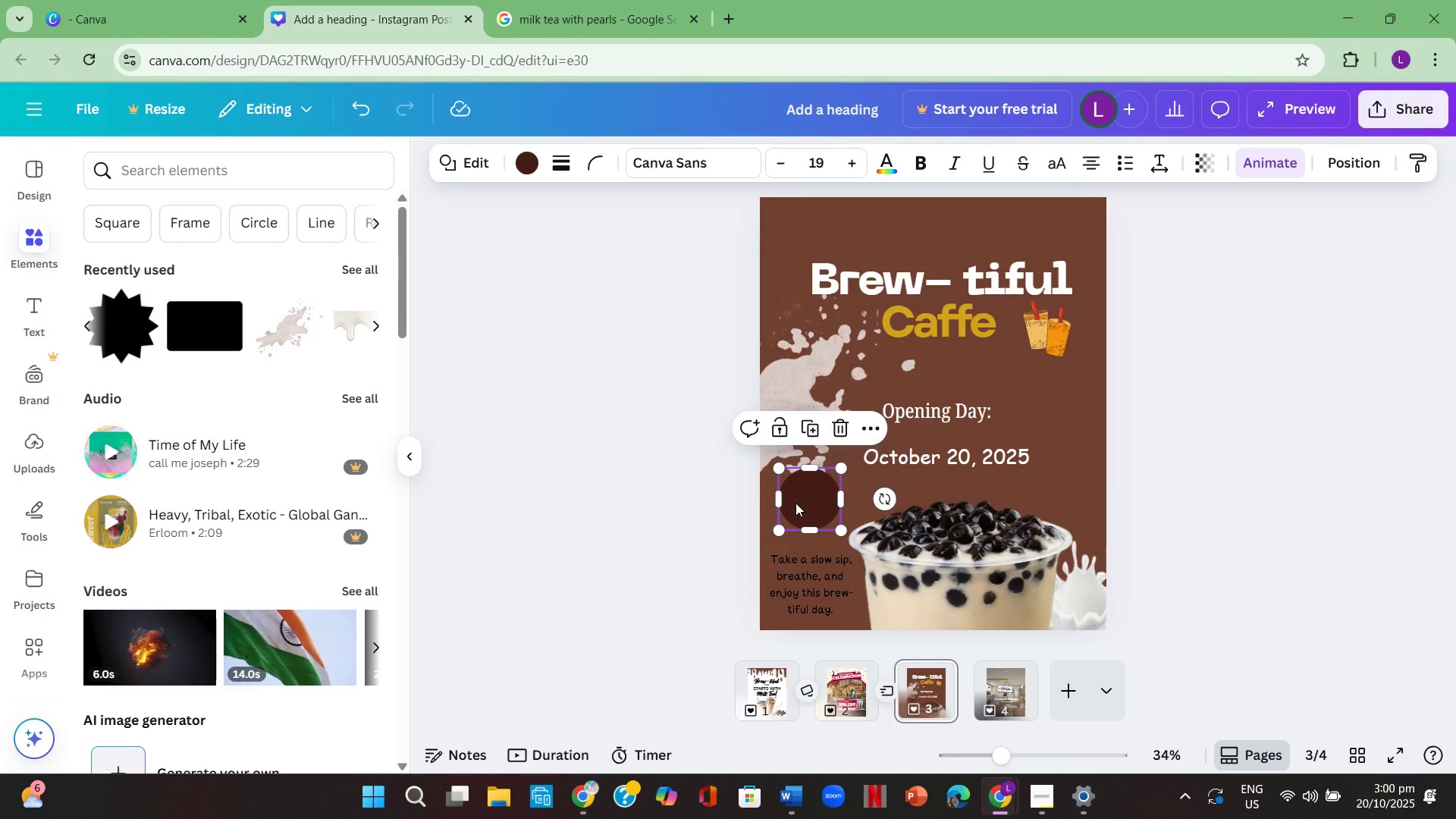 
left_click([795, 503])
 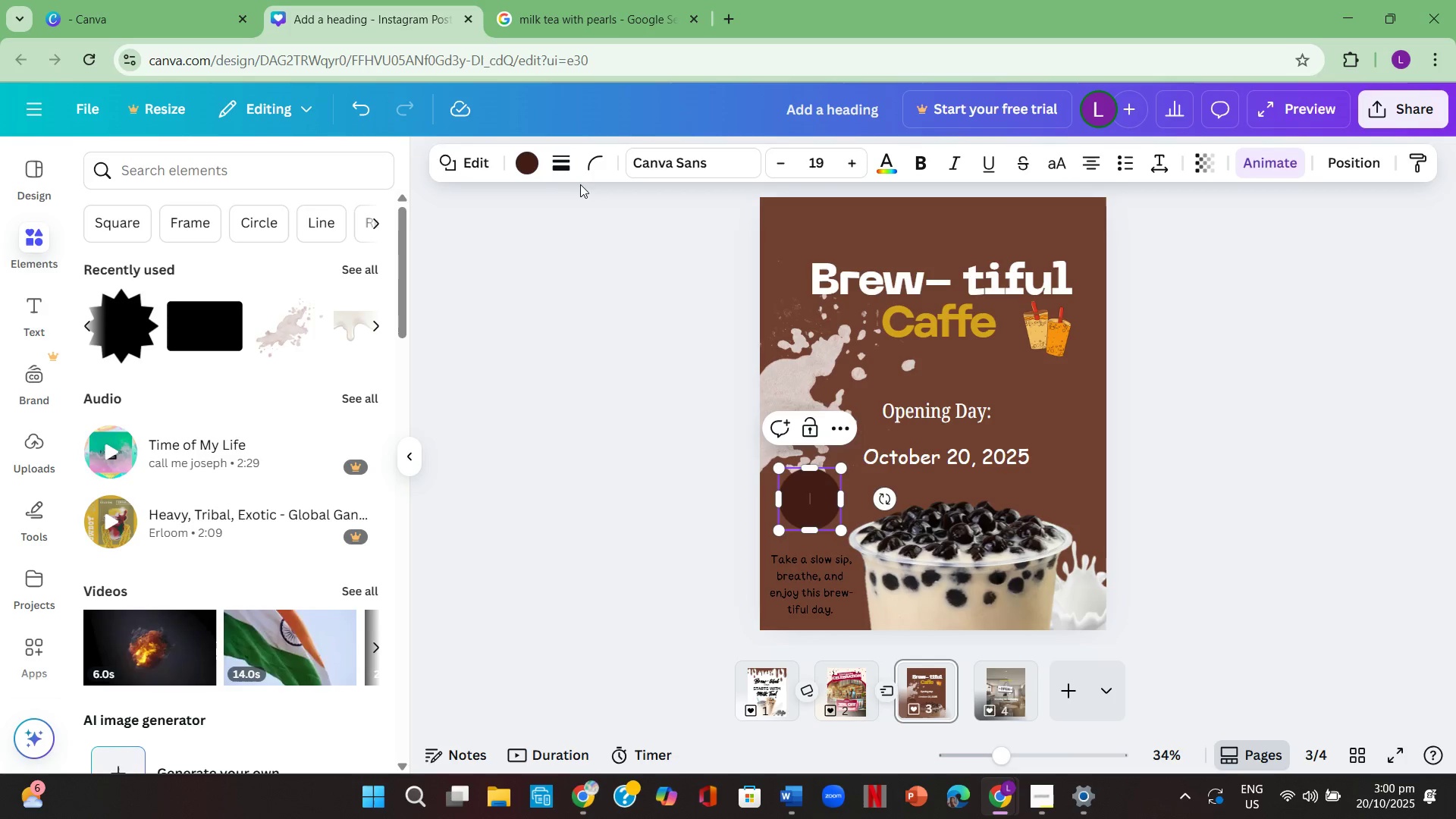 
left_click([520, 167])
 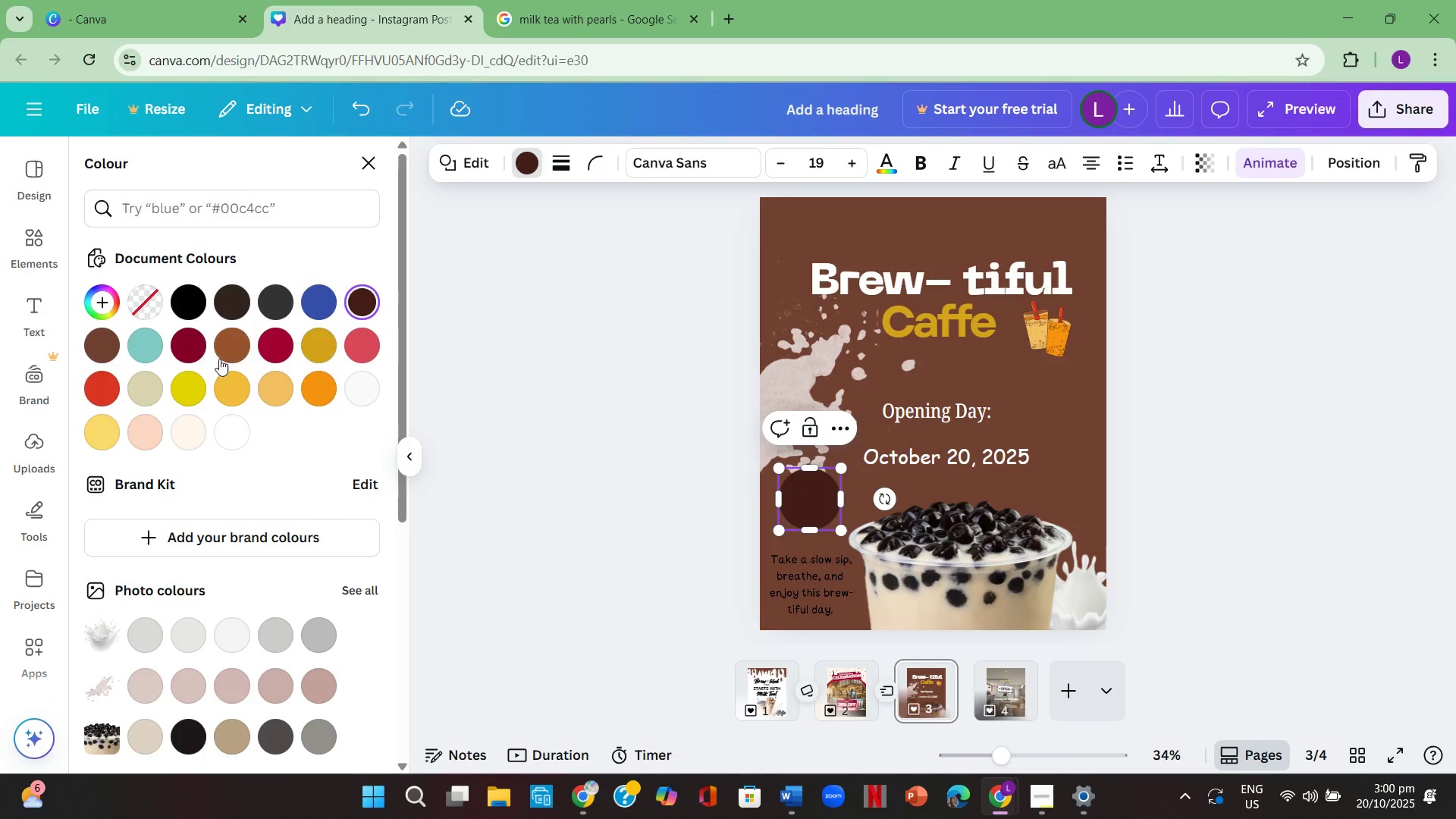 
left_click([232, 348])
 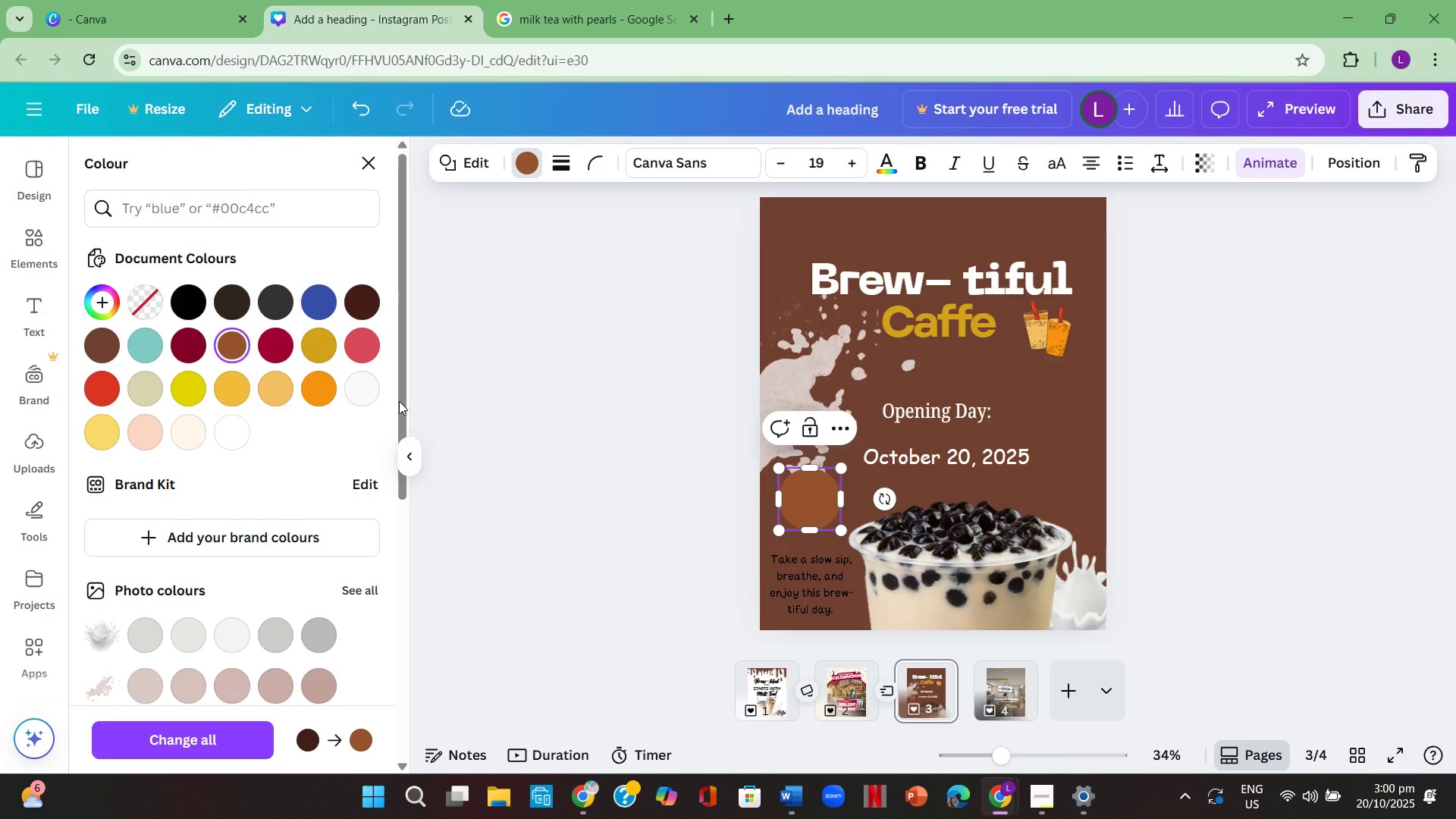 
left_click([314, 353])
 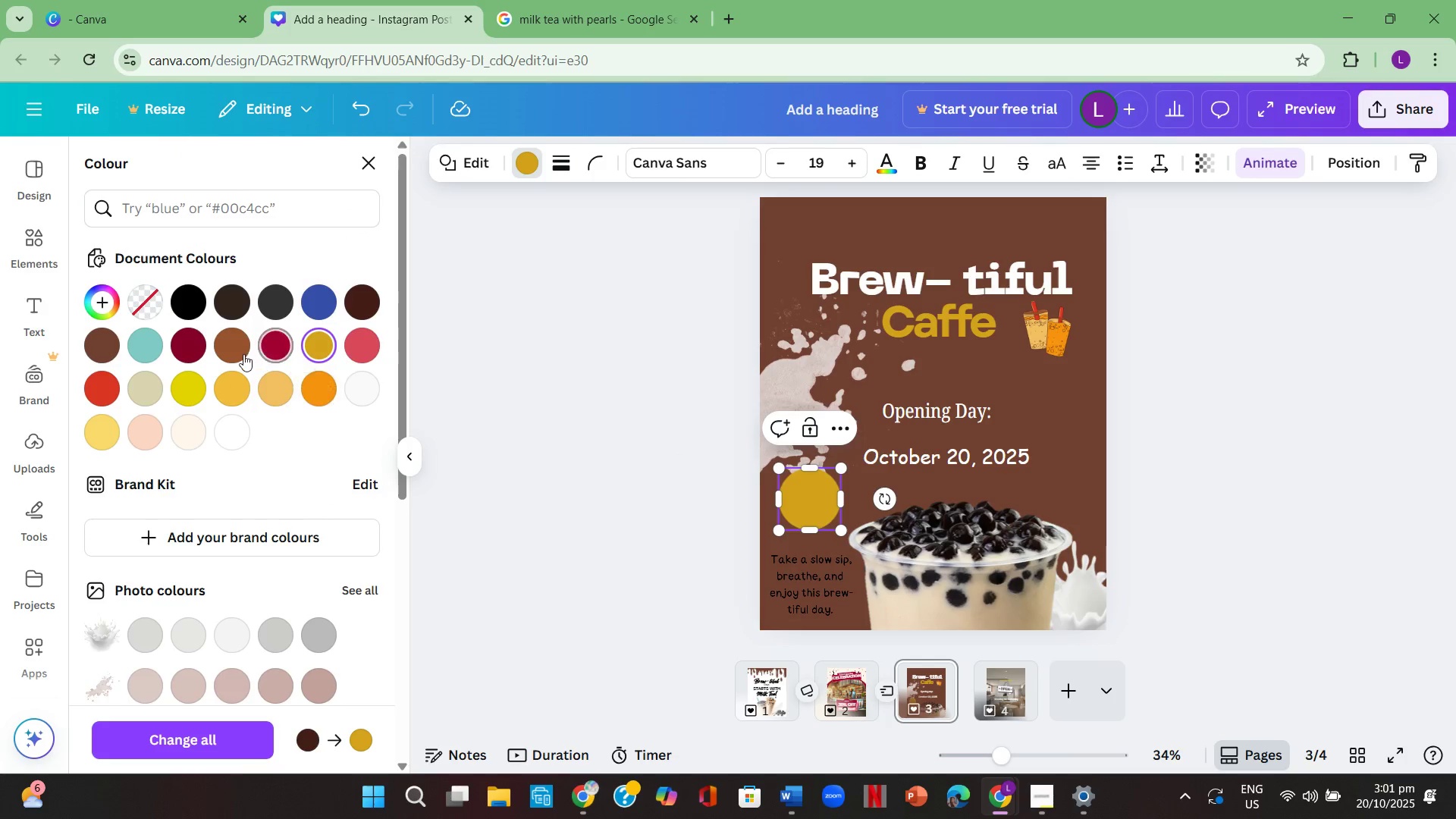 
left_click([243, 354])
 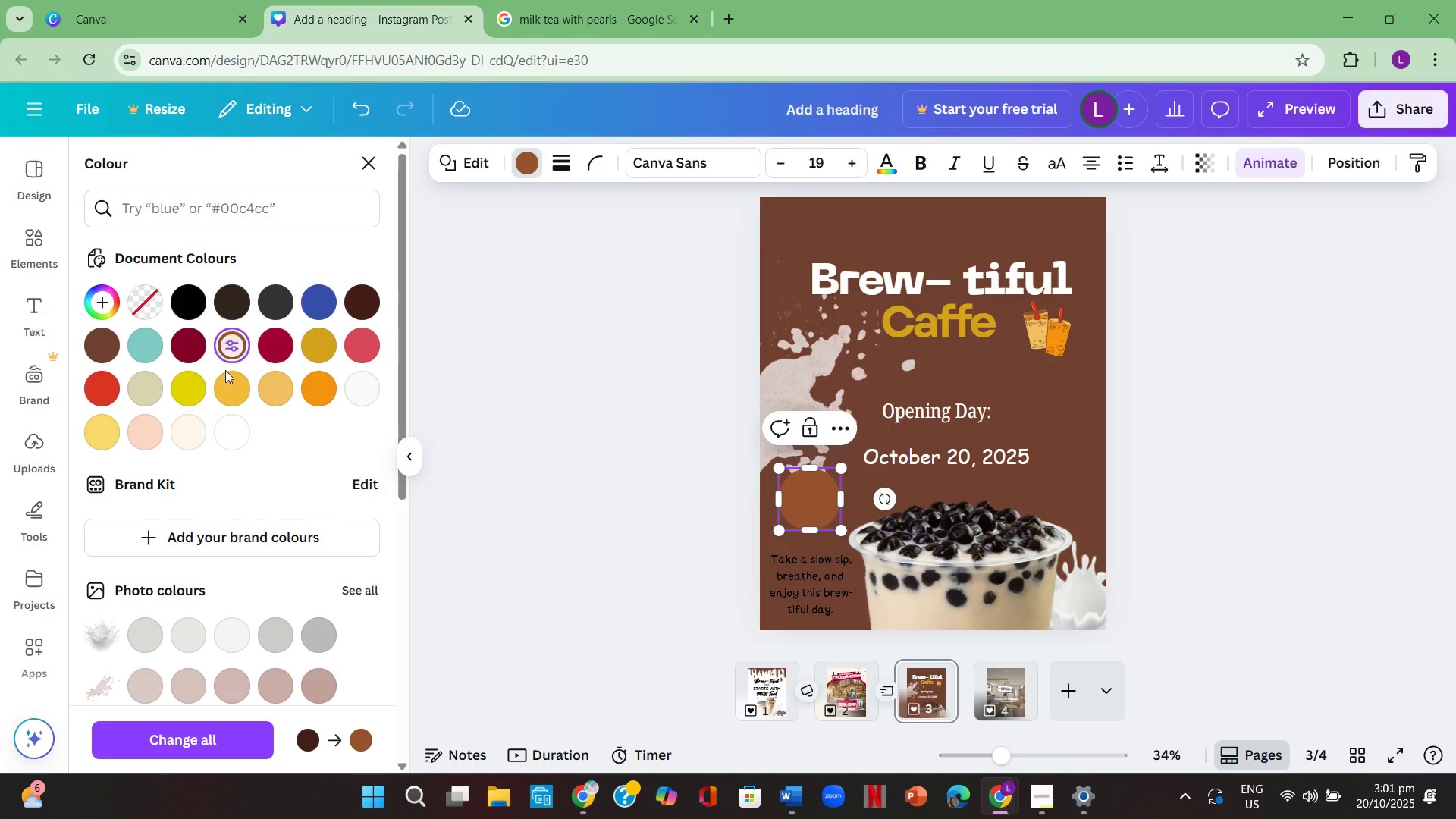 
left_click([181, 383])
 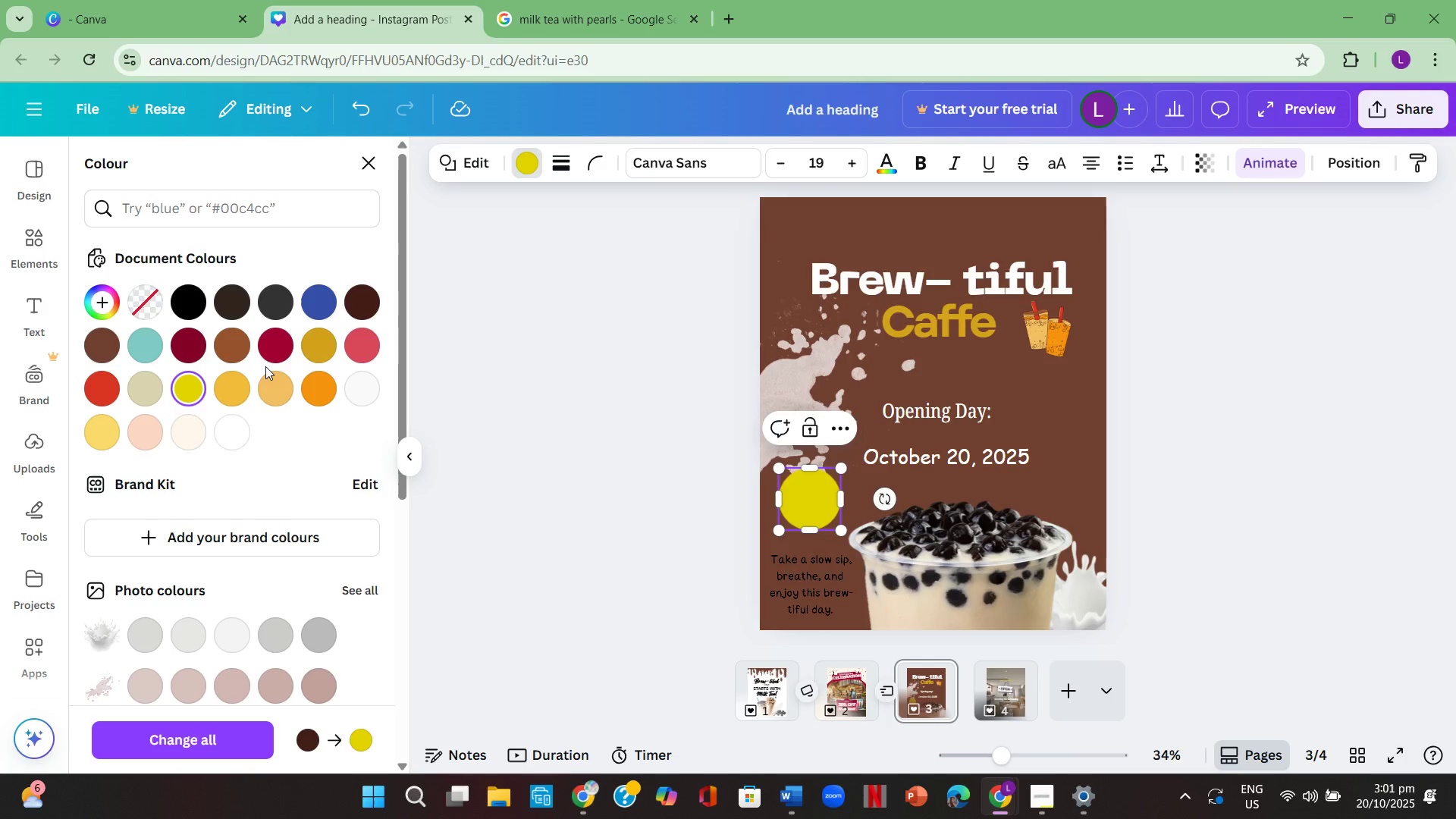 
mouse_move([247, 401])
 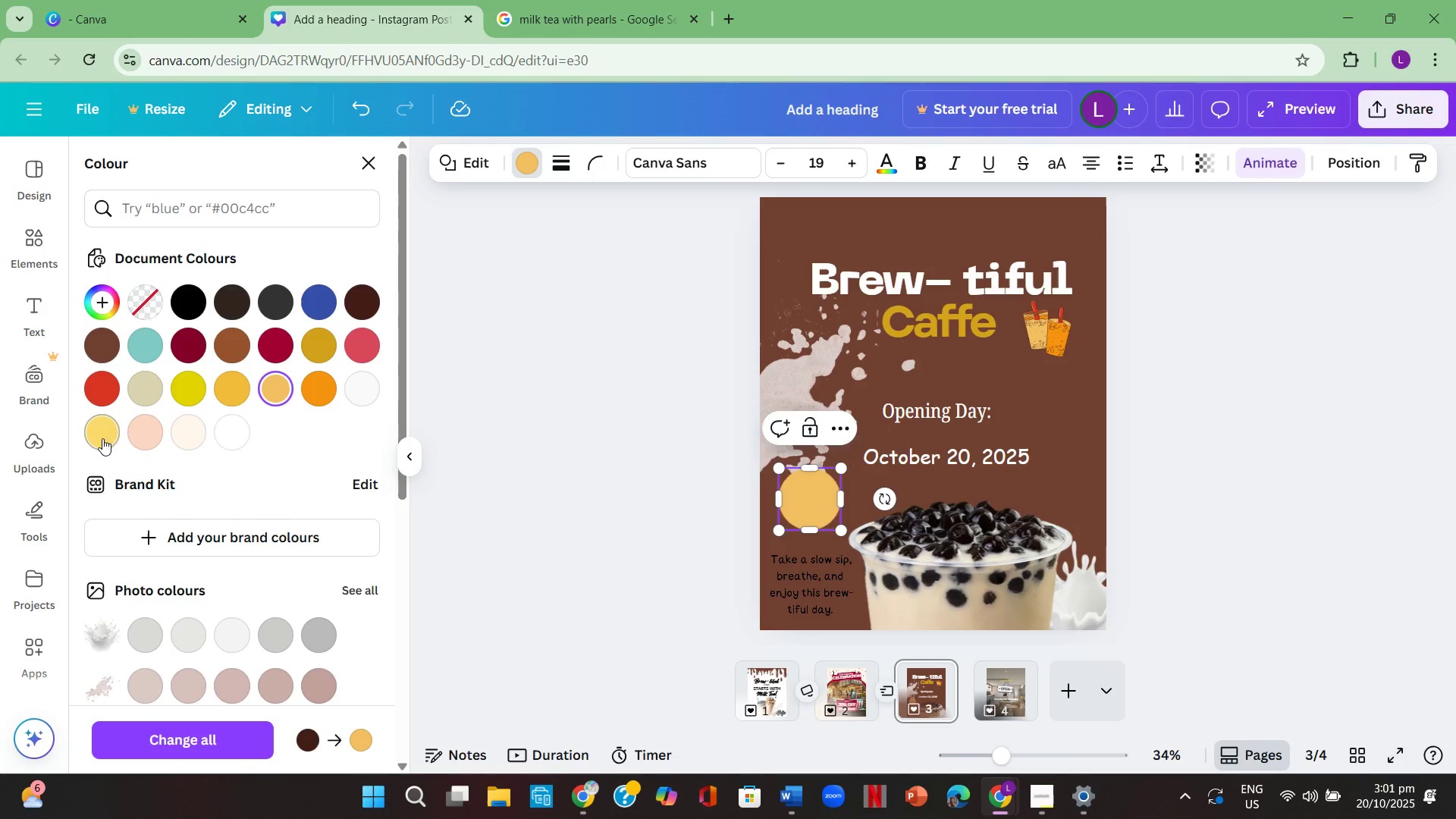 
left_click([101, 440])
 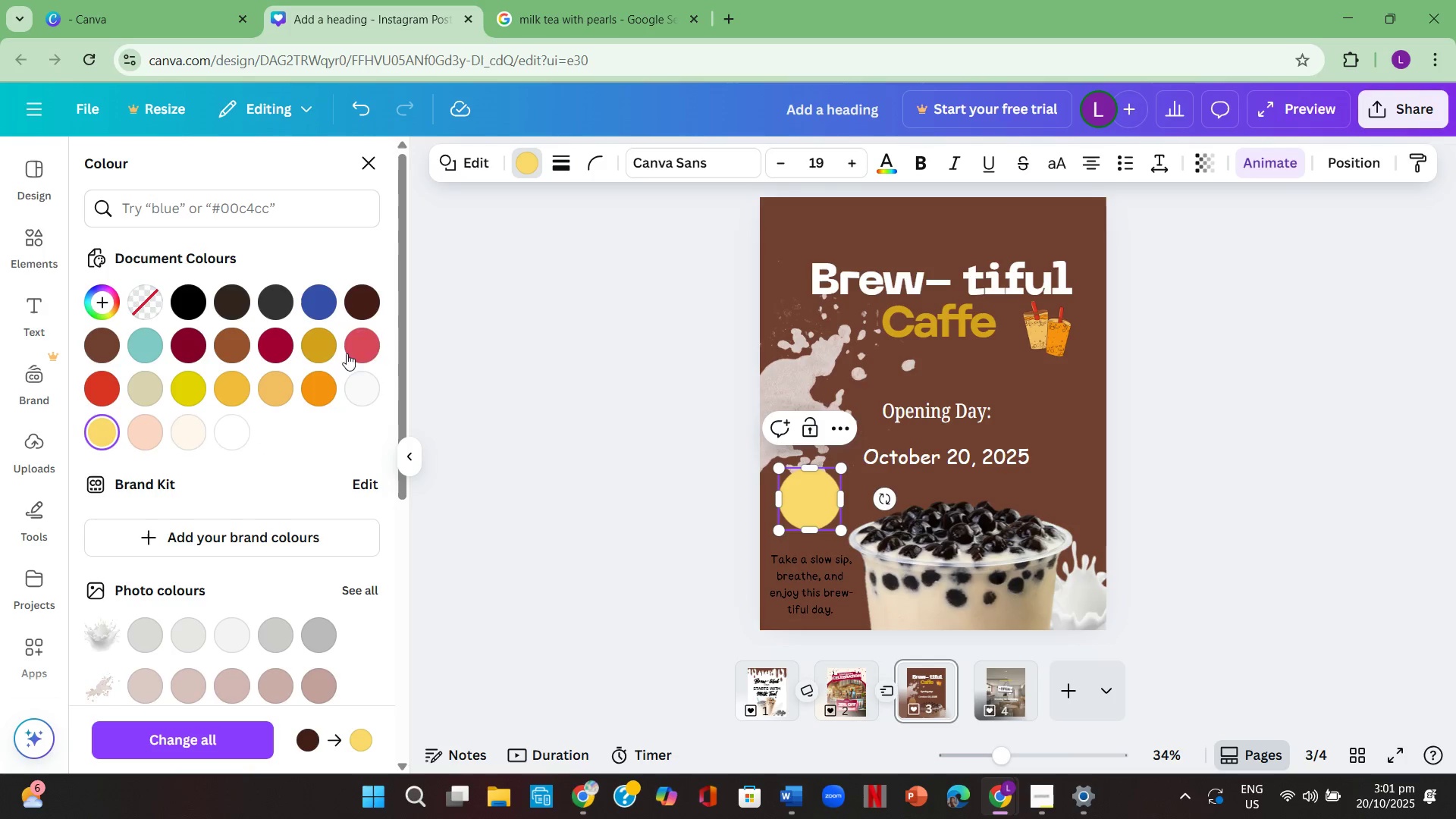 
left_click([322, 347])
 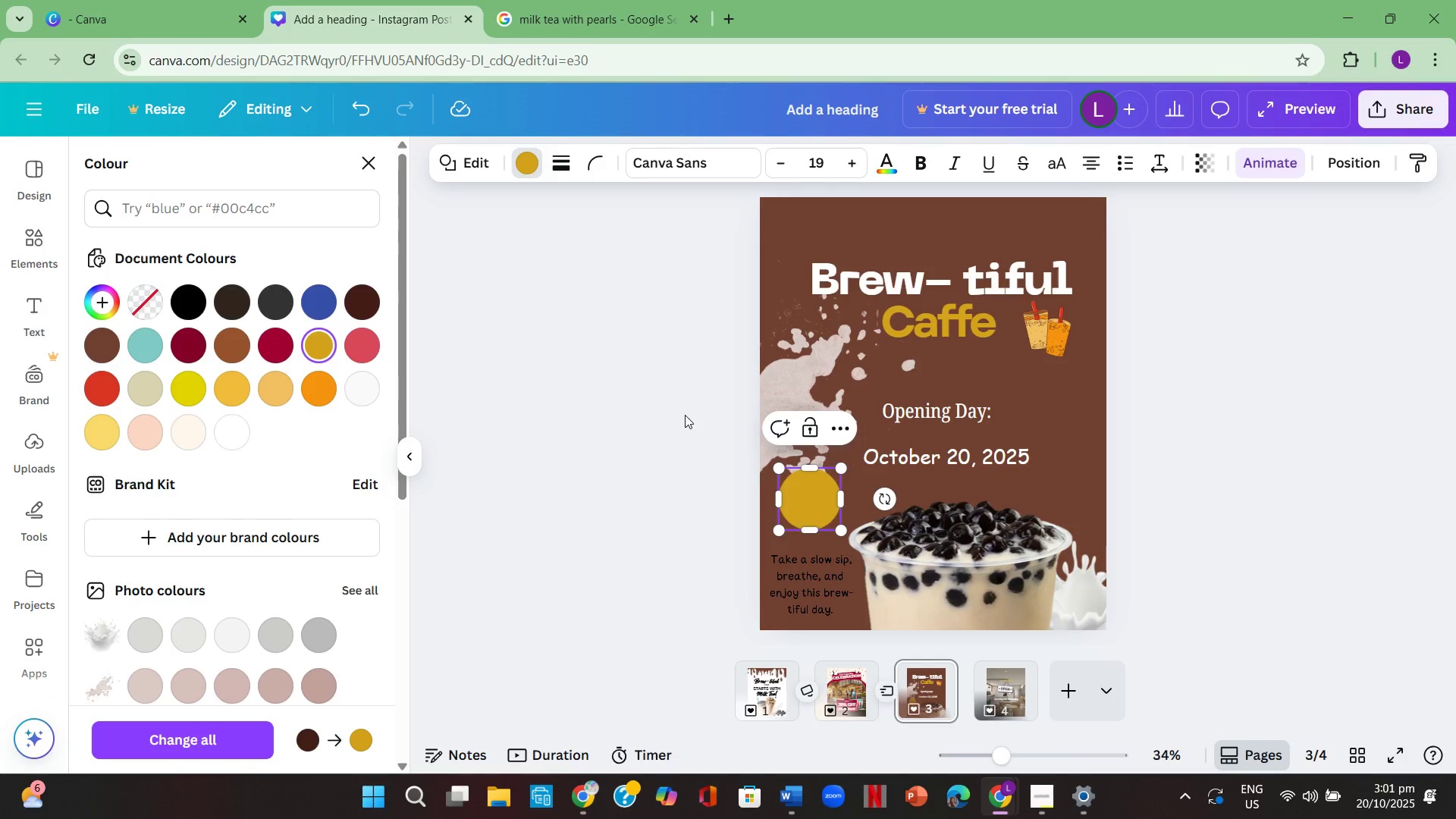 
double_click([685, 415])
 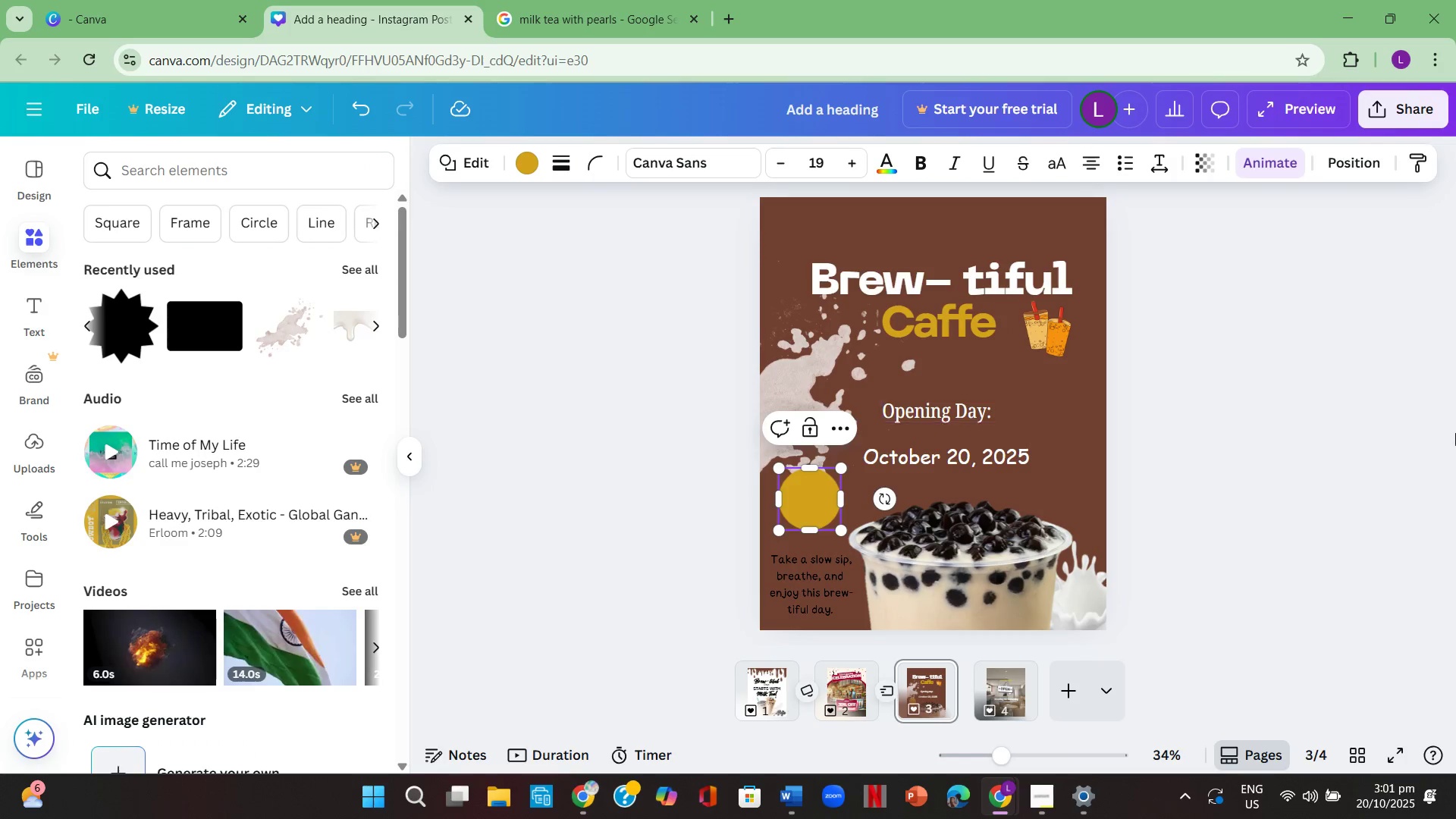 
left_click([1455, 433])
 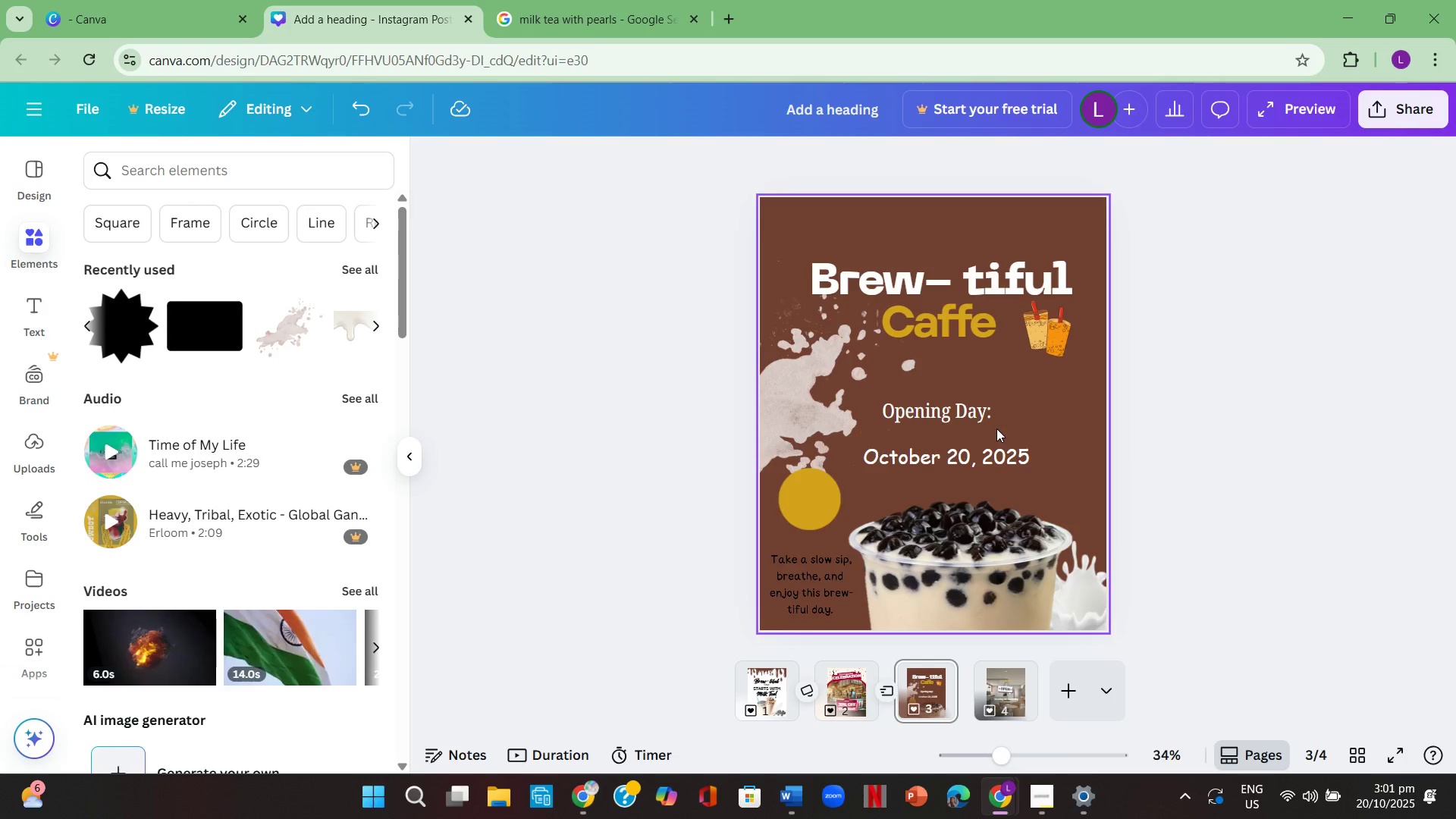 
left_click([1368, 482])
 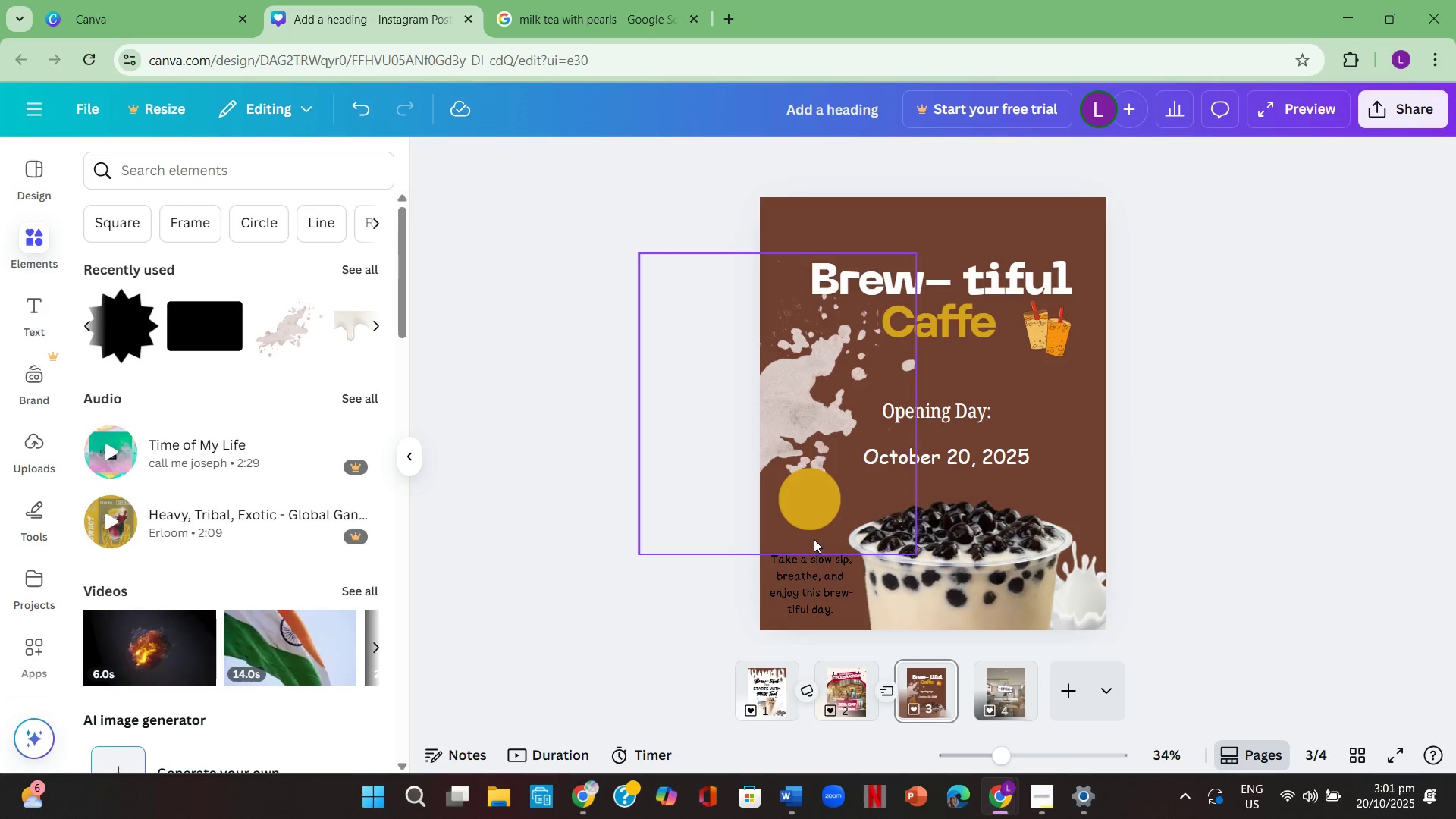 
left_click([820, 510])
 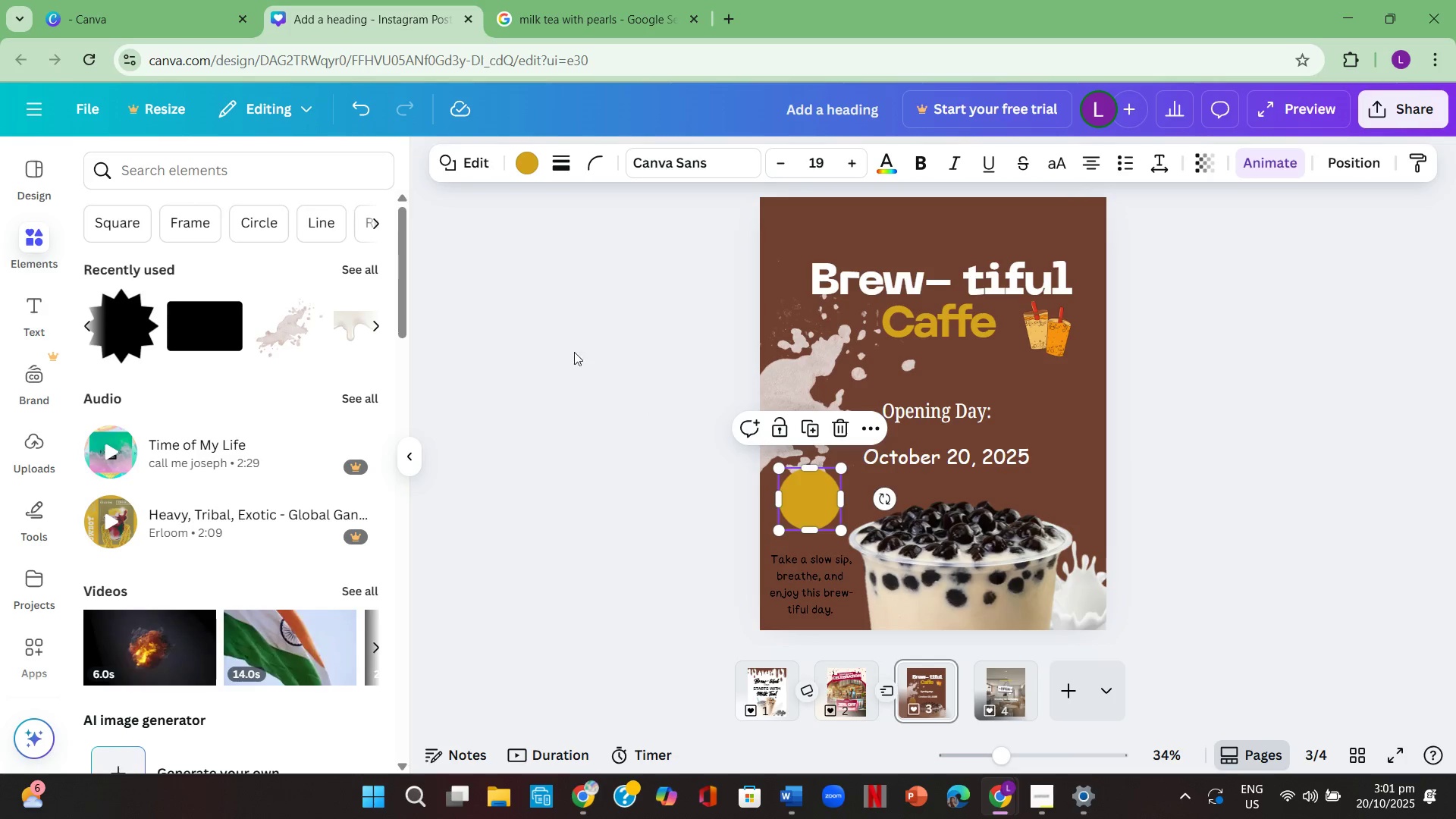 
left_click([585, 393])
 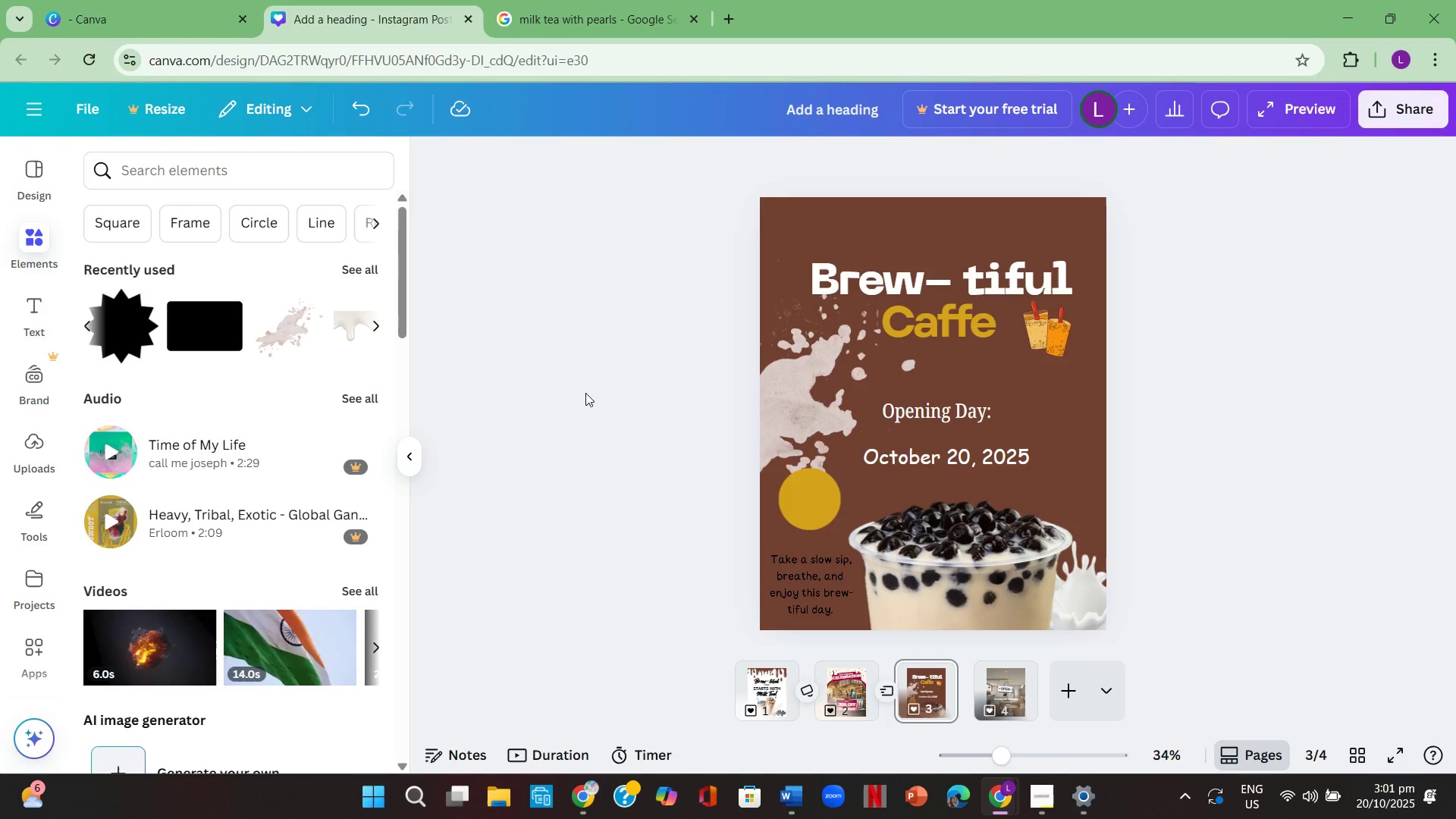 
key(T)
 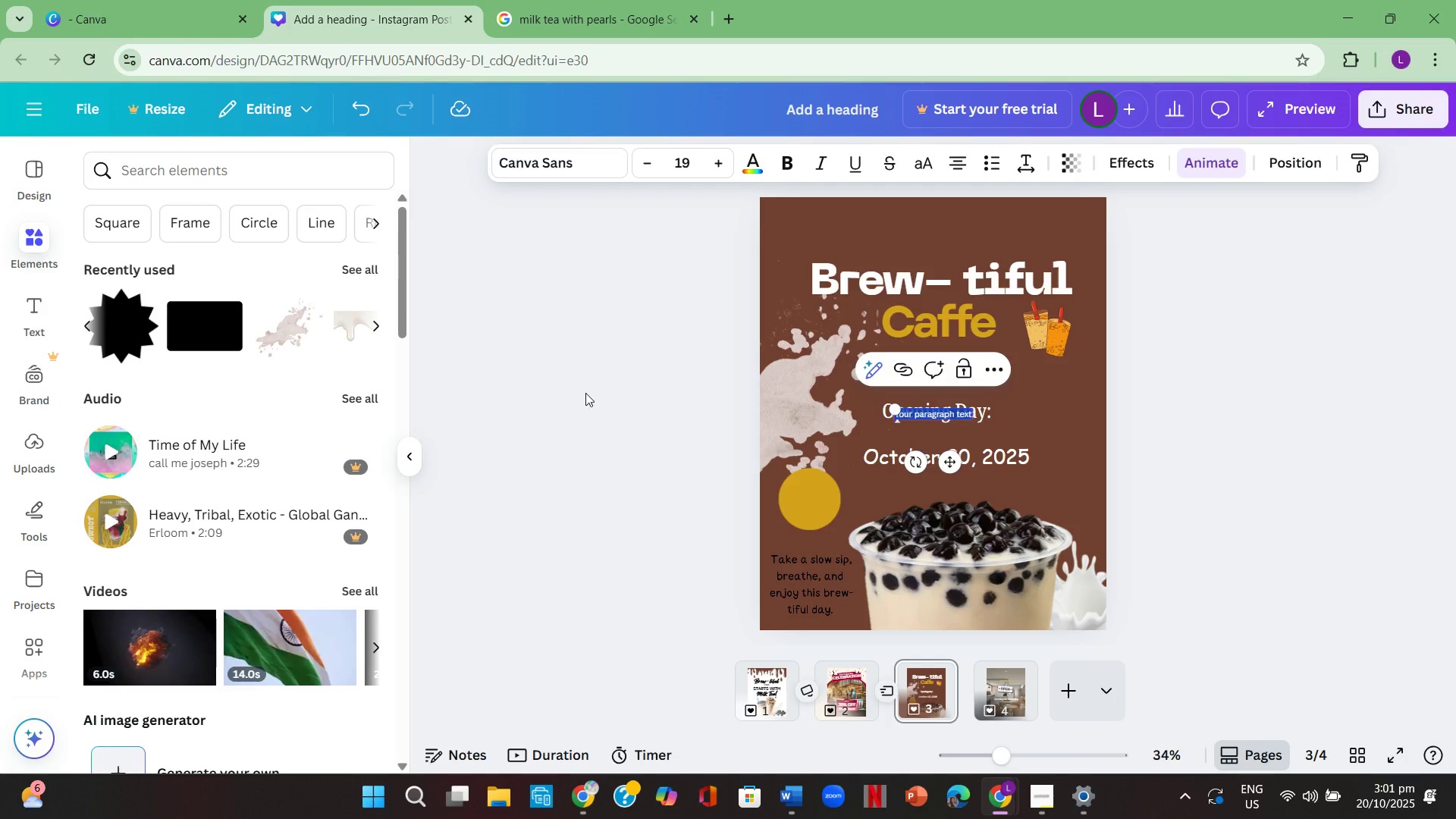 
key(Backspace)
 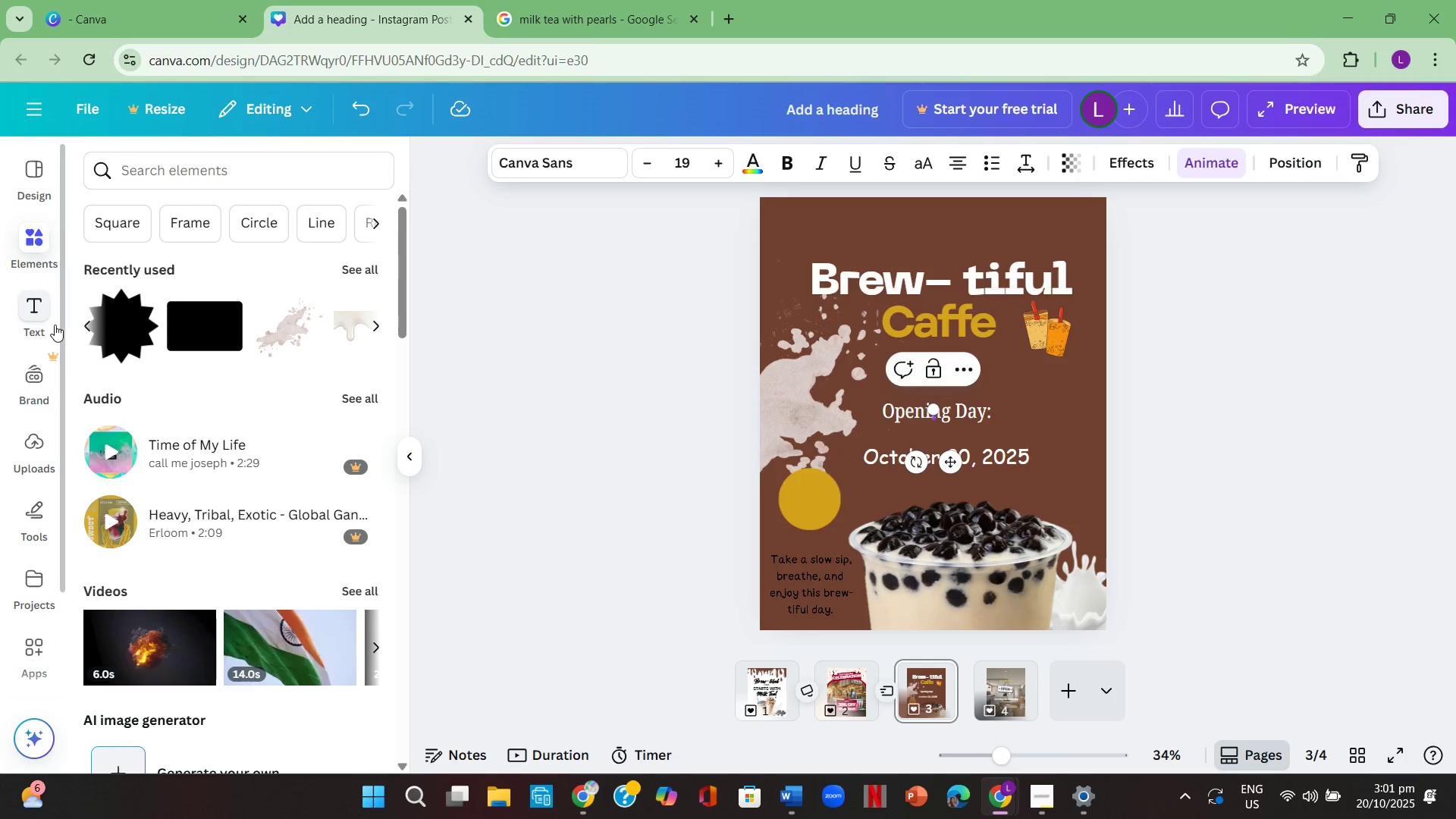 
left_click([36, 321])
 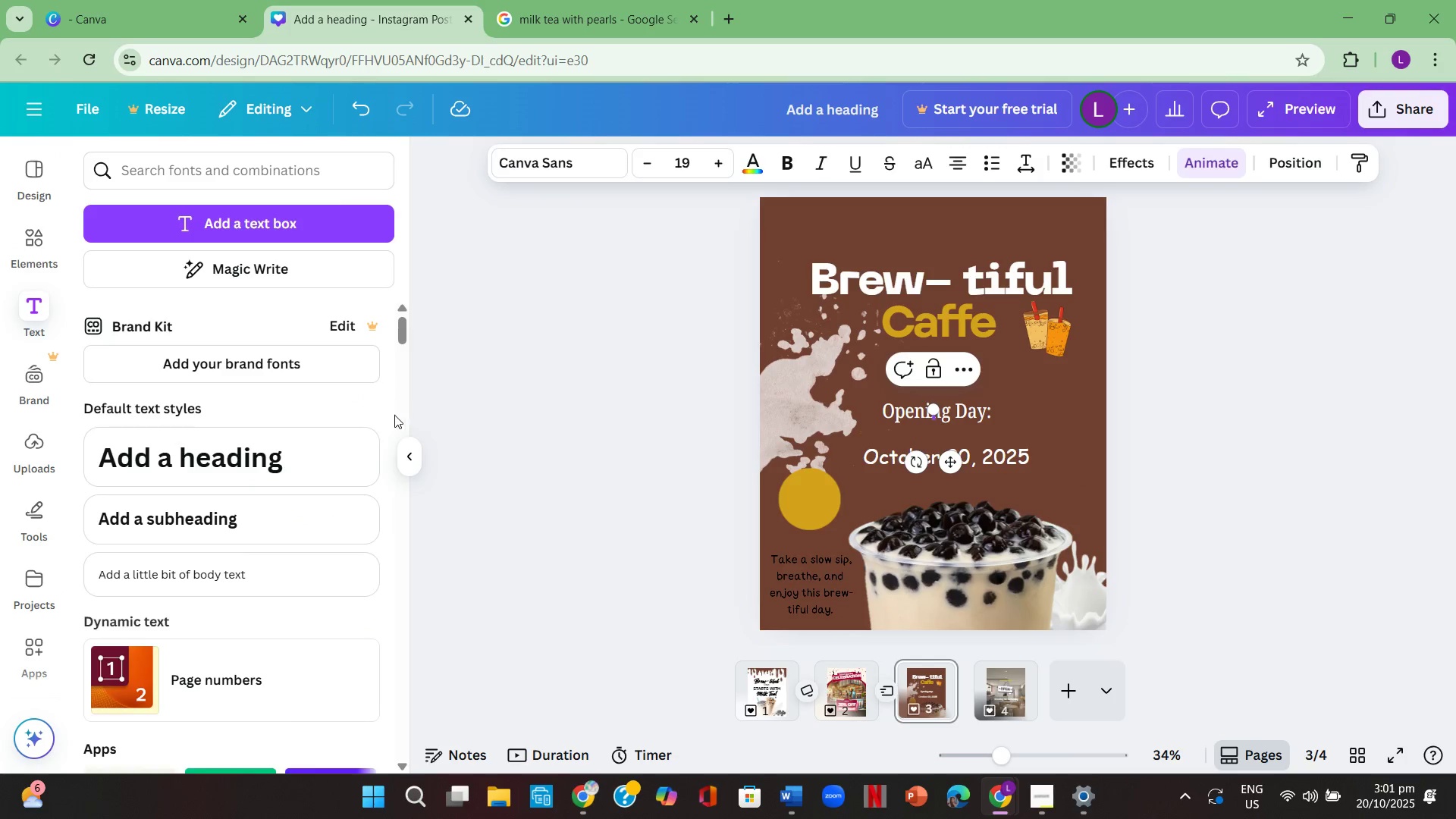 
left_click([289, 519])
 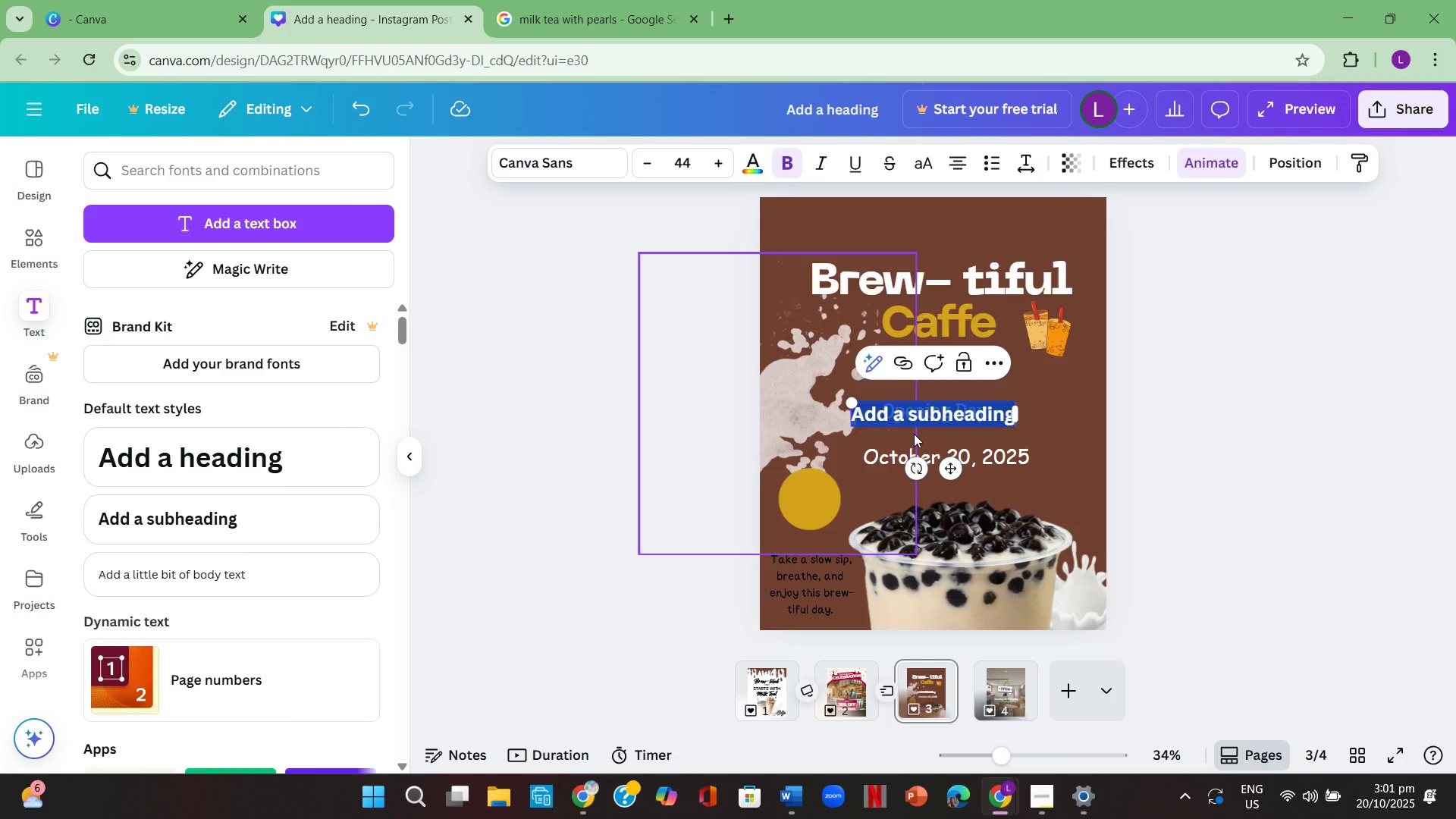 
key(Backspace)
 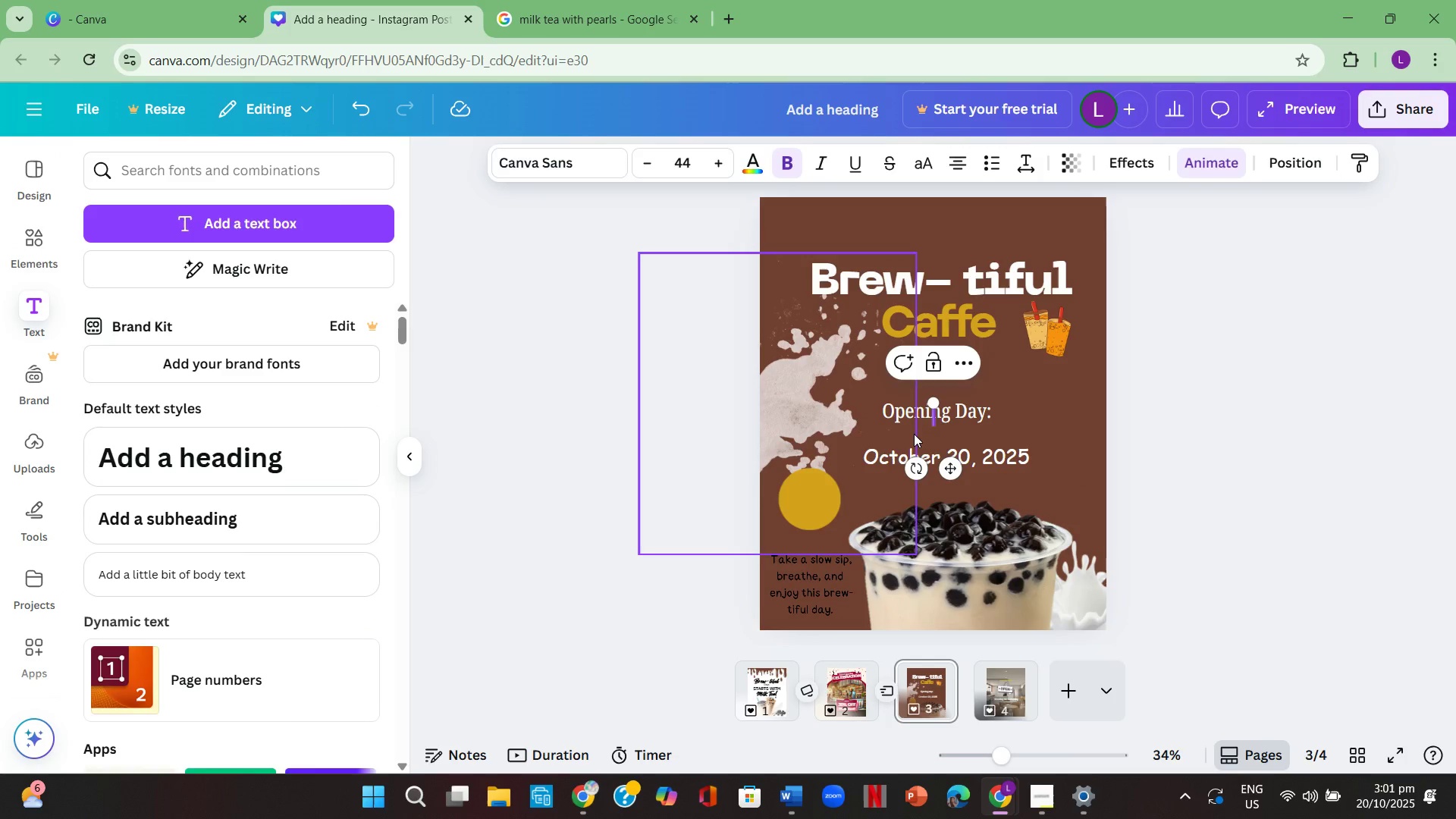 
key(8)
 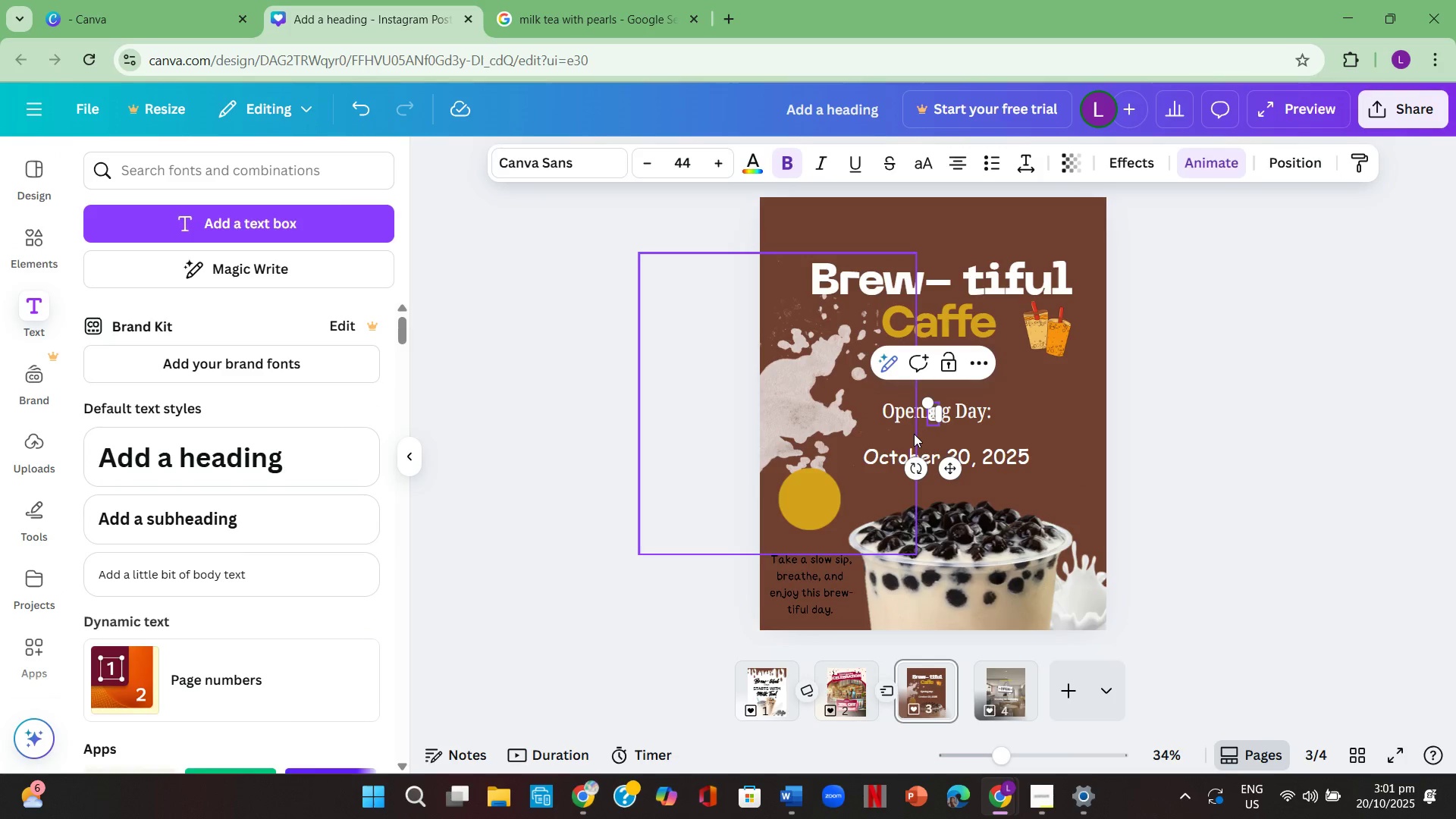 
key(Backspace)
 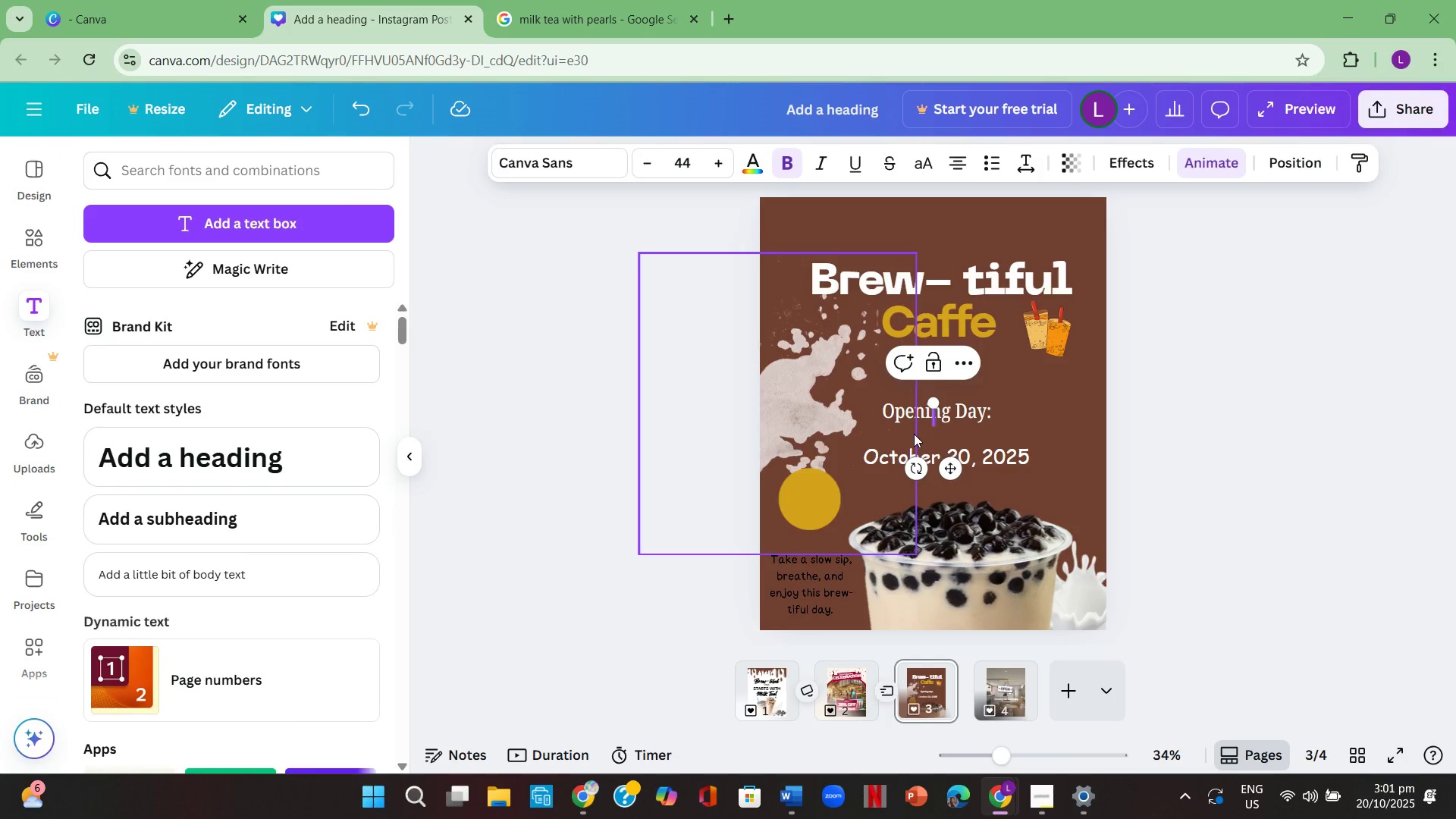 
key(Backspace)
 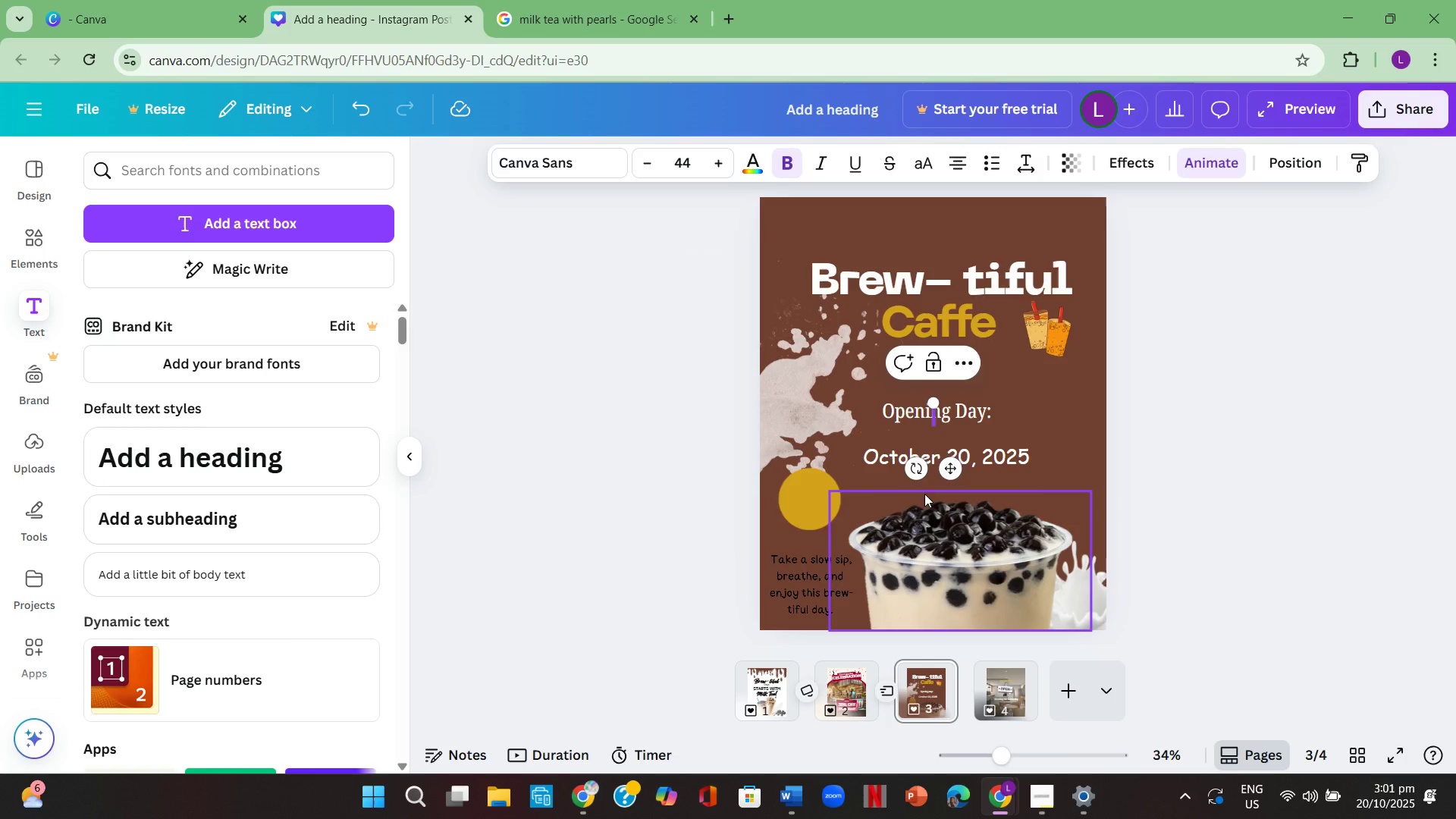 
left_click([1298, 457])
 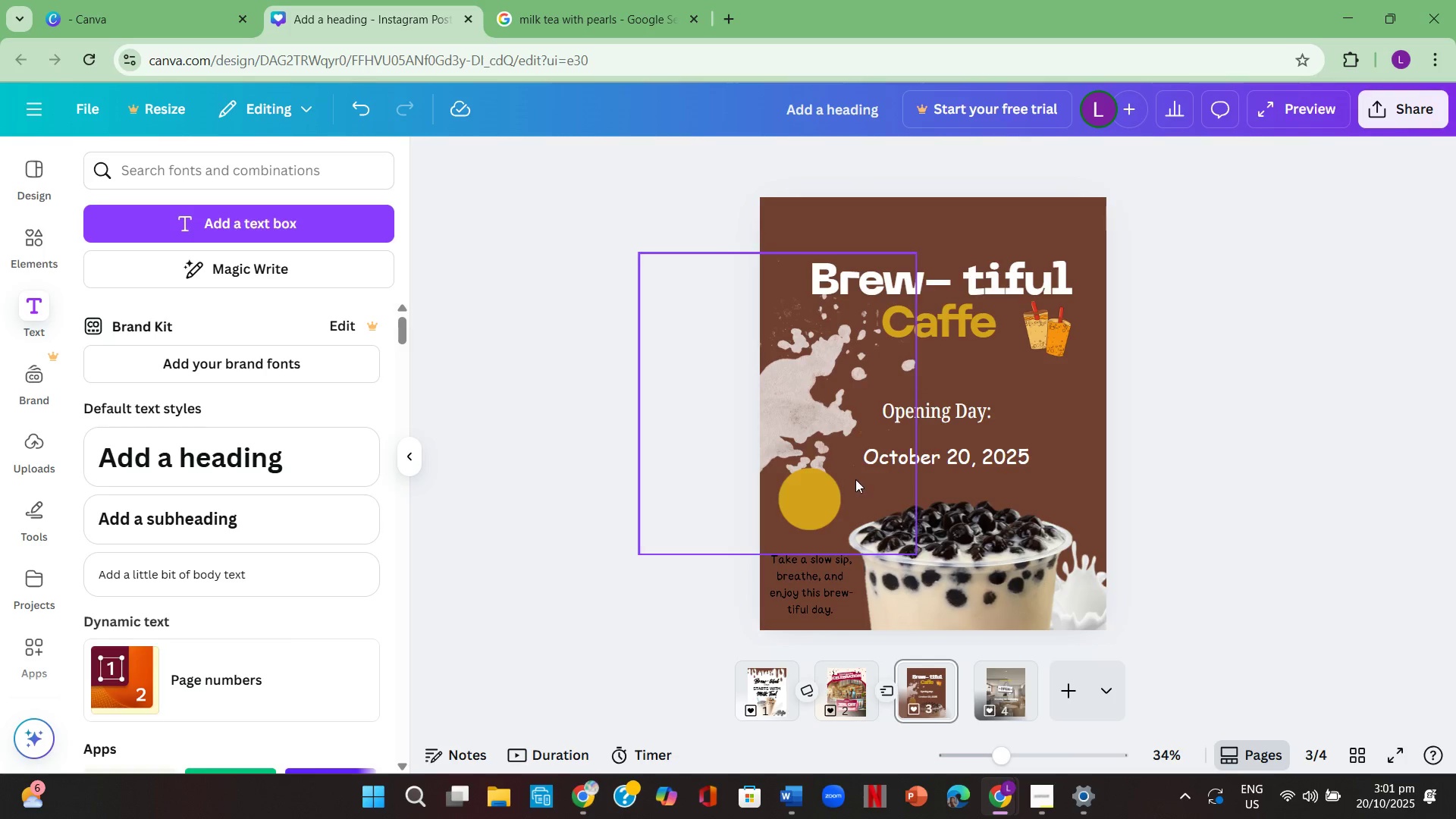 
left_click([809, 484])
 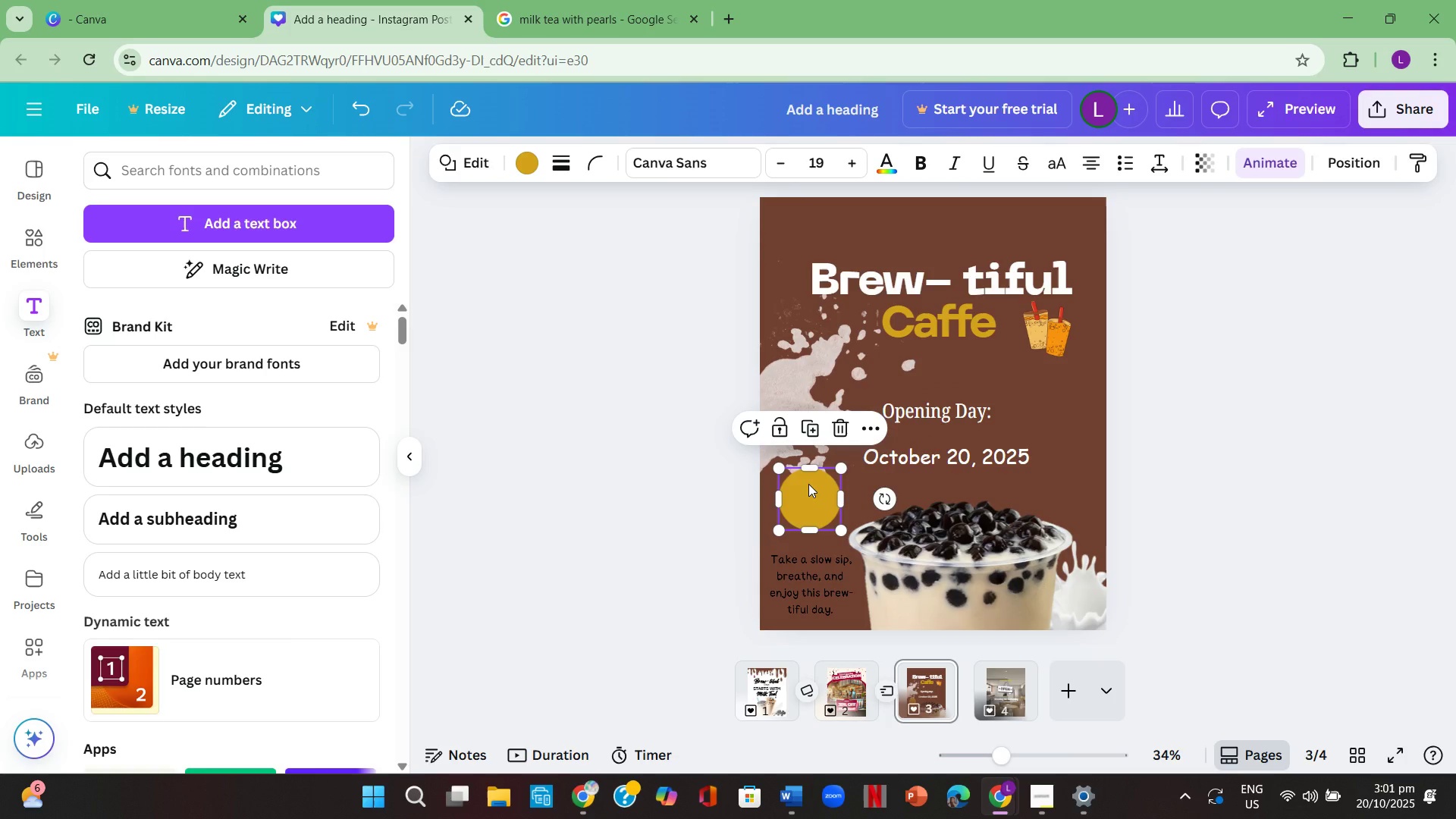 
type(t)
key(Backspace)
type(8 am )
 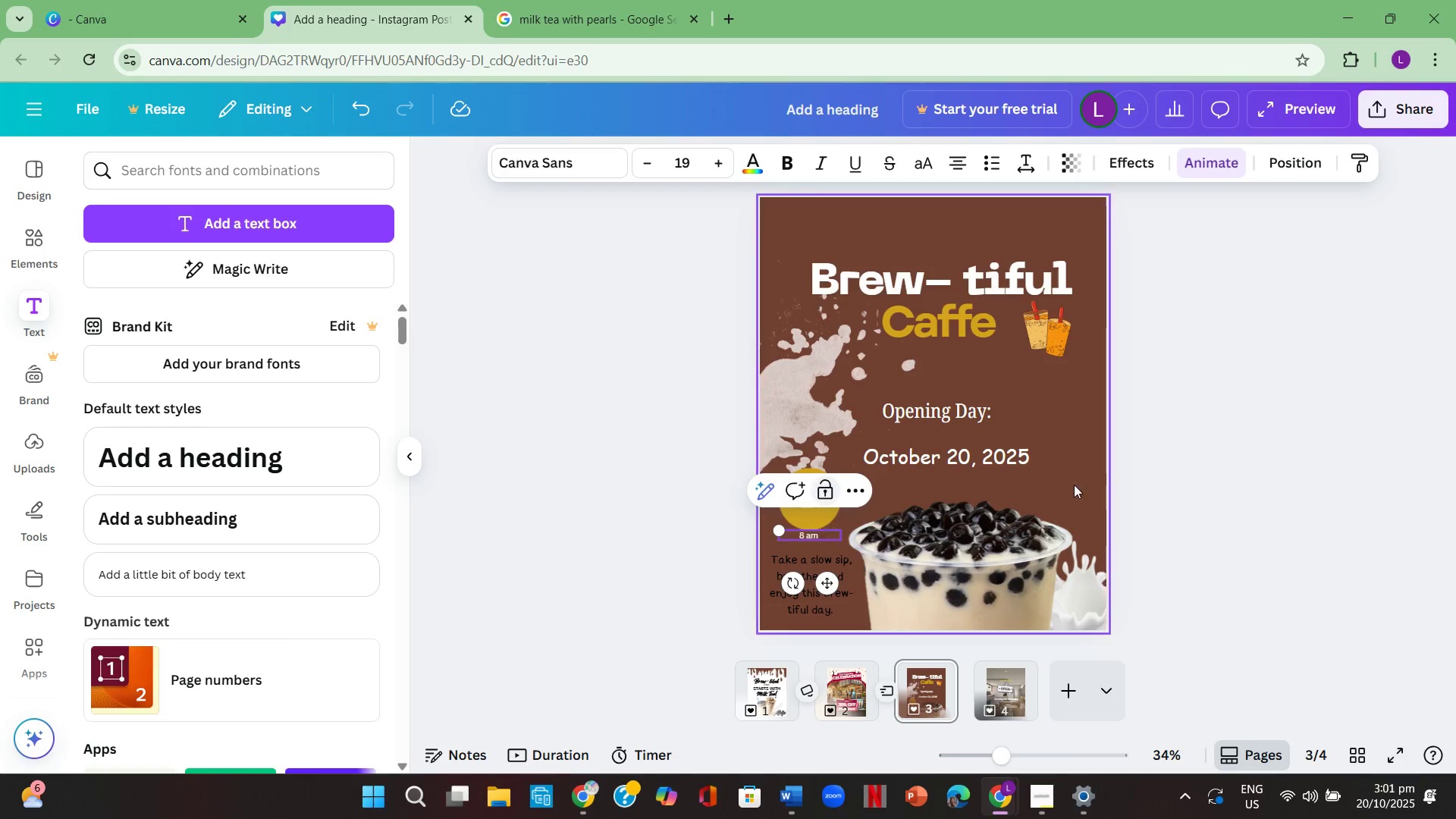 
left_click([1242, 514])
 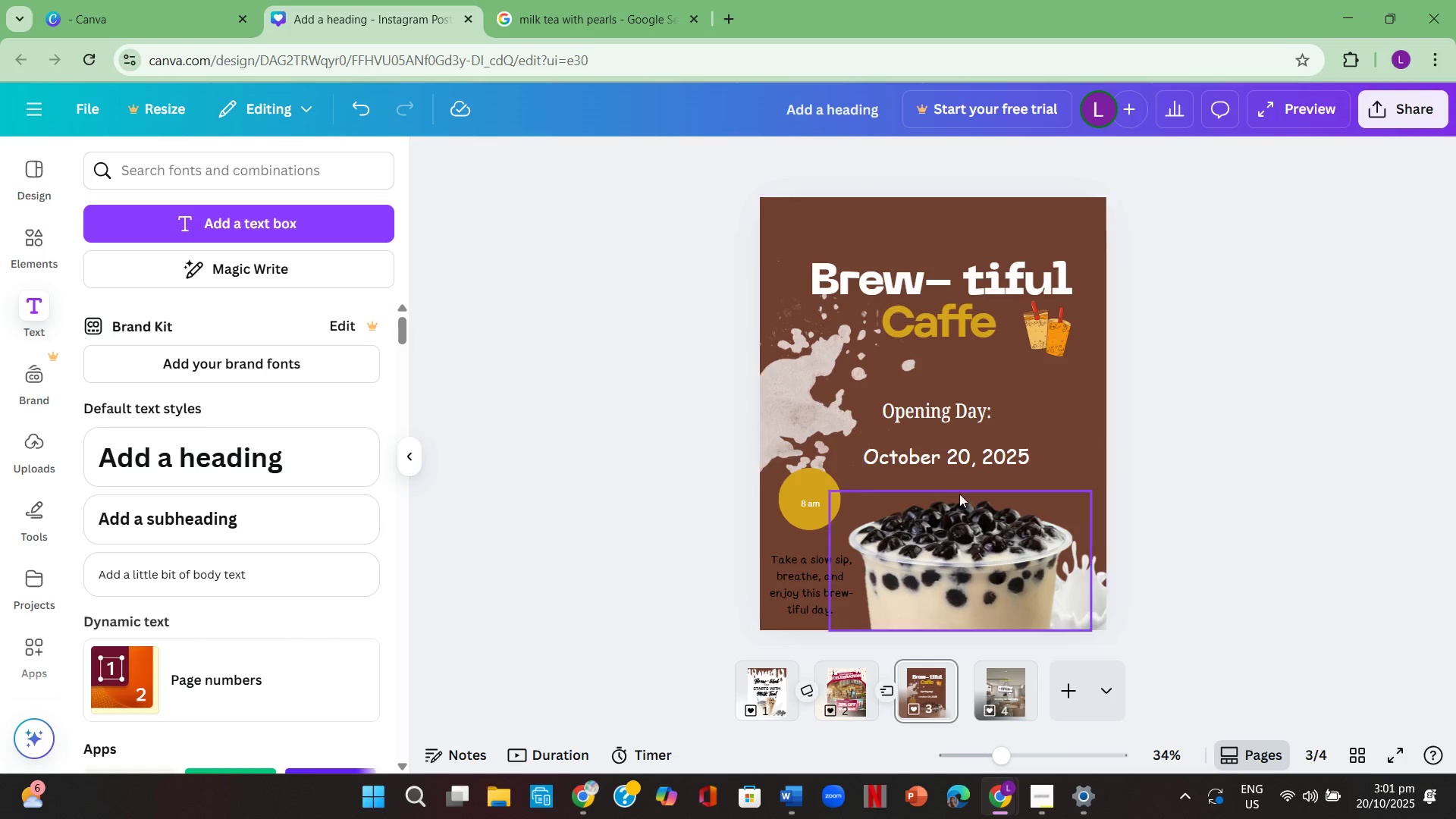 
wait(5.78)
 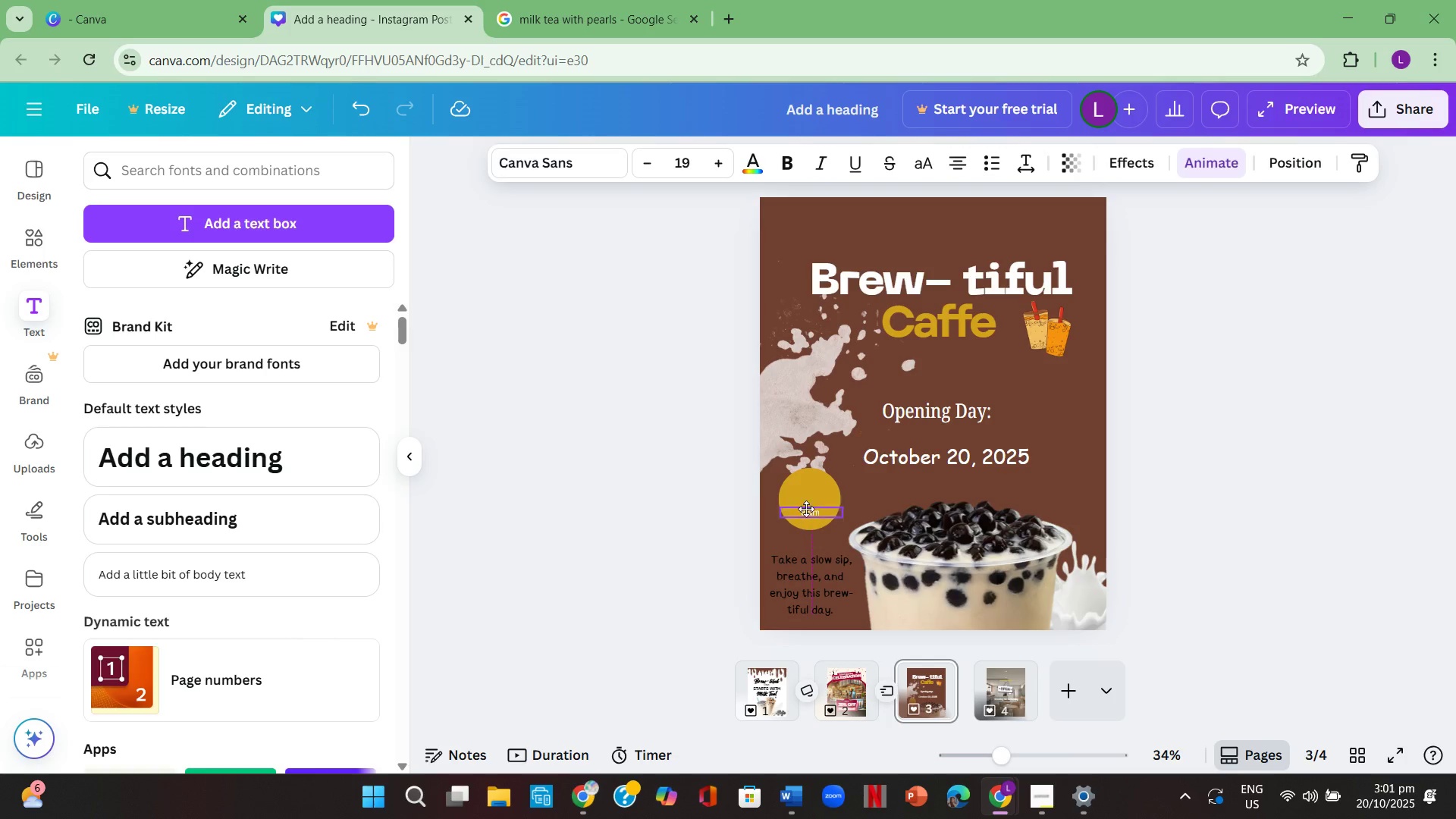 
double_click([806, 507])
 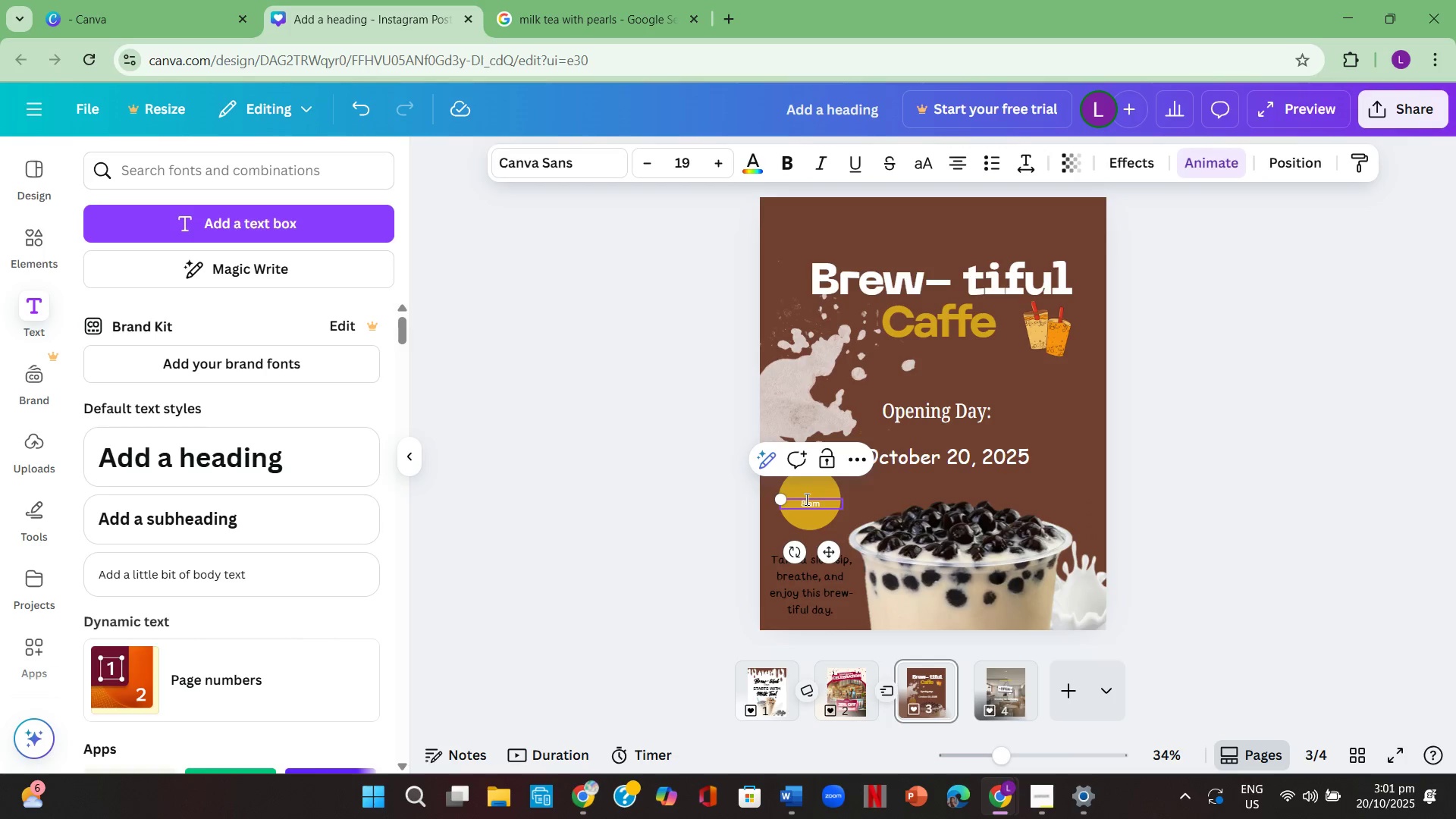 
key(Control+A)
 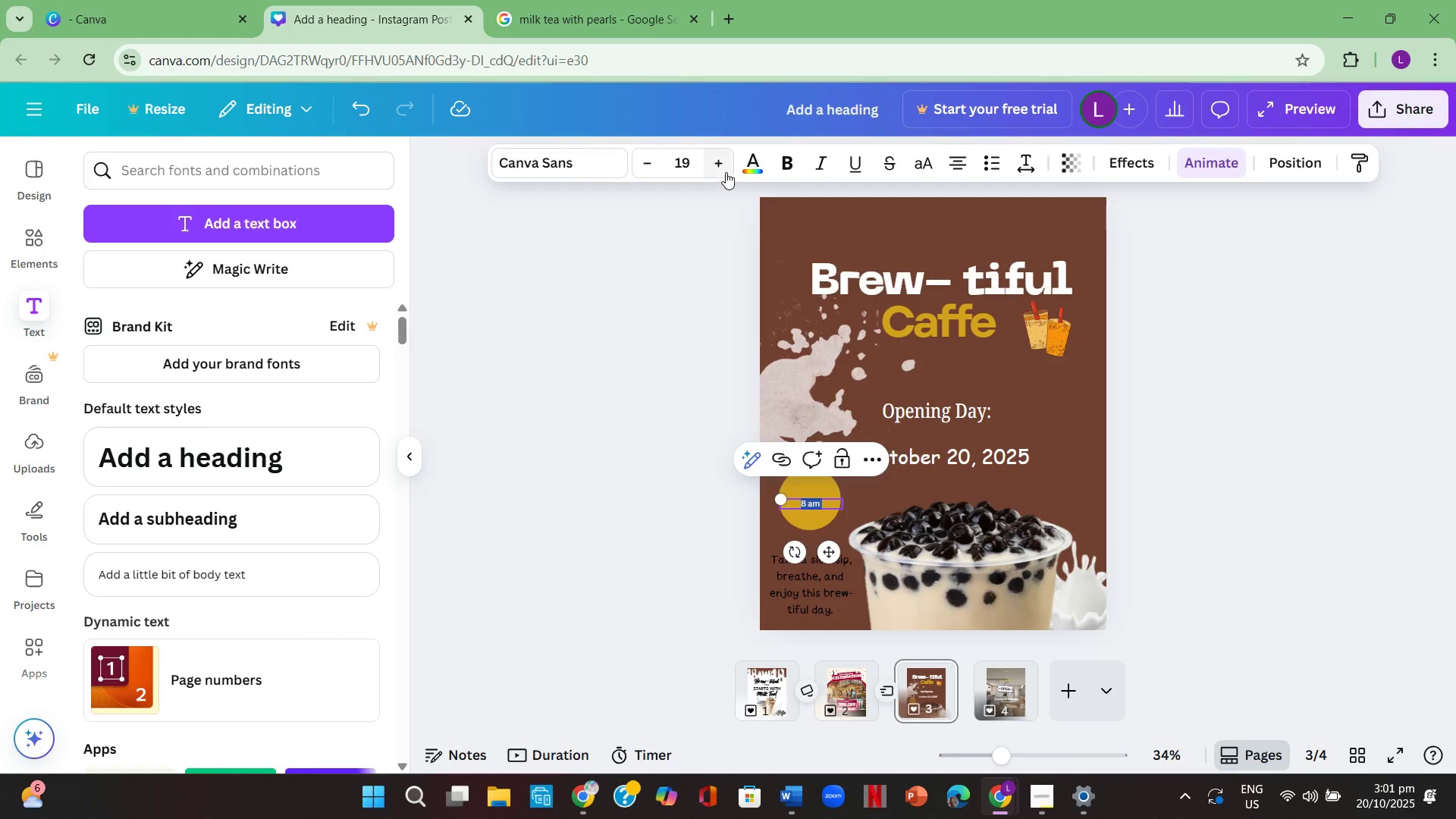 
double_click([720, 166])
 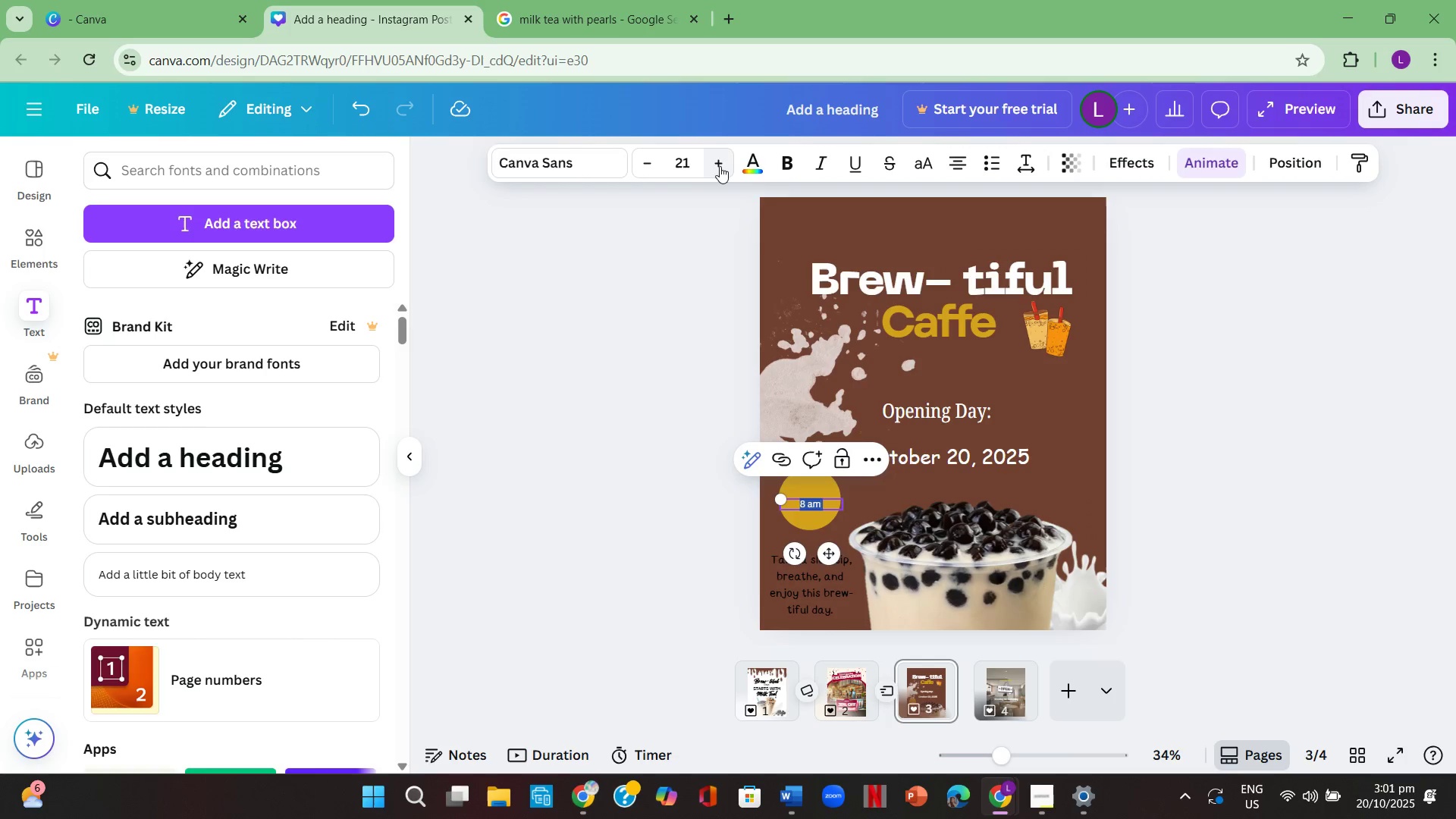 
triple_click([720, 166])
 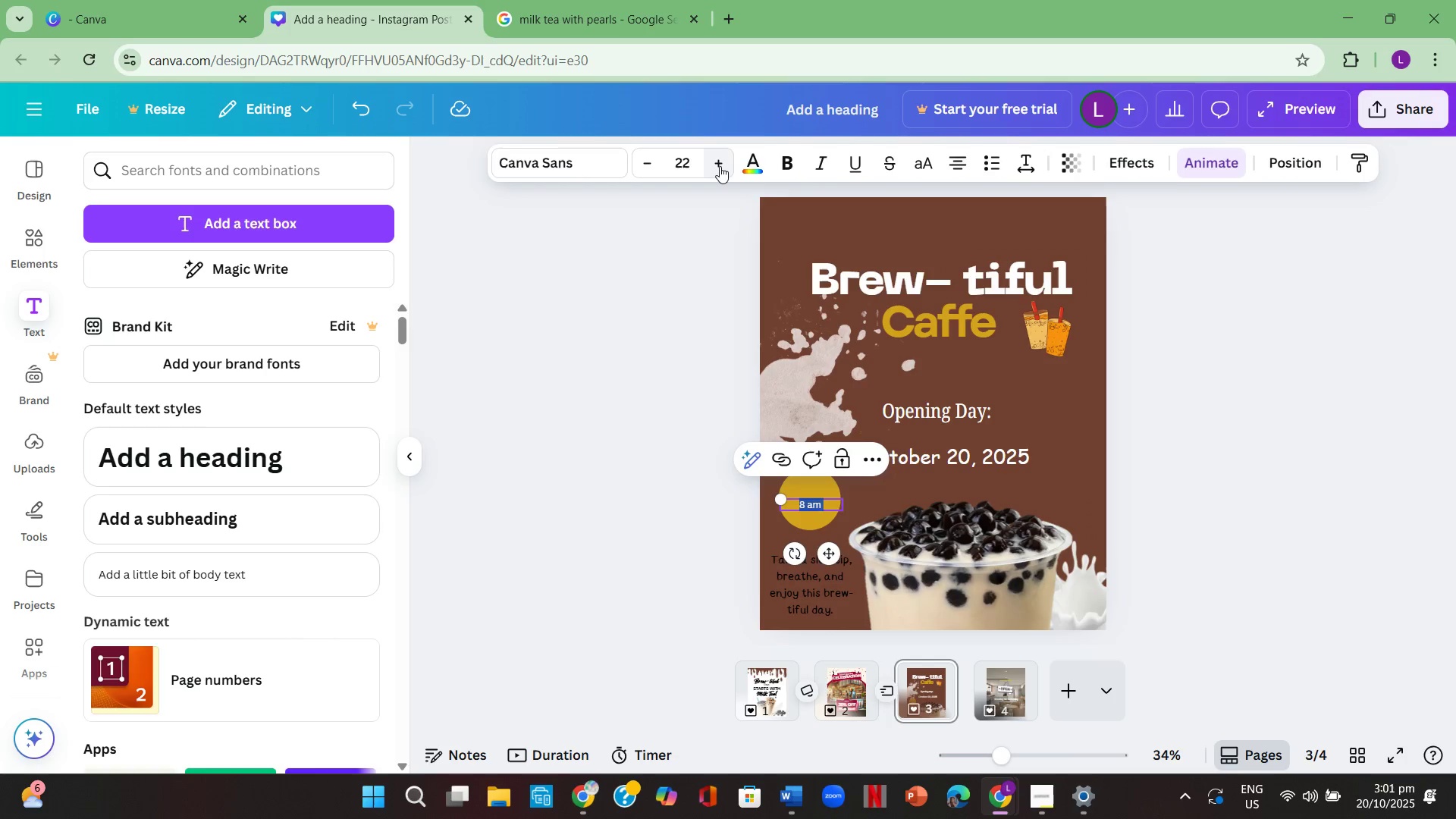 
triple_click([720, 166])
 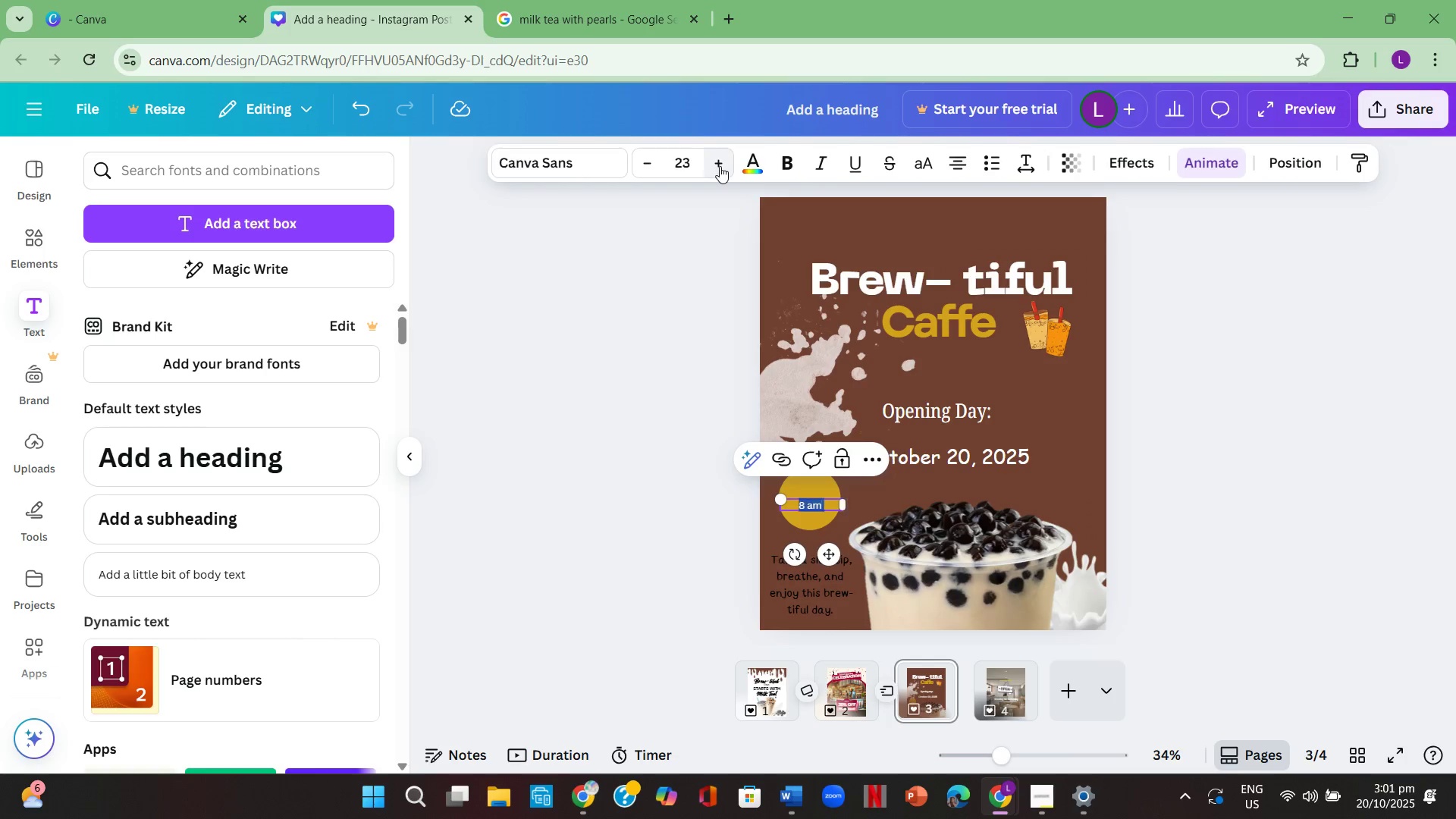 
triple_click([720, 166])
 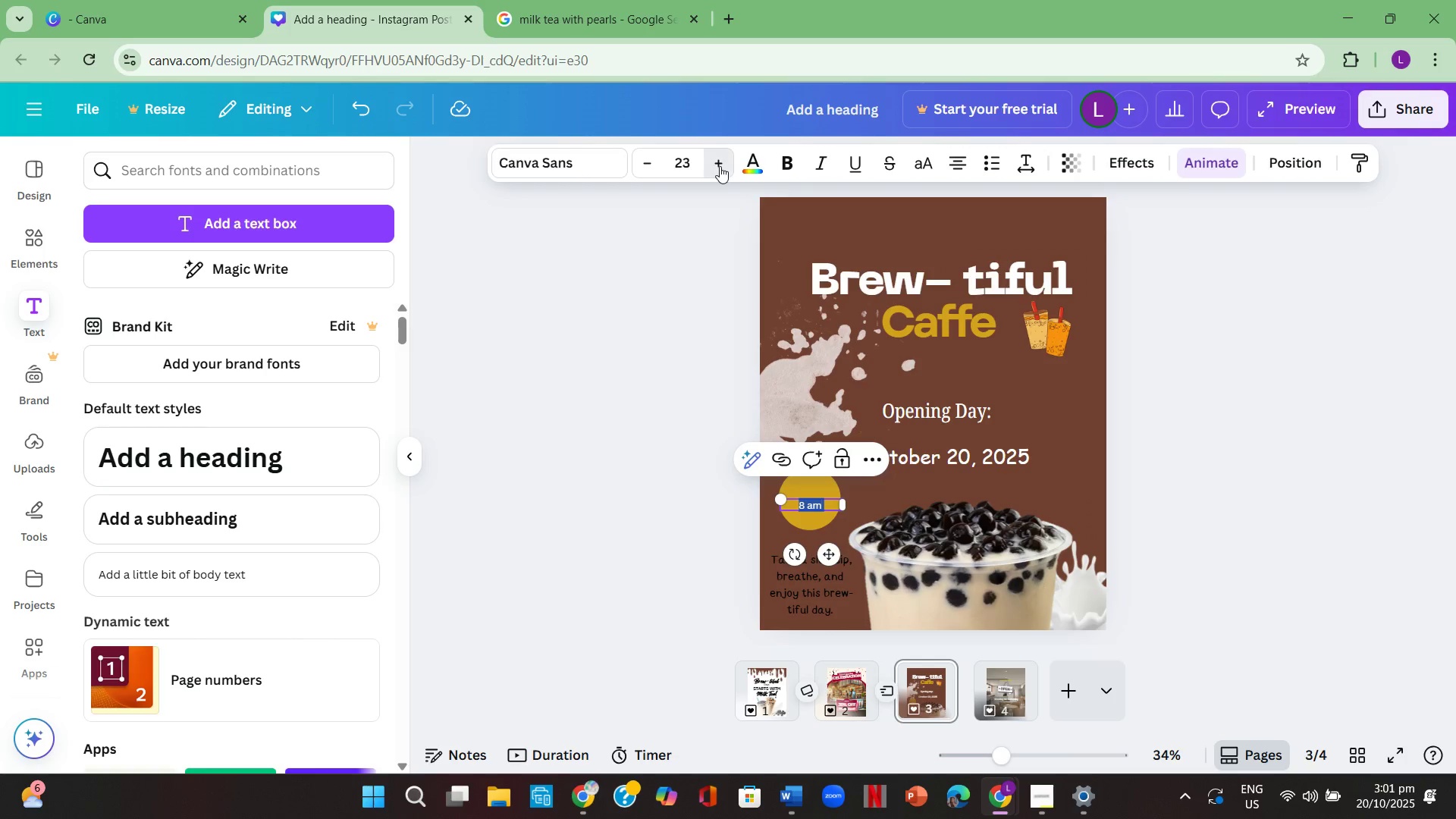 
triple_click([720, 166])
 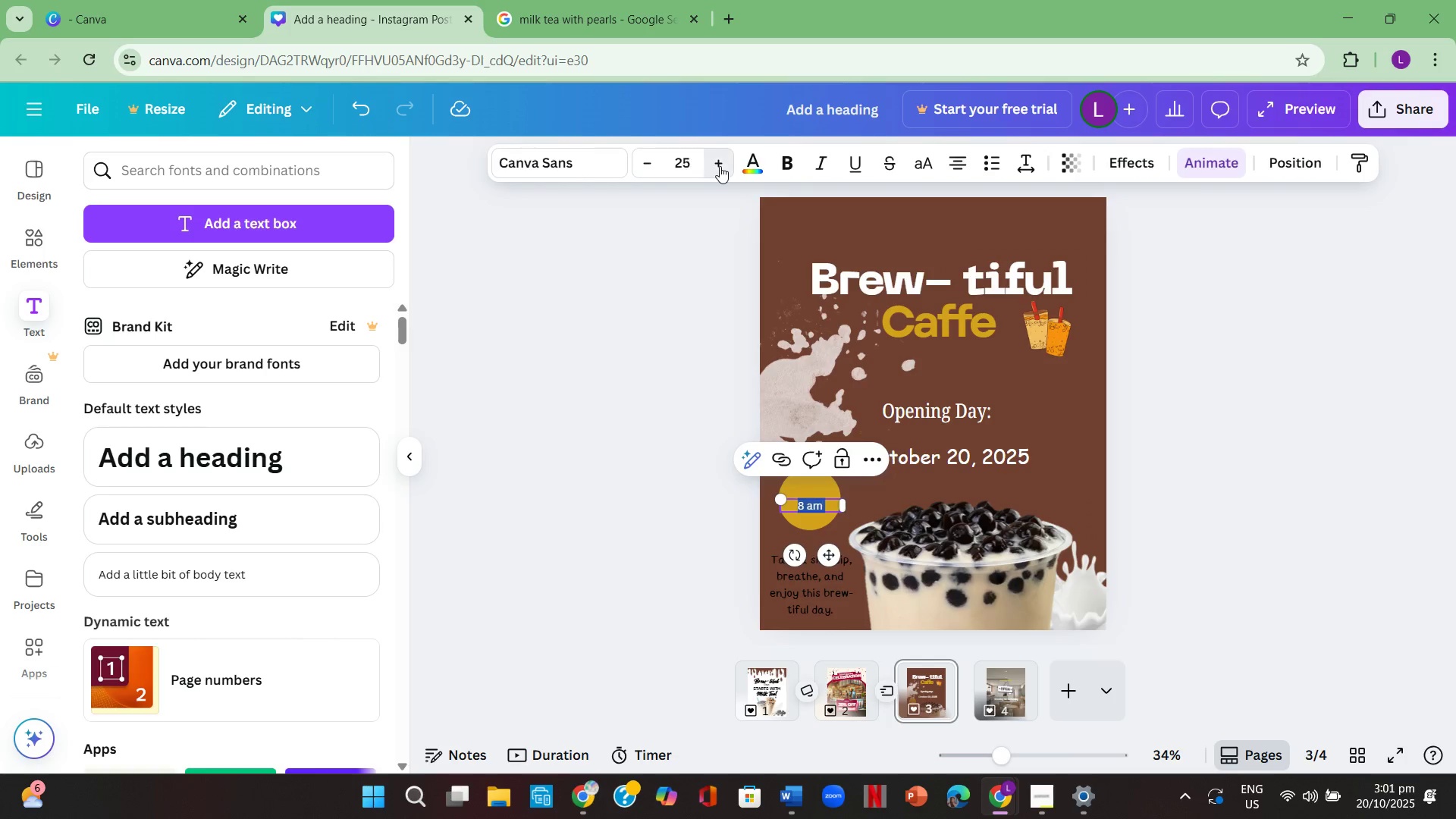 
triple_click([720, 166])
 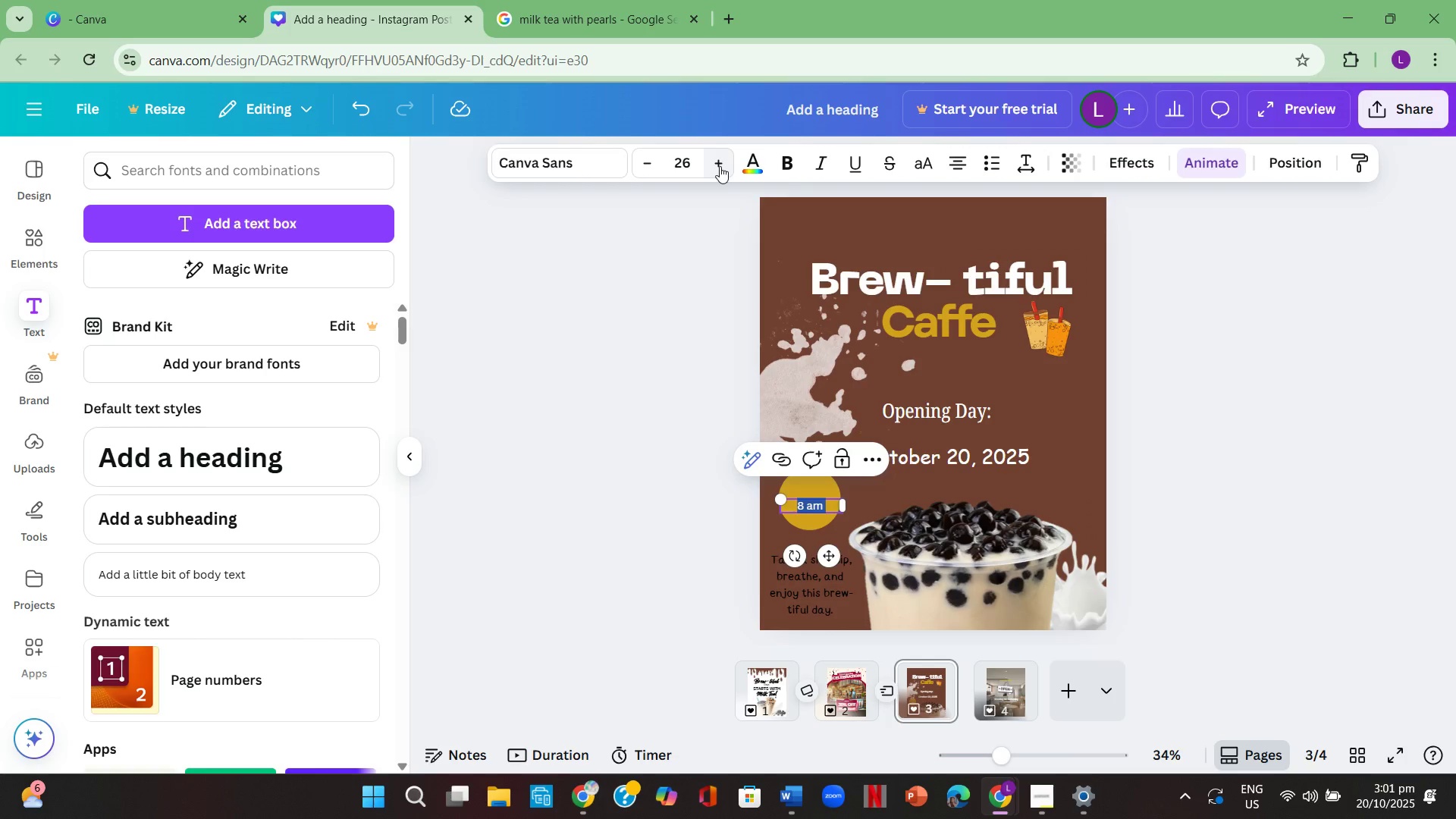 
triple_click([720, 166])
 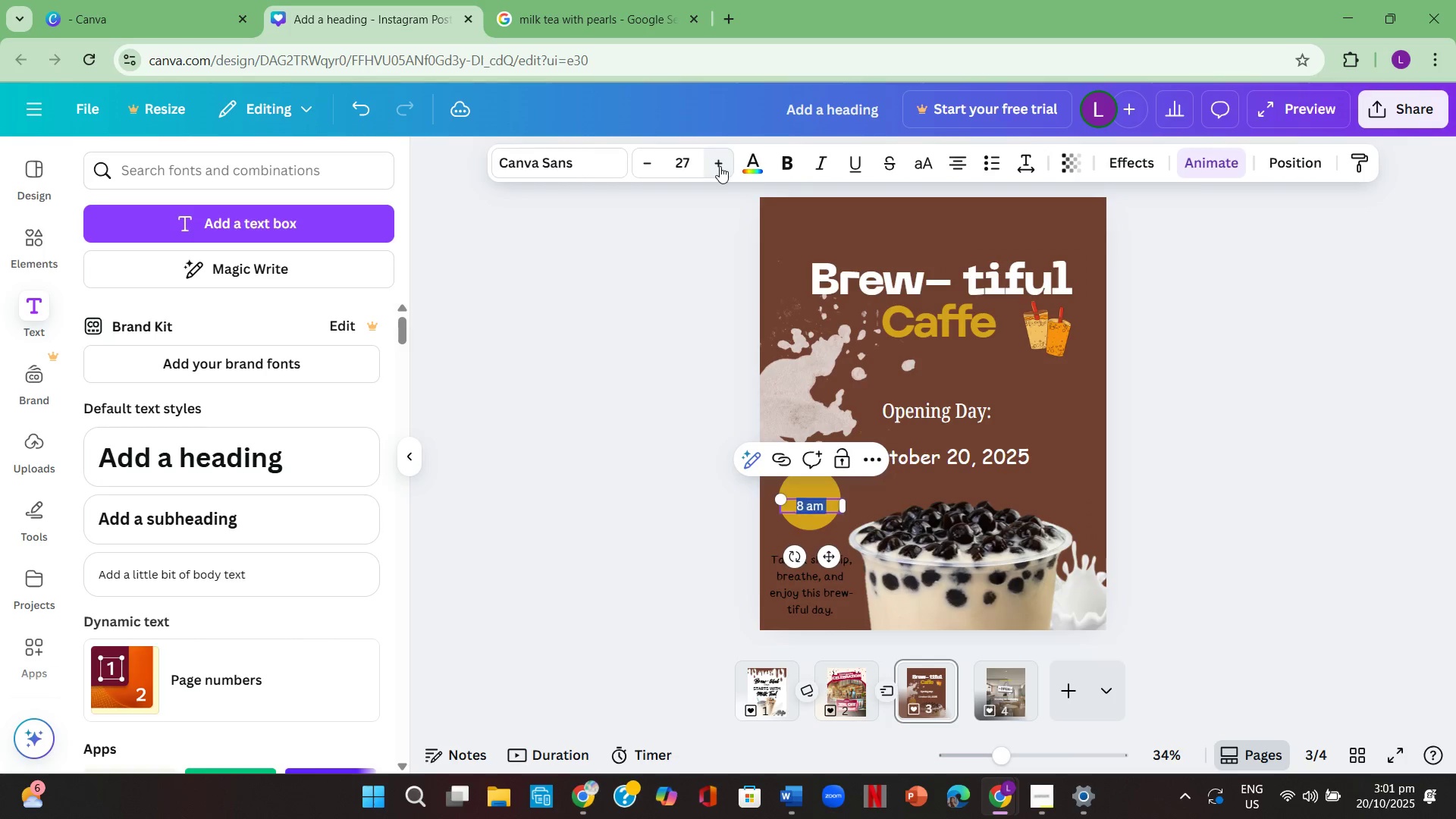 
triple_click([720, 166])
 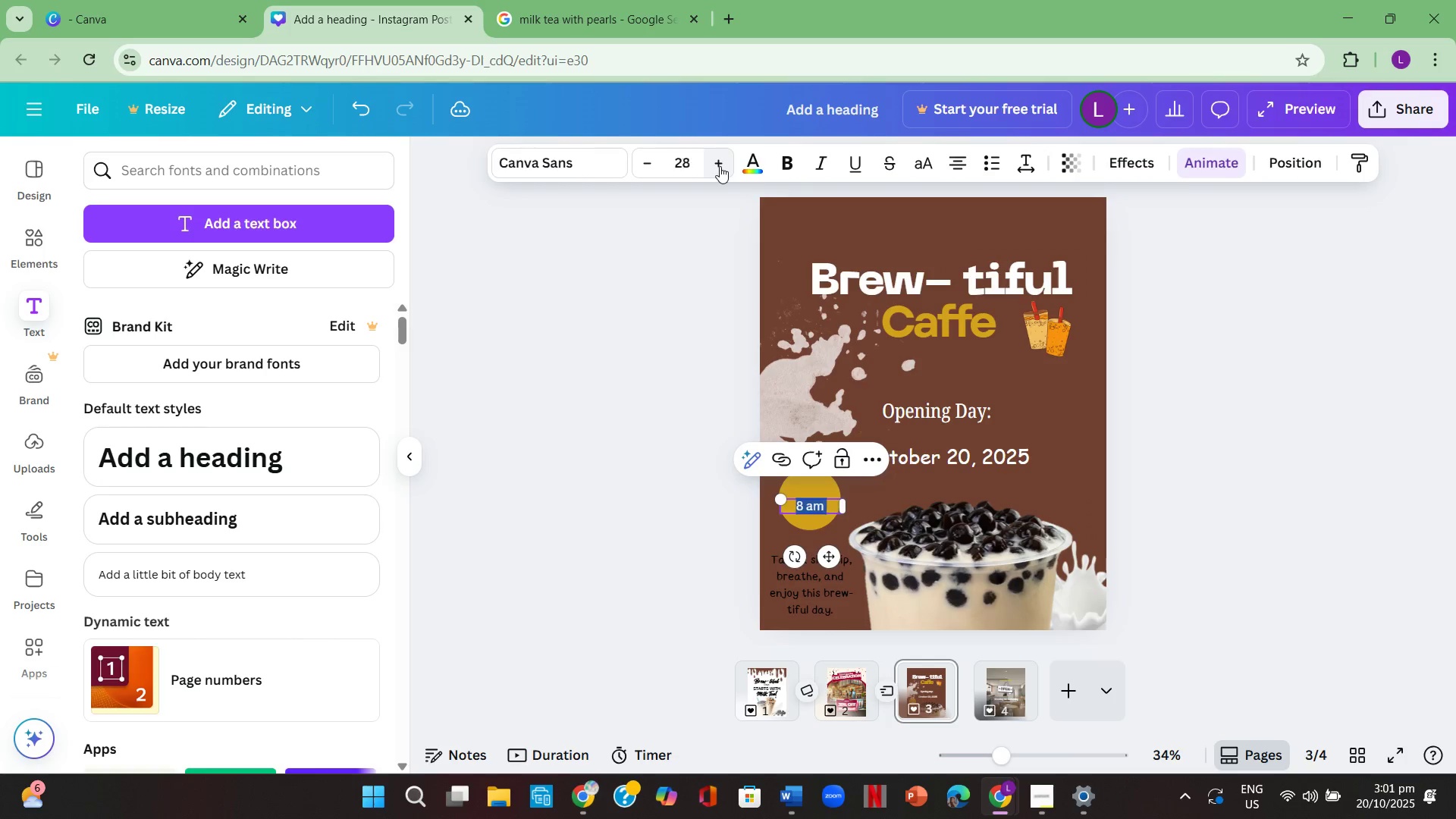 
triple_click([720, 166])
 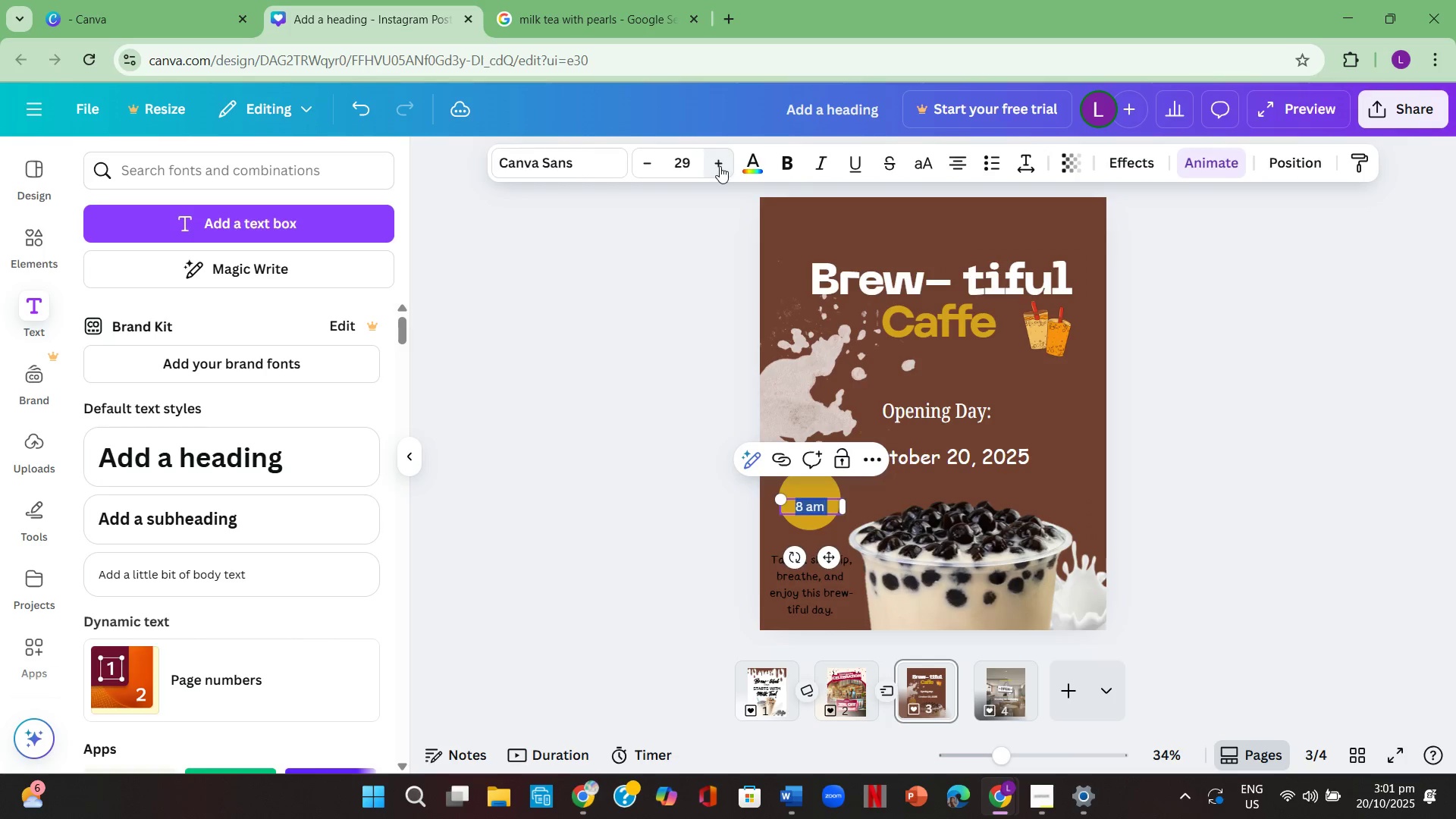 
triple_click([720, 166])
 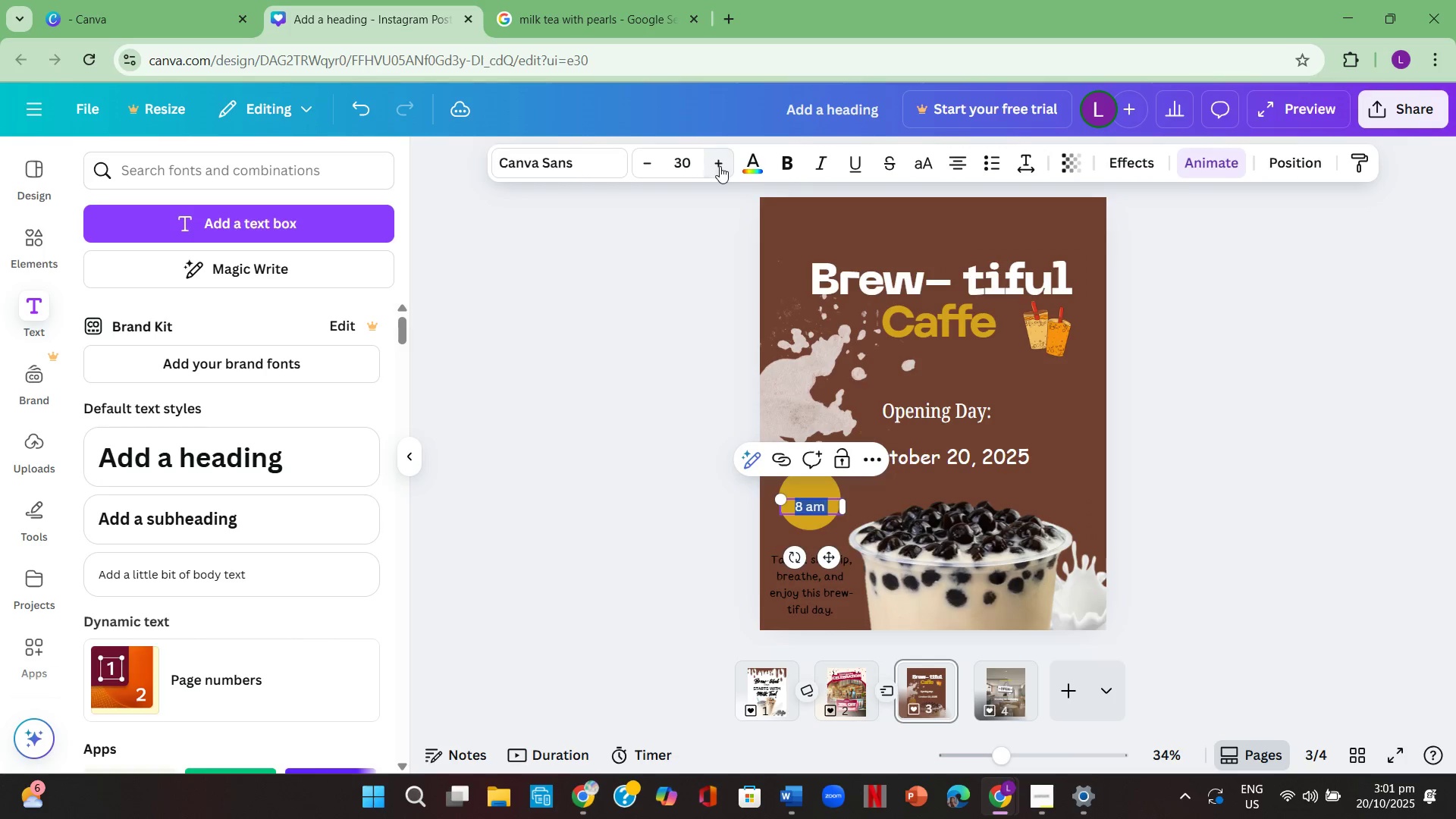 
triple_click([720, 166])
 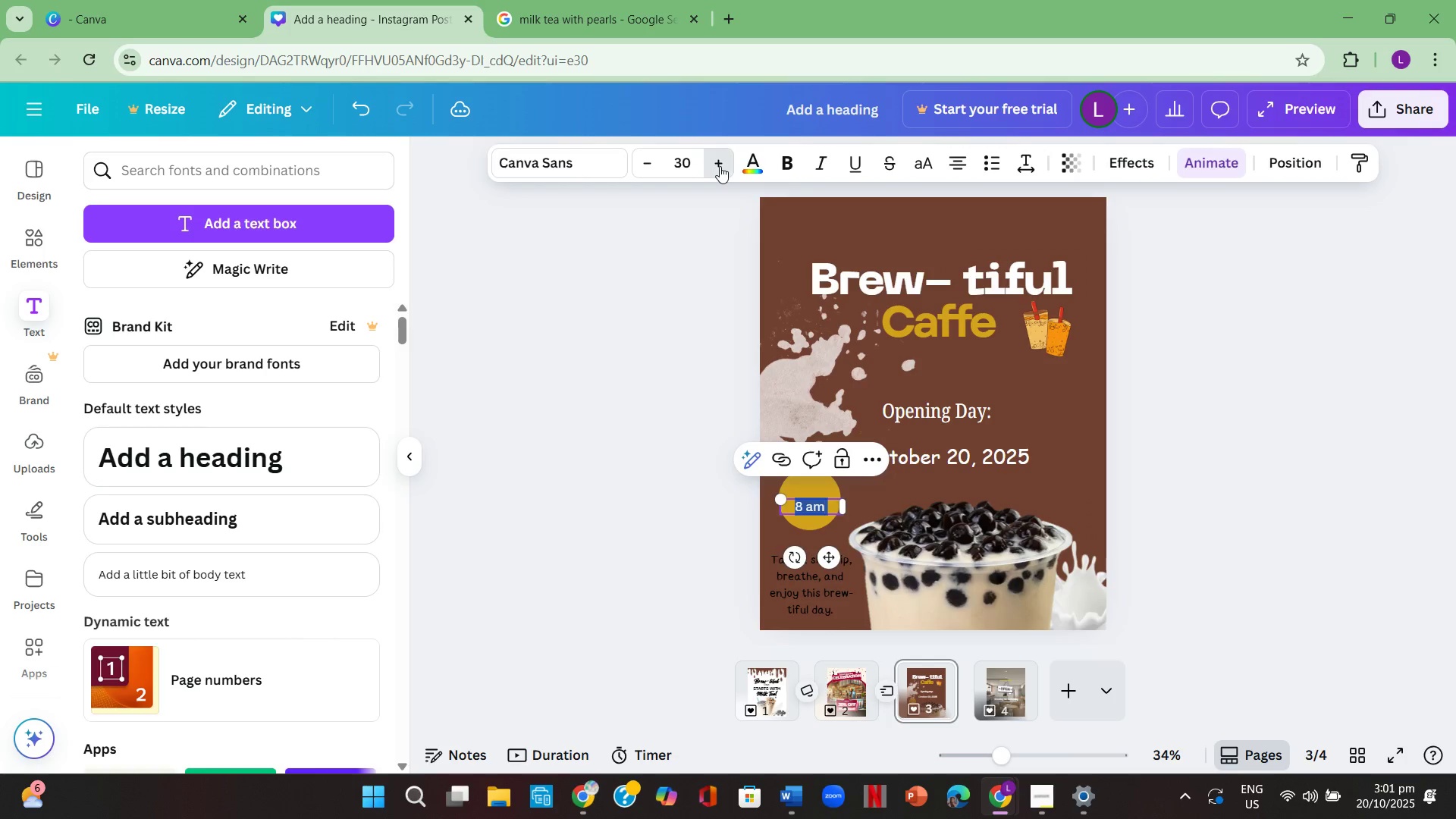 
triple_click([720, 166])
 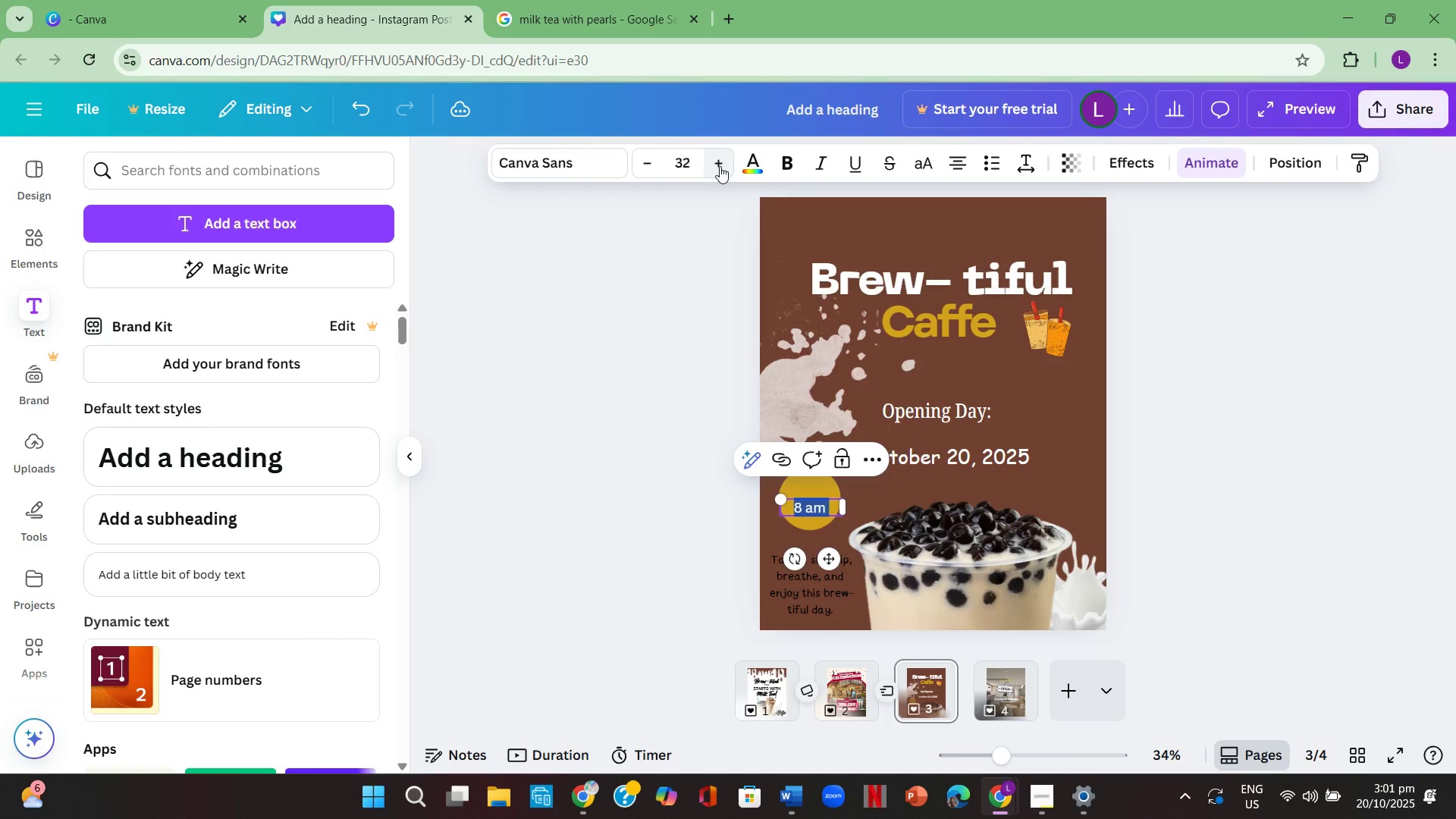 
triple_click([720, 166])
 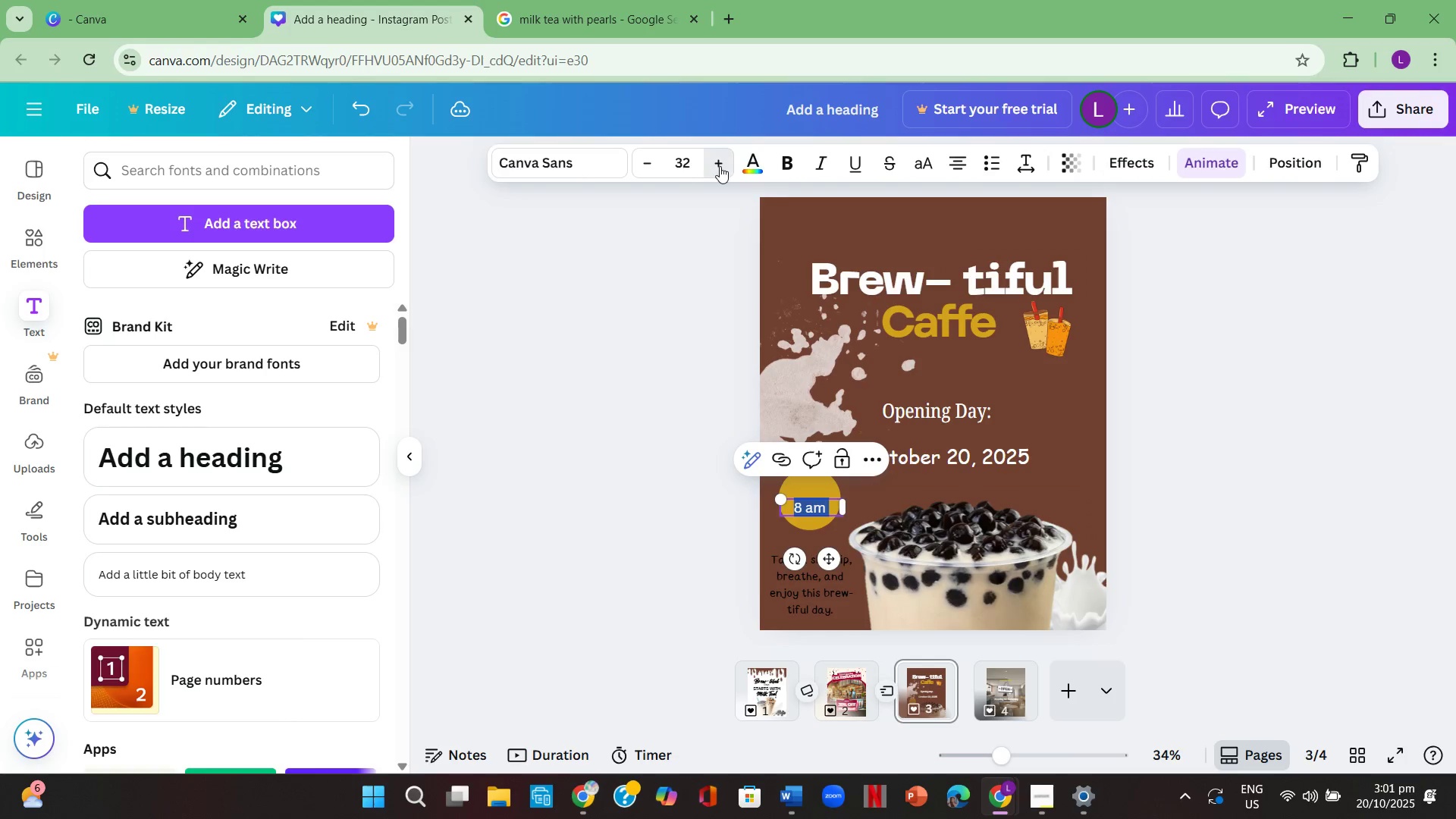 
triple_click([720, 166])
 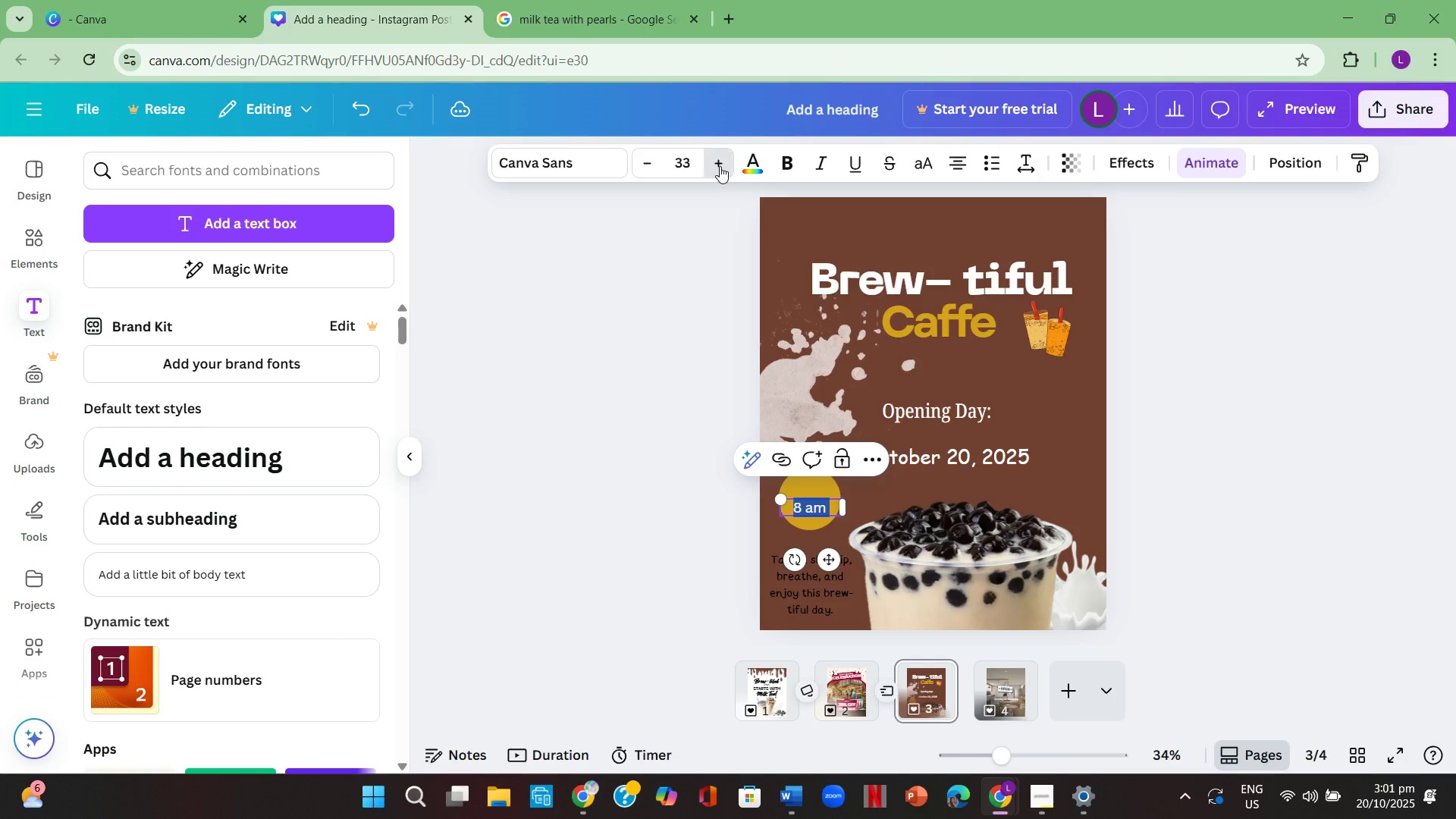 
triple_click([720, 166])
 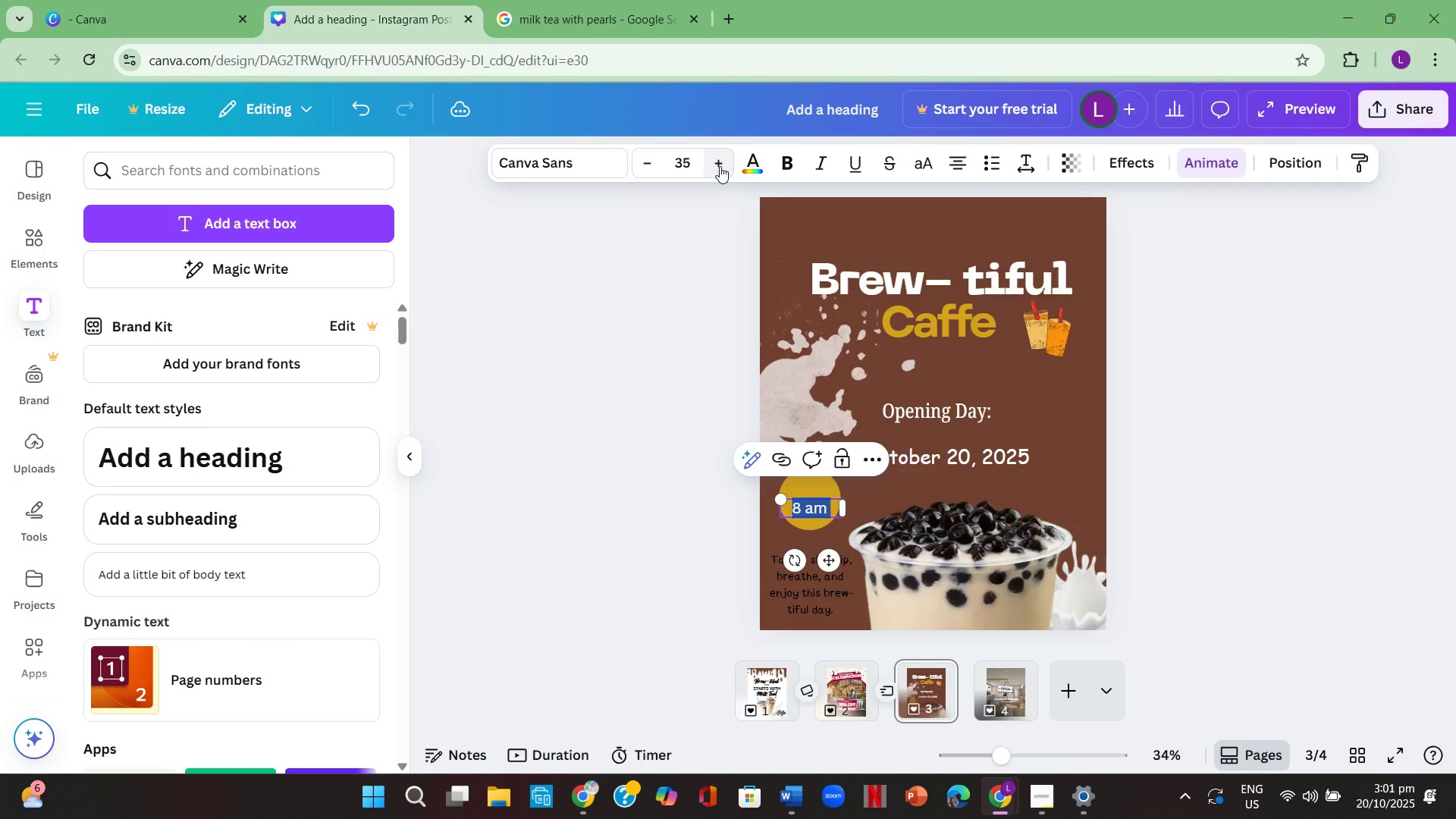 
triple_click([720, 166])
 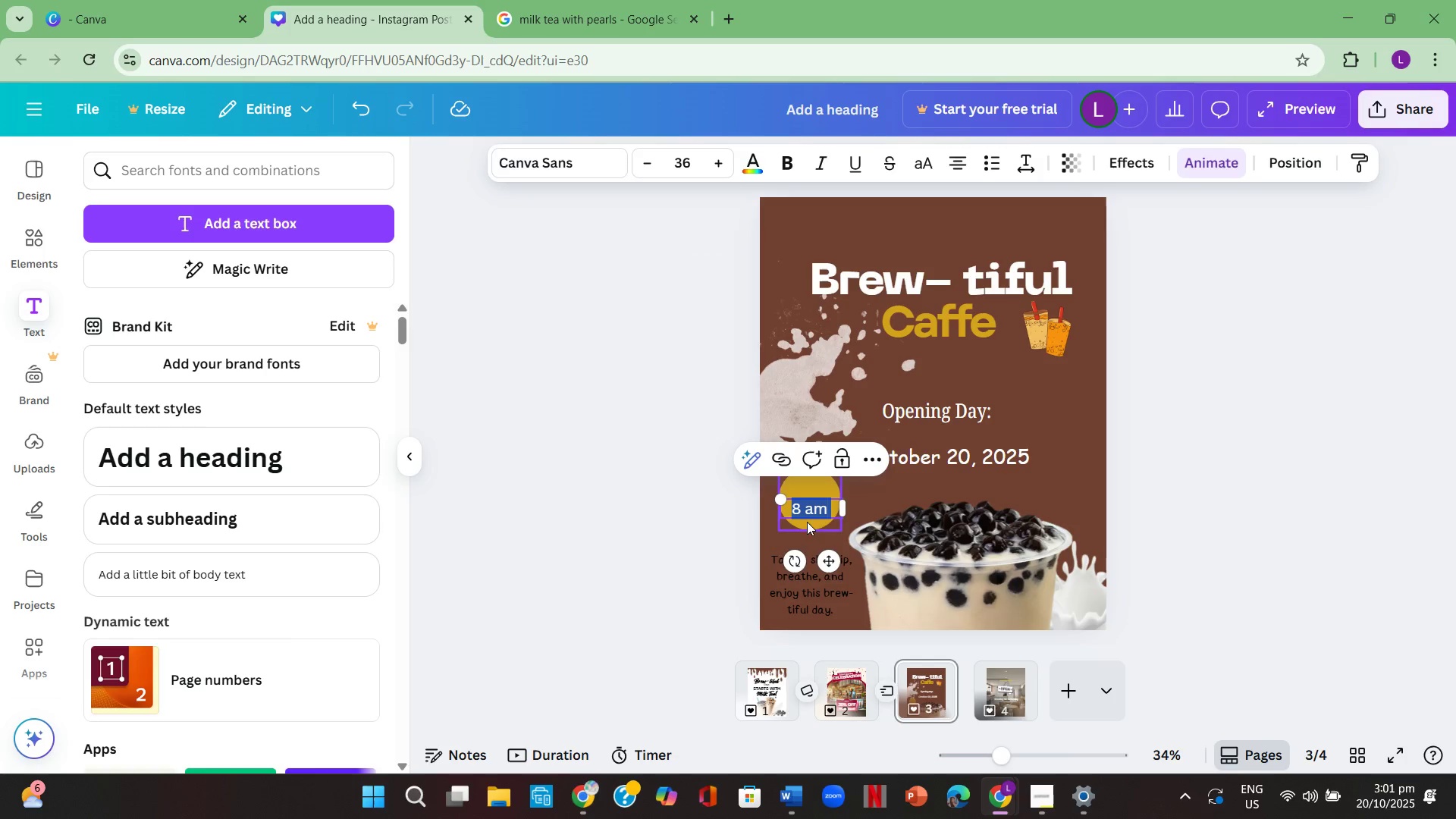 
left_click([795, 508])
 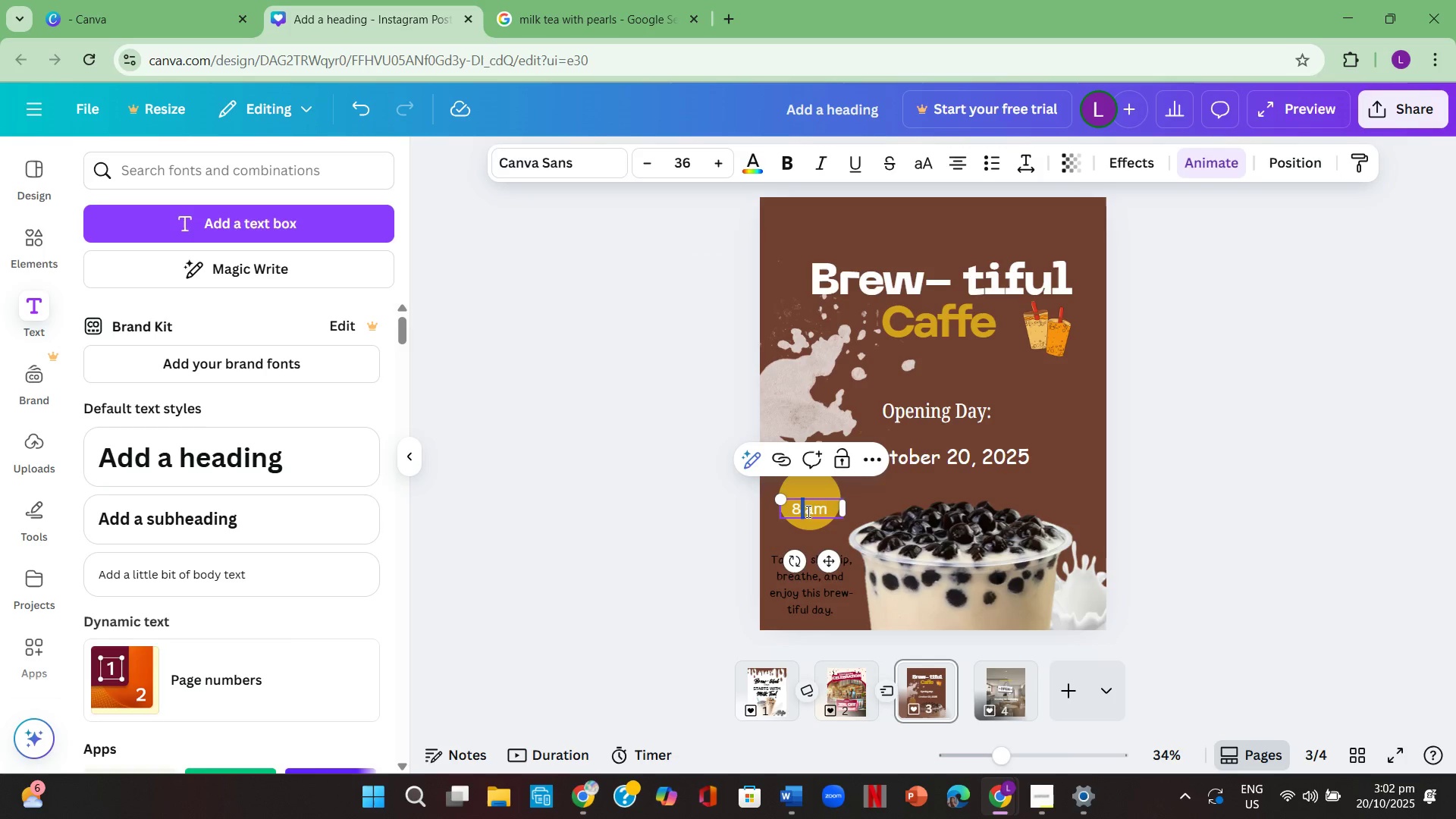 
key(Shift+ShiftLeft)
 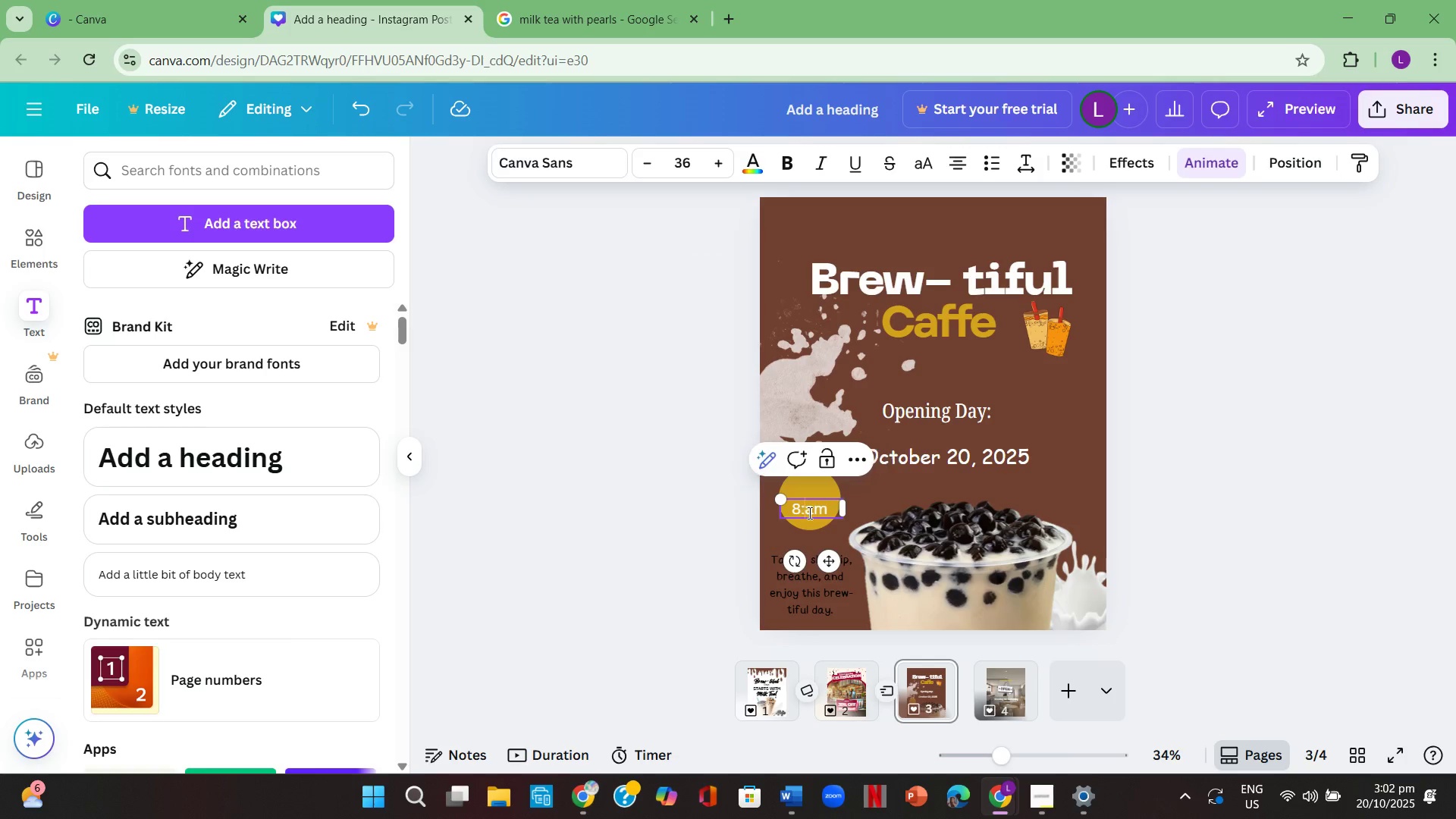 
key(Shift+Semicolon)
 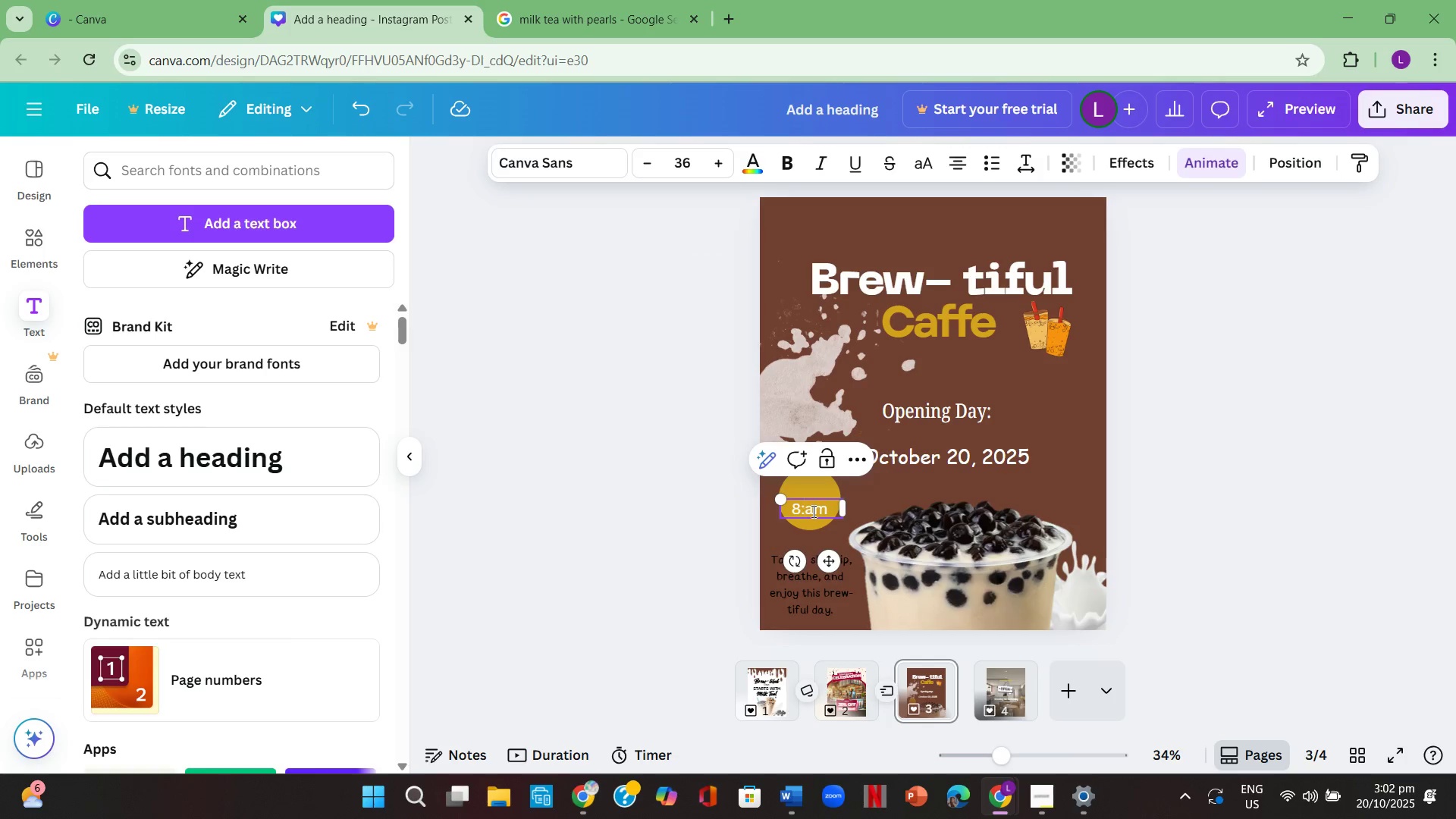 
key(Numpad0)
 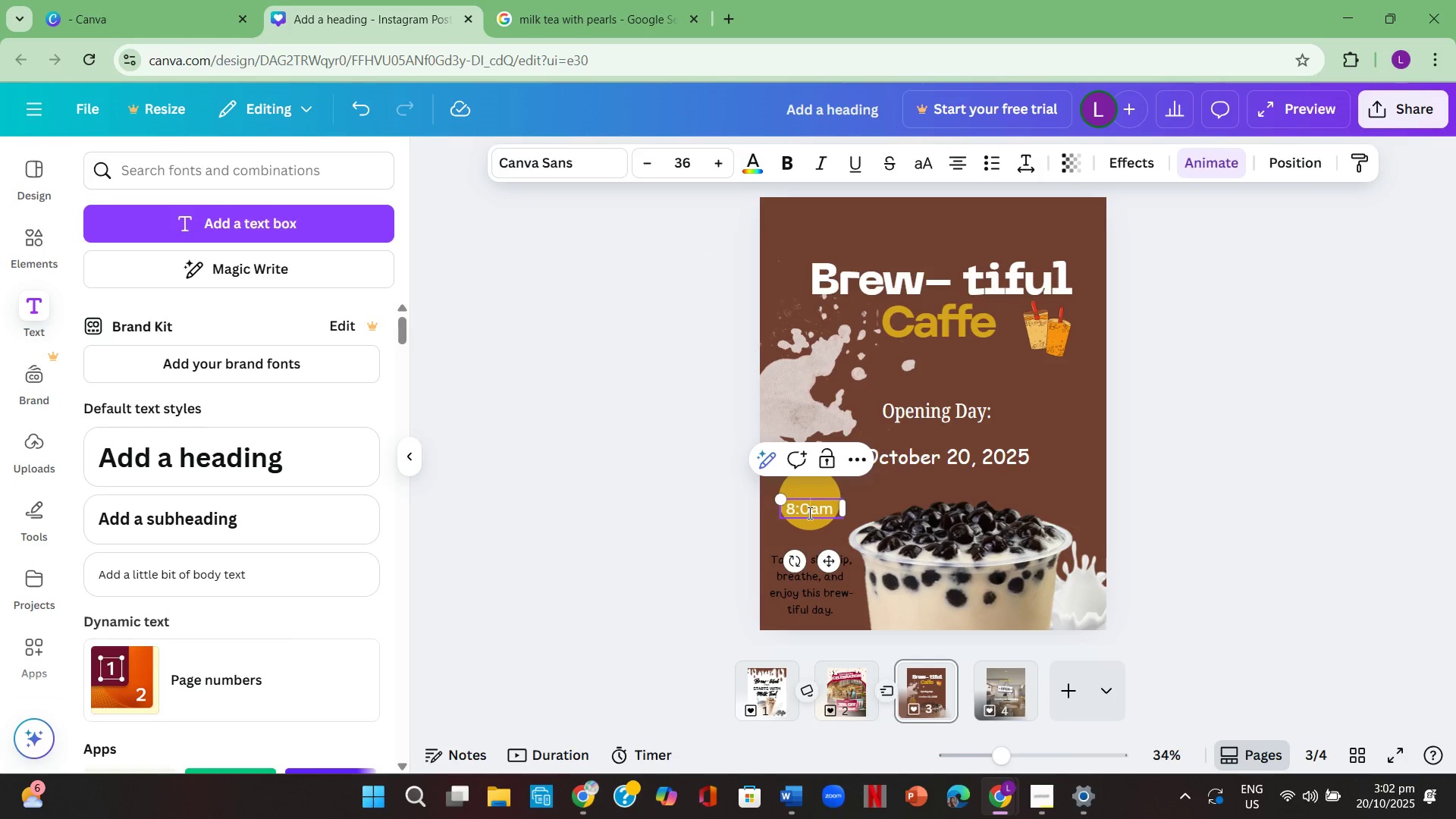 
key(Numpad0)
 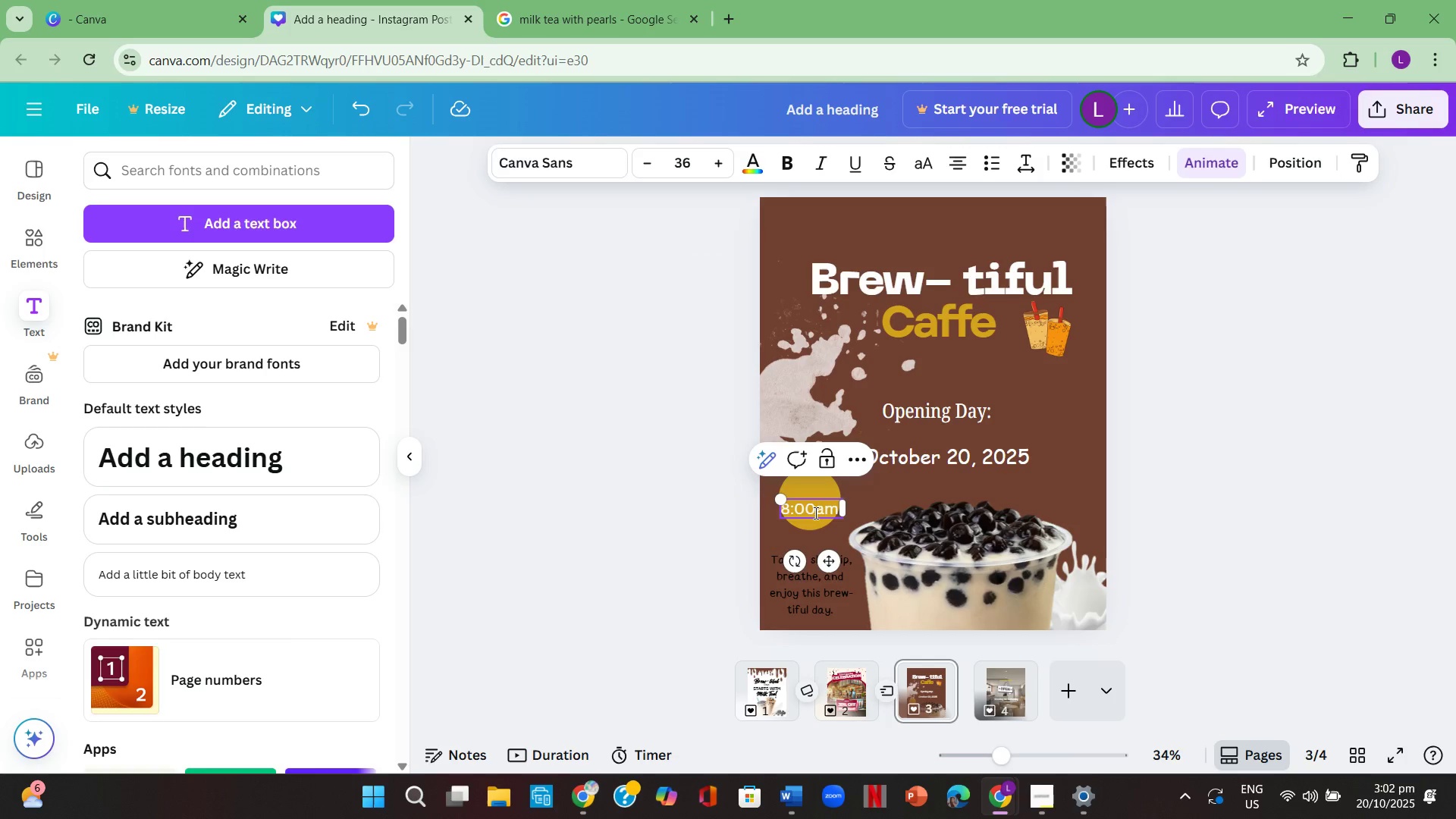 
left_click([814, 513])
 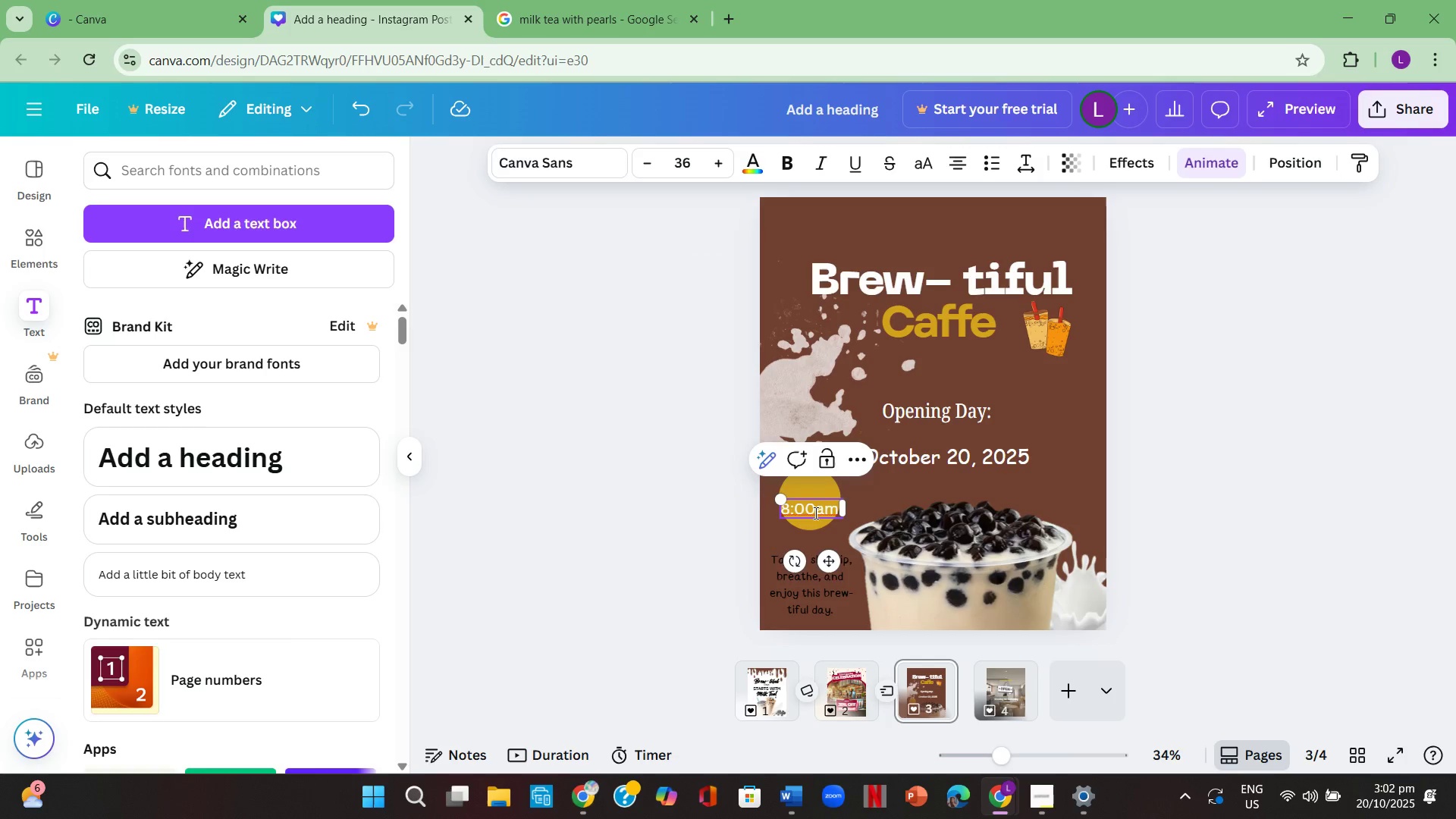 
key(Enter)
 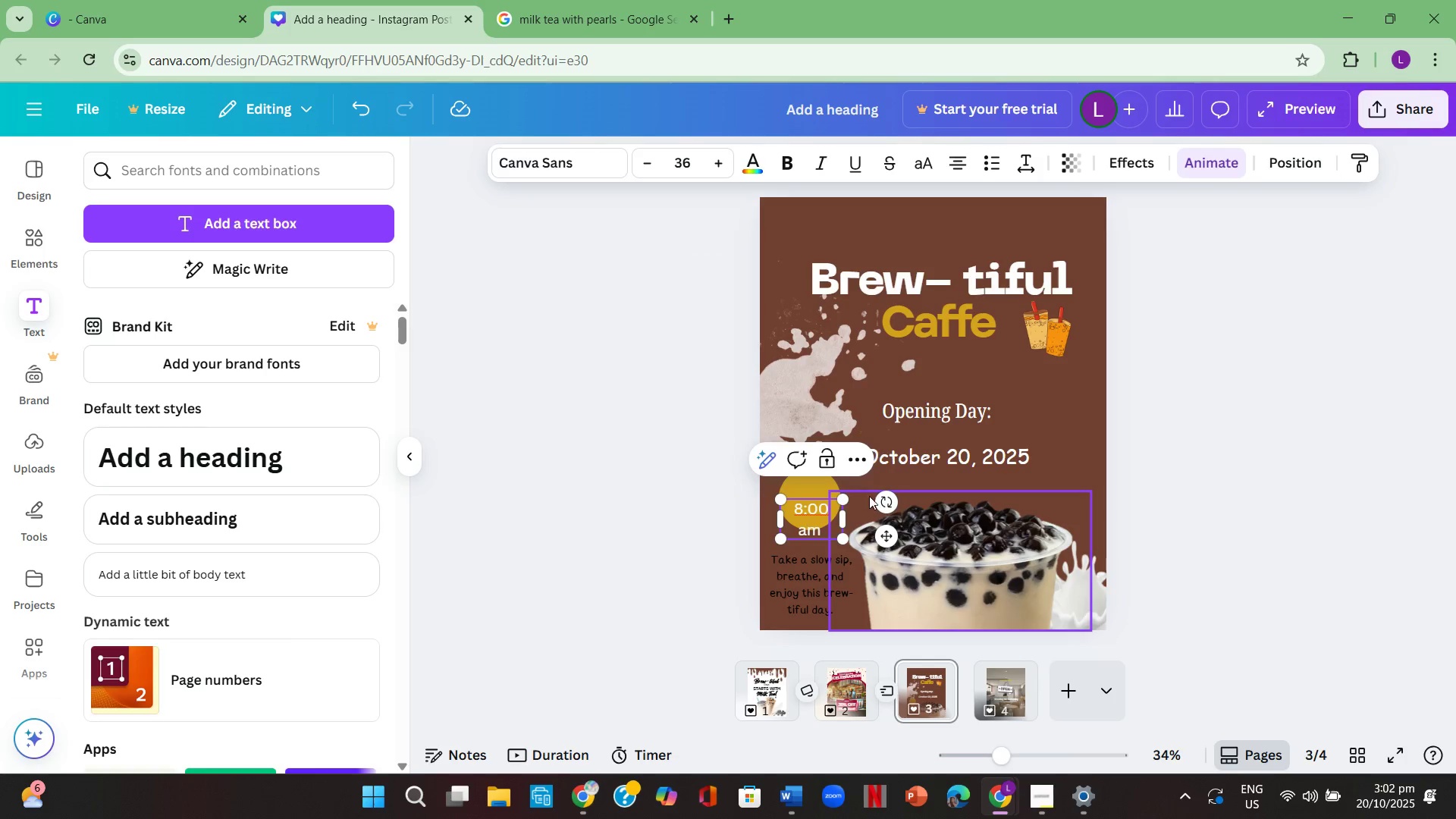 
left_click([1078, 579])
 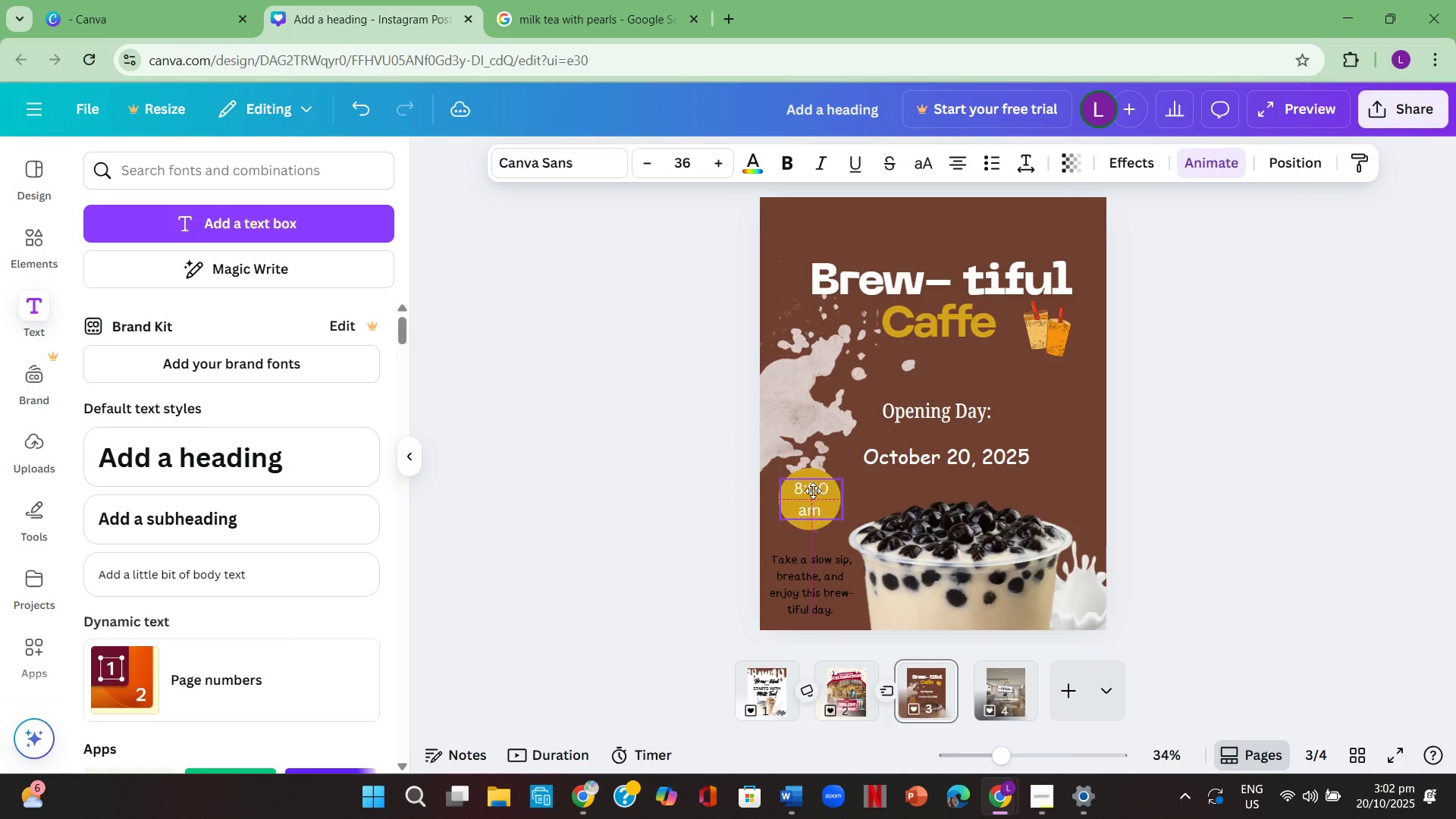 
left_click([832, 497])
 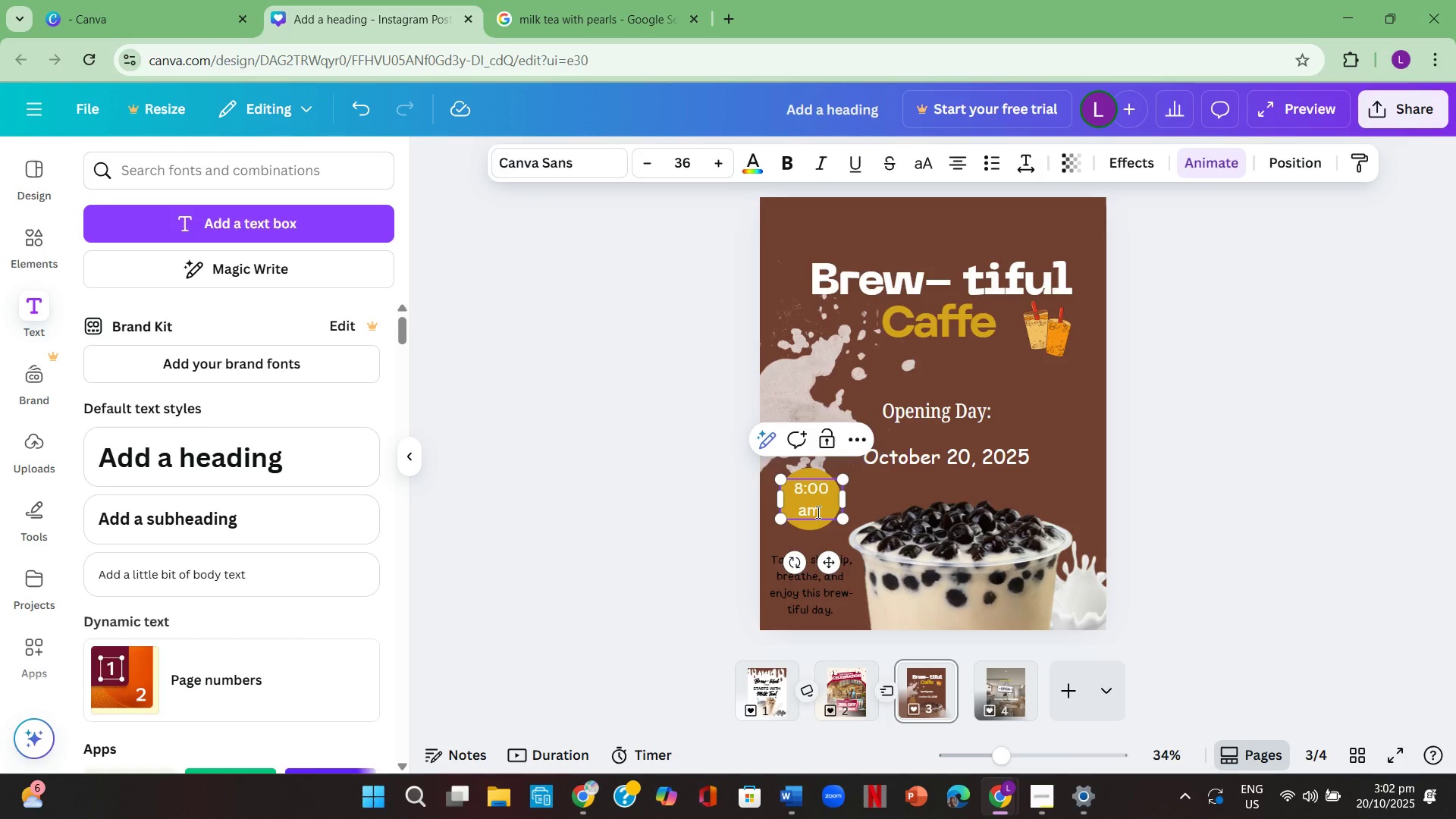 
left_click([817, 512])
 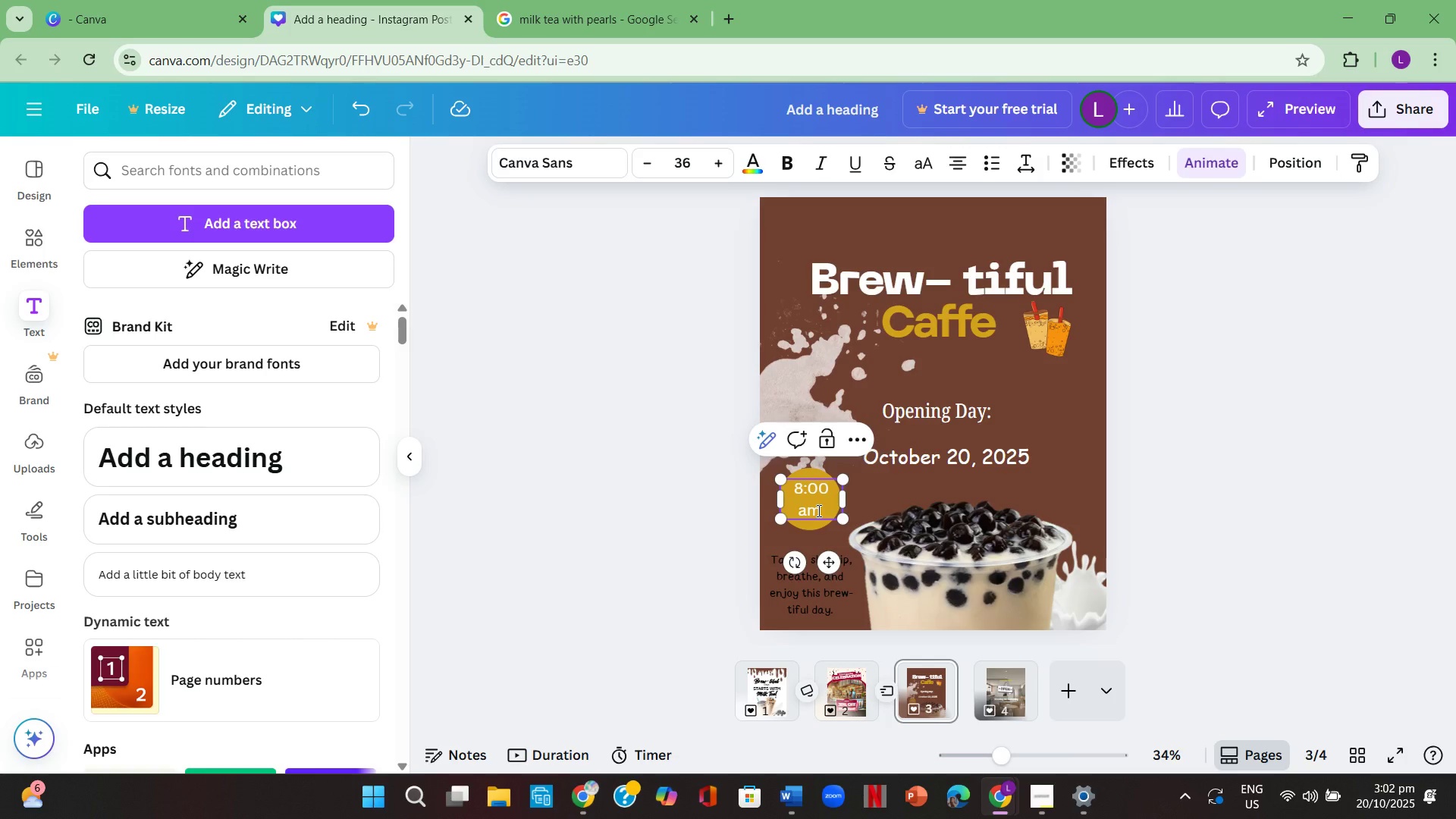 
key(Backspace)
key(Backspace)
type(am)
key(Backspace)
key(Backspace)
type(AM)
 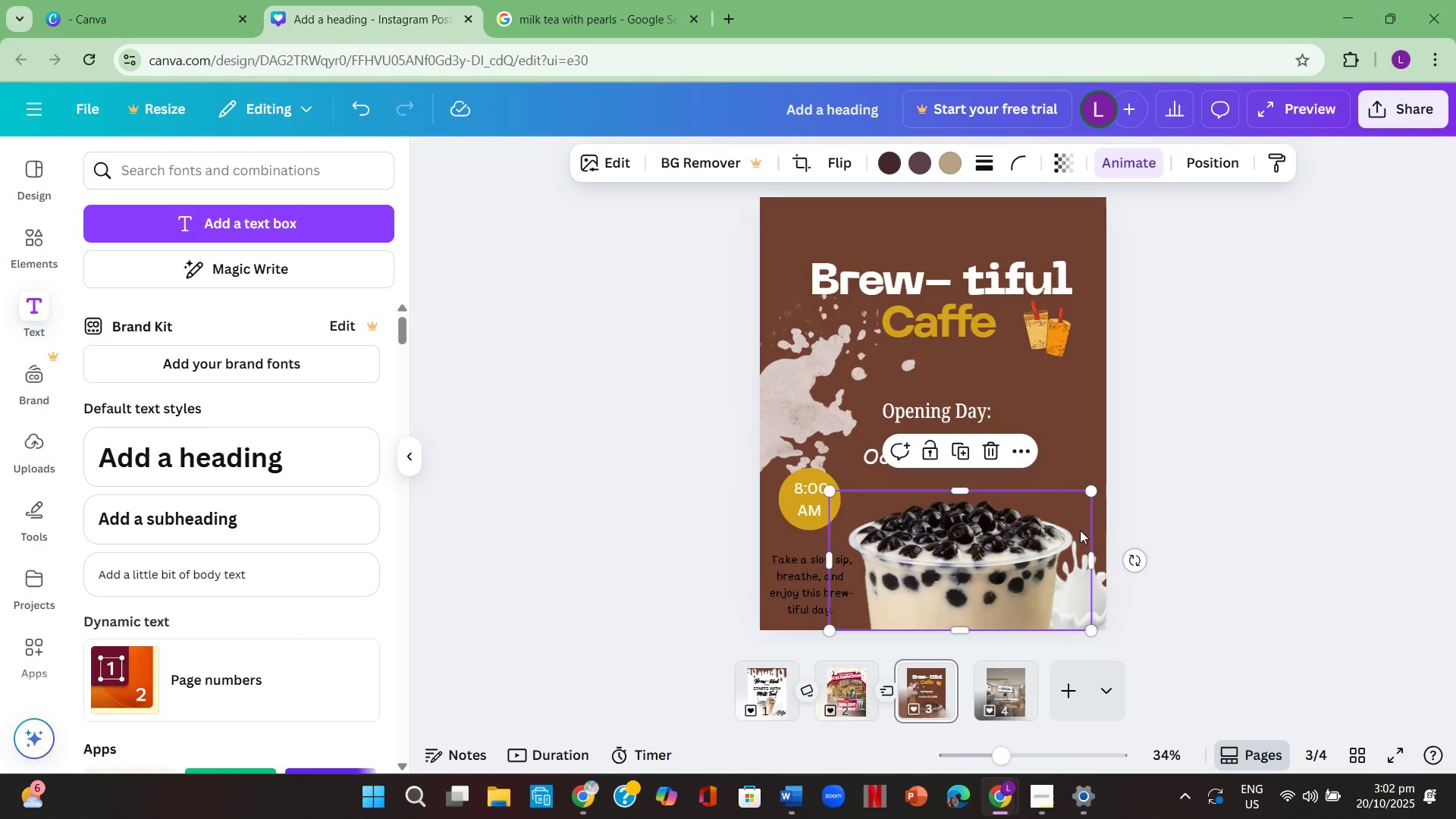 
left_click([1282, 532])
 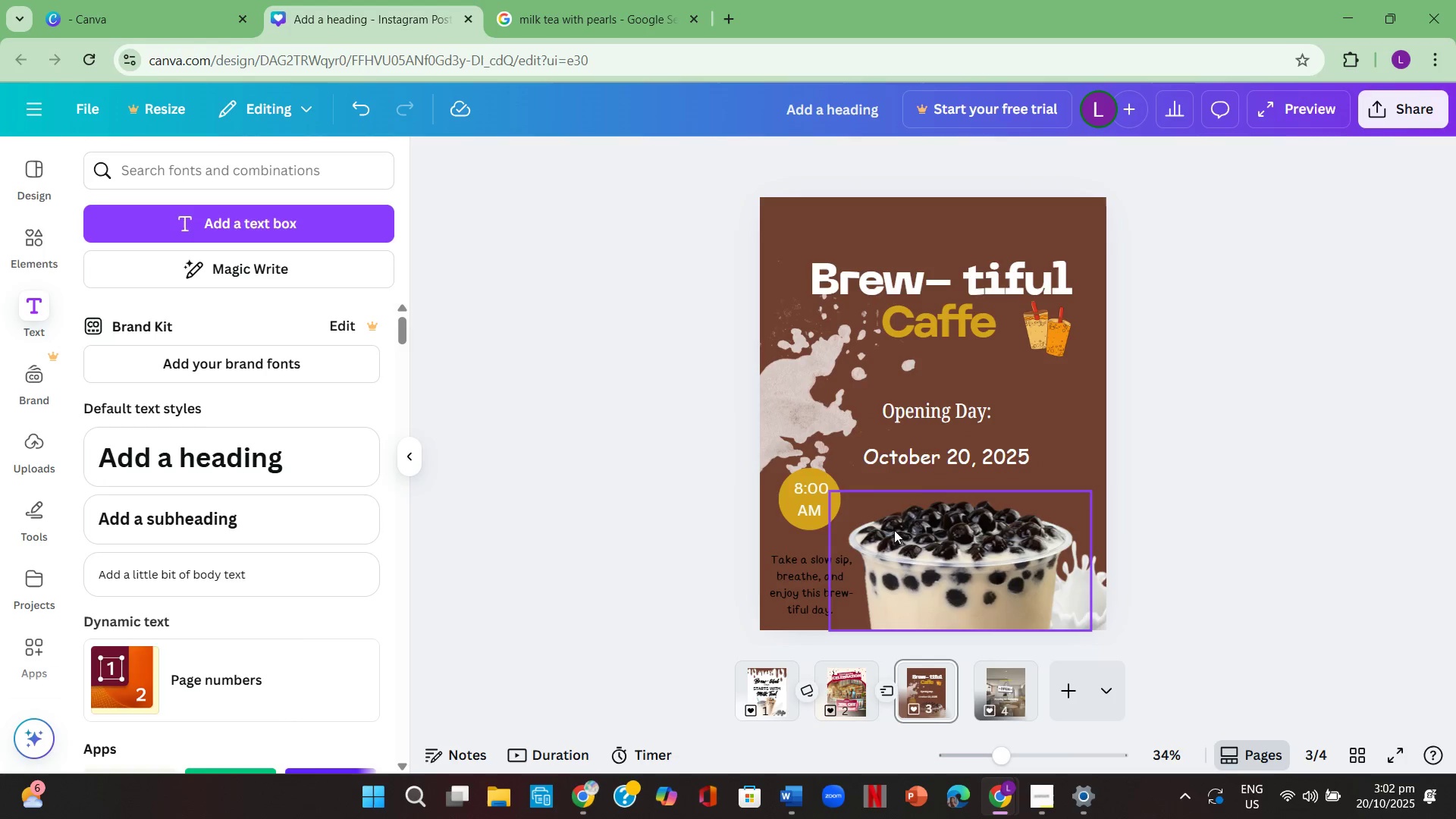 
double_click([833, 514])
 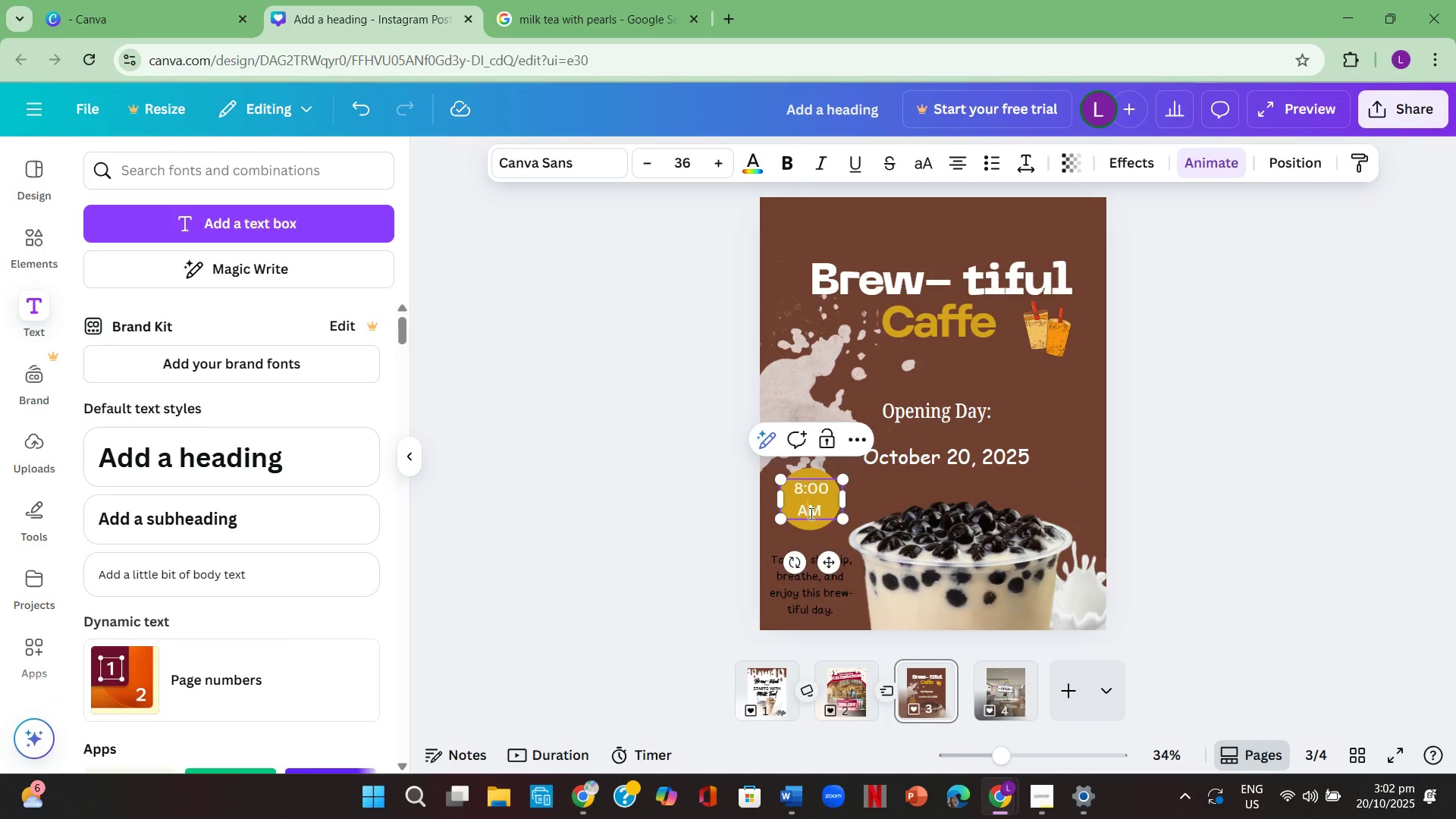 
left_click([810, 513])
 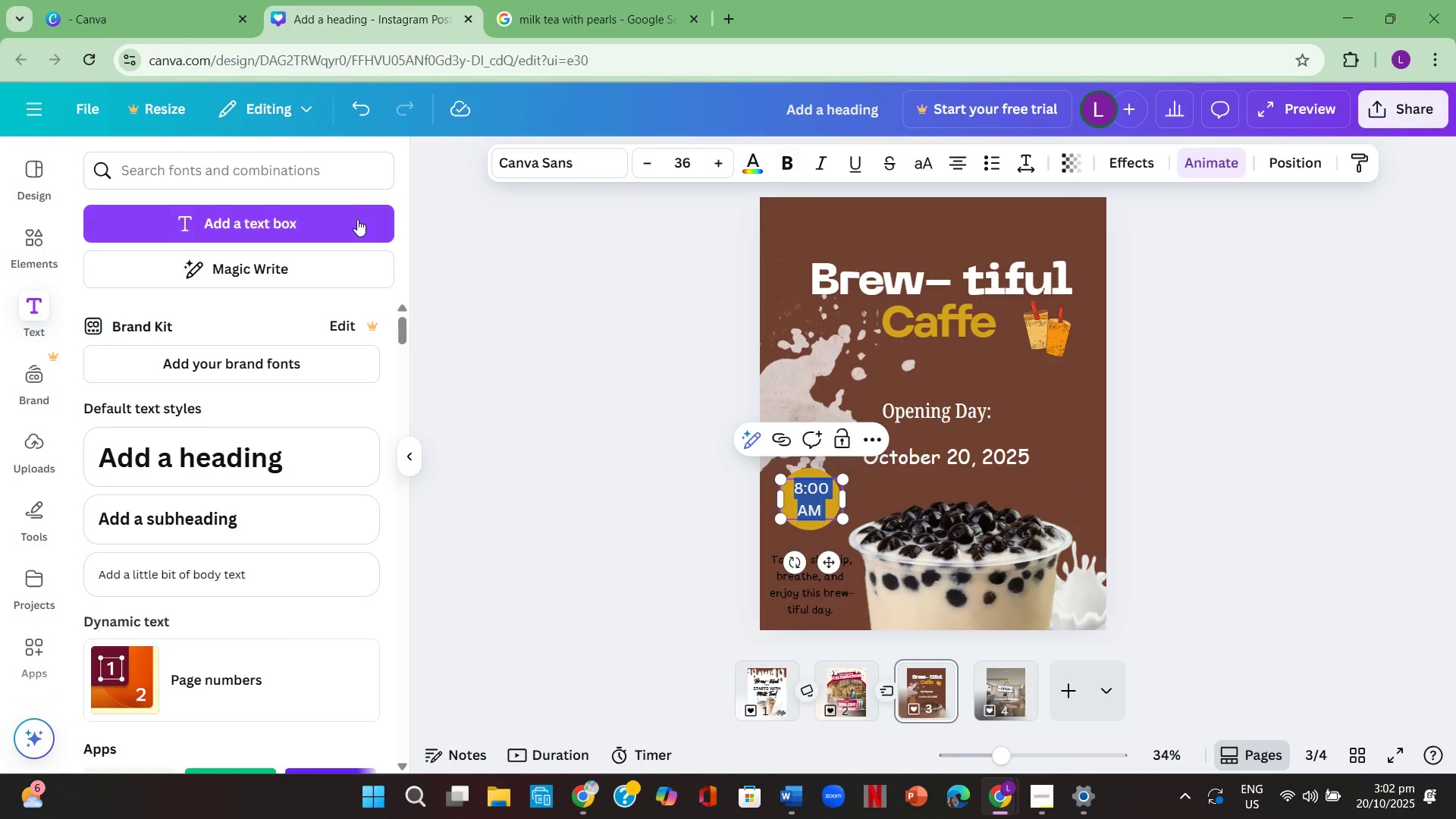 
left_click([526, 169])
 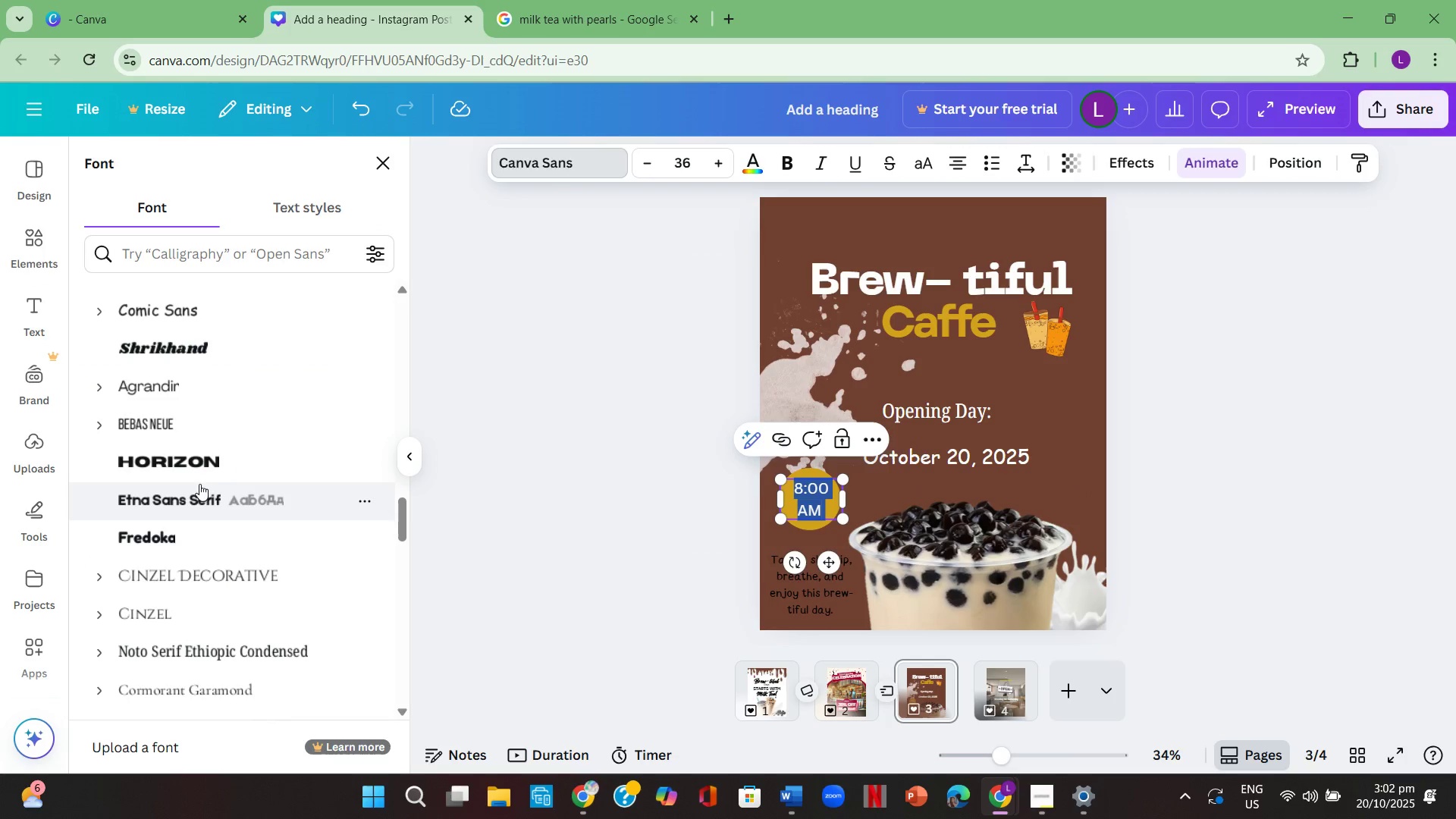 
scroll: coordinate [209, 479], scroll_direction: up, amount: 1.0
 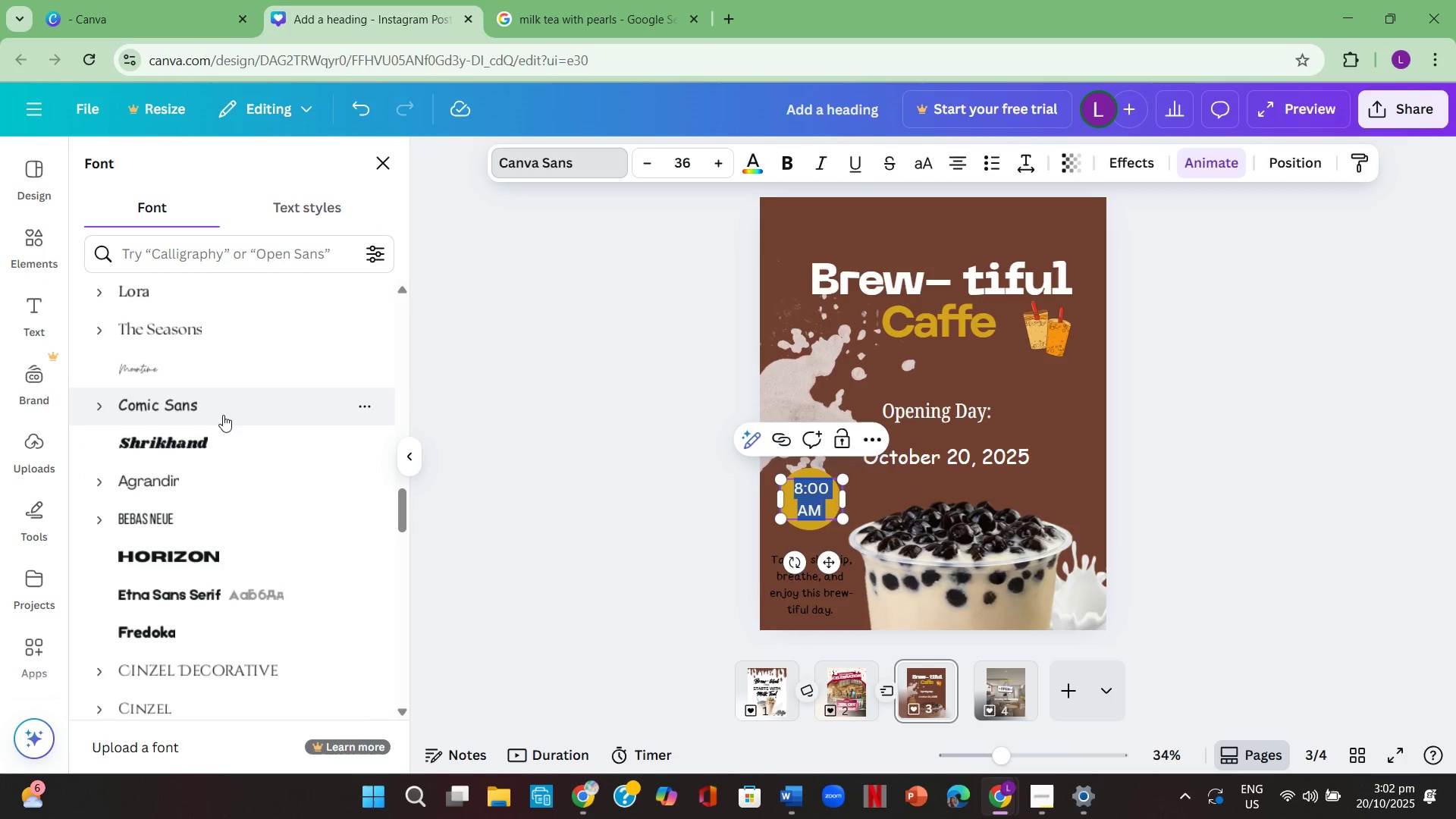 
left_click([224, 409])
 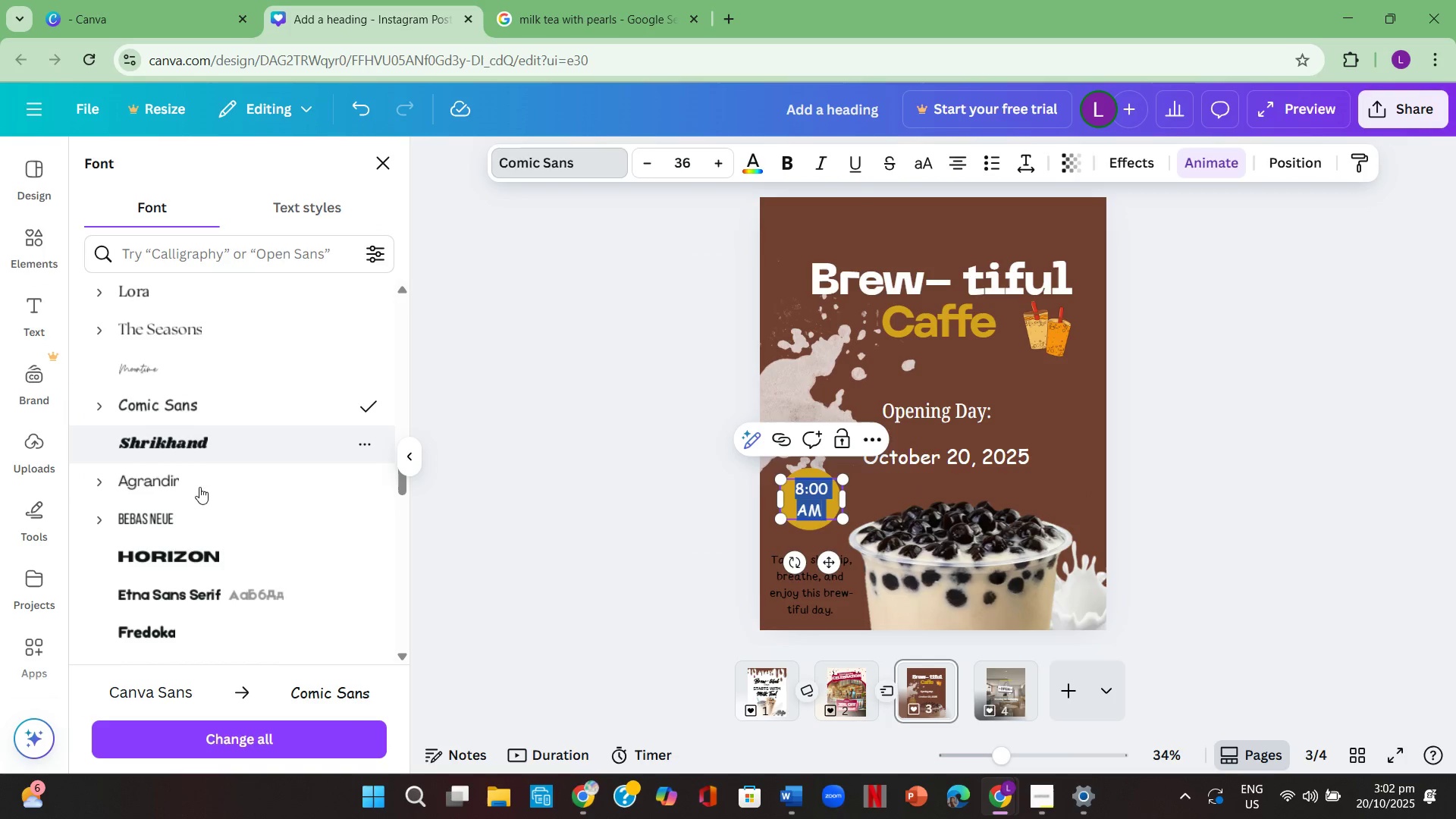 
scroll: coordinate [196, 497], scroll_direction: down, amount: 1.0
 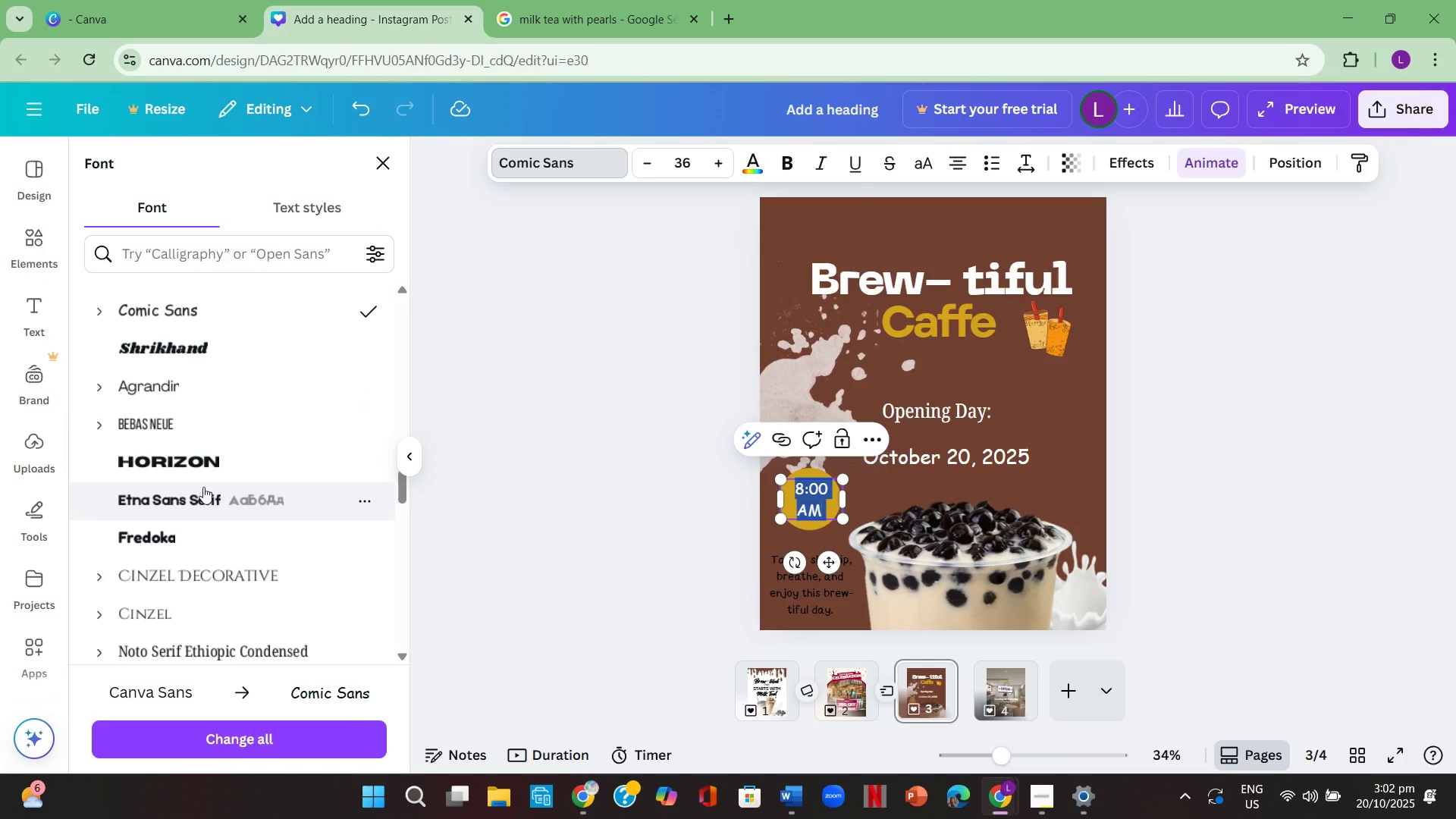 
left_click([215, 448])
 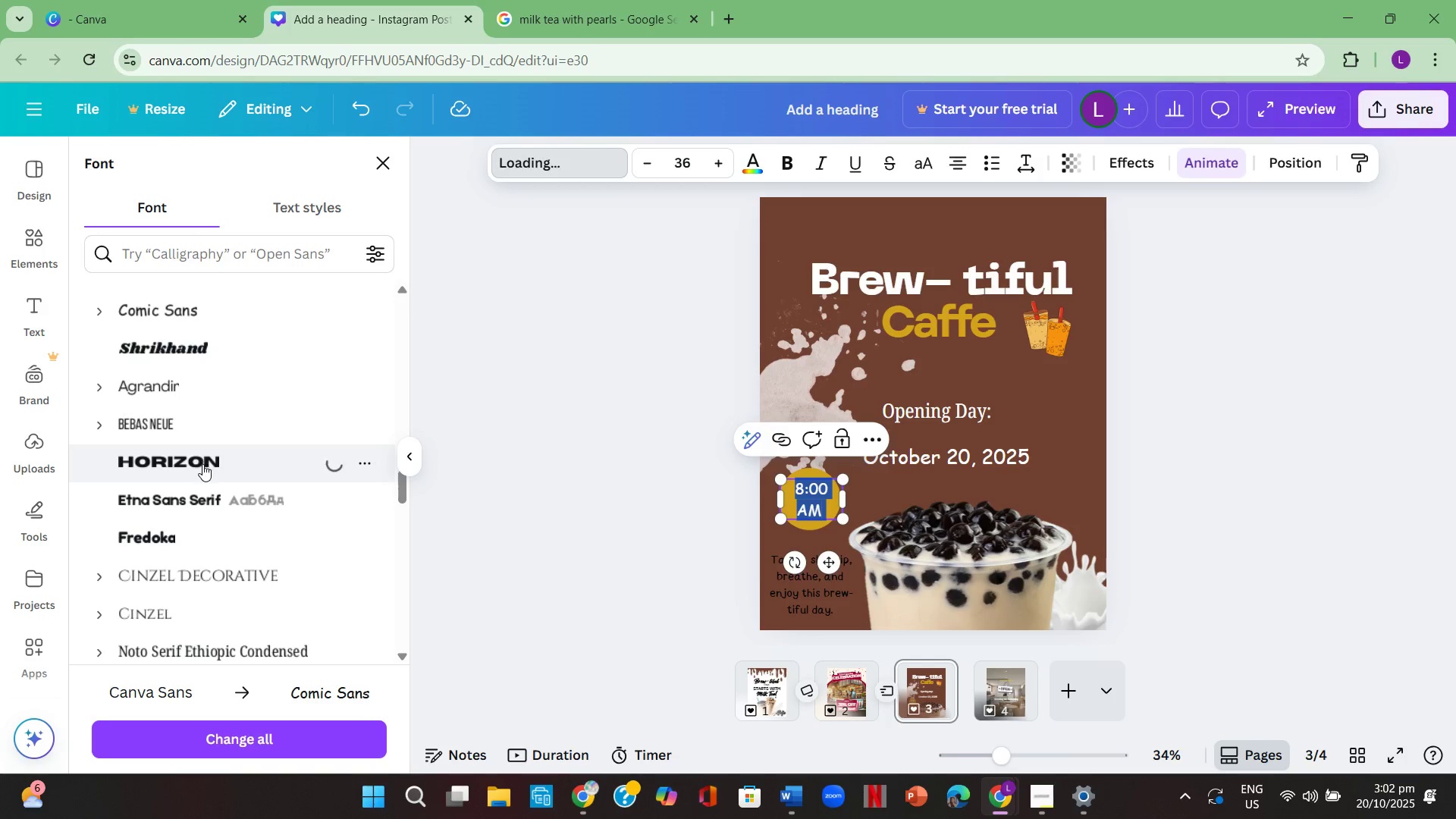 
scroll: coordinate [170, 492], scroll_direction: down, amount: 3.0
 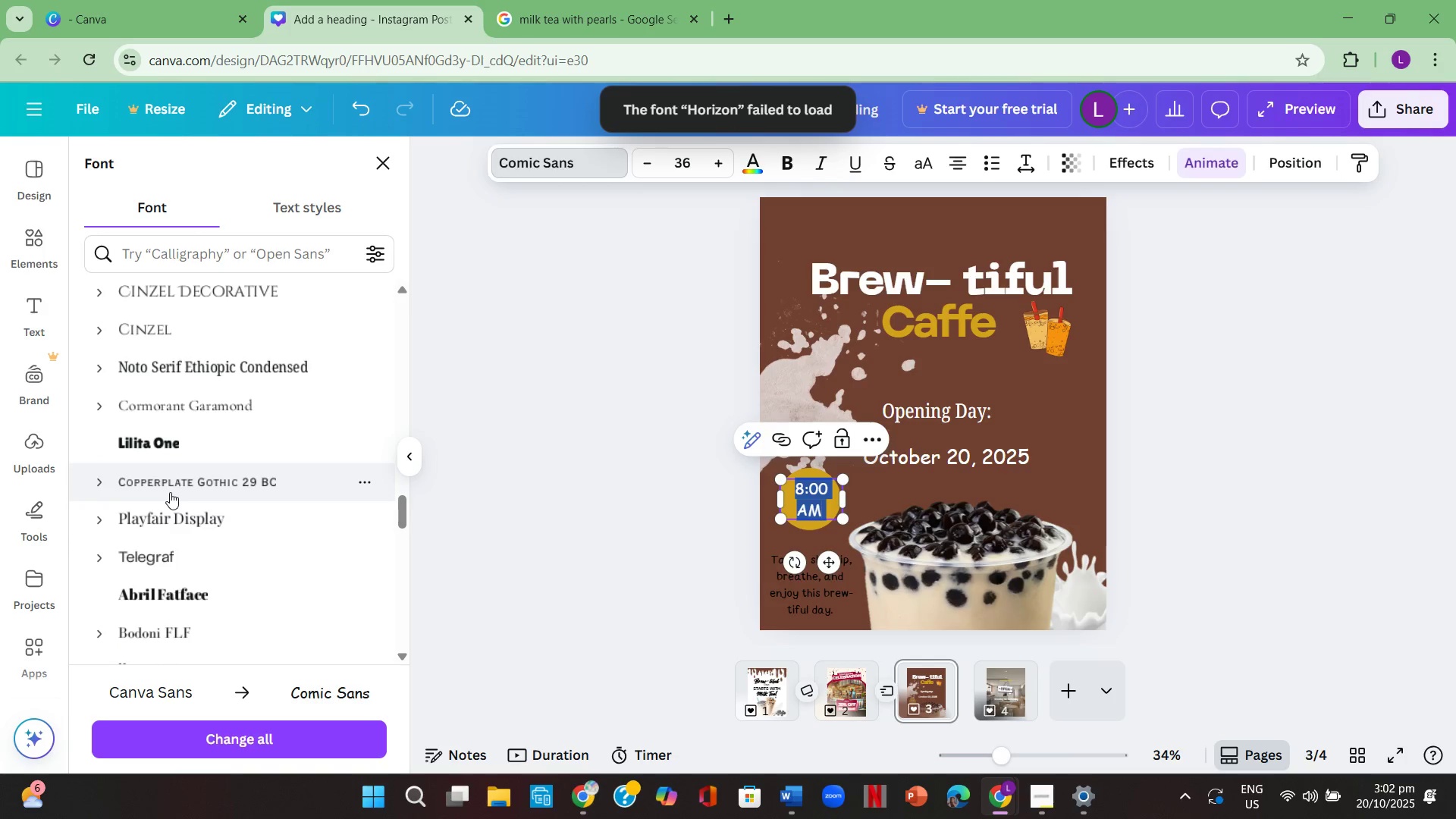 
scroll: coordinate [170, 492], scroll_direction: up, amount: 4.0
 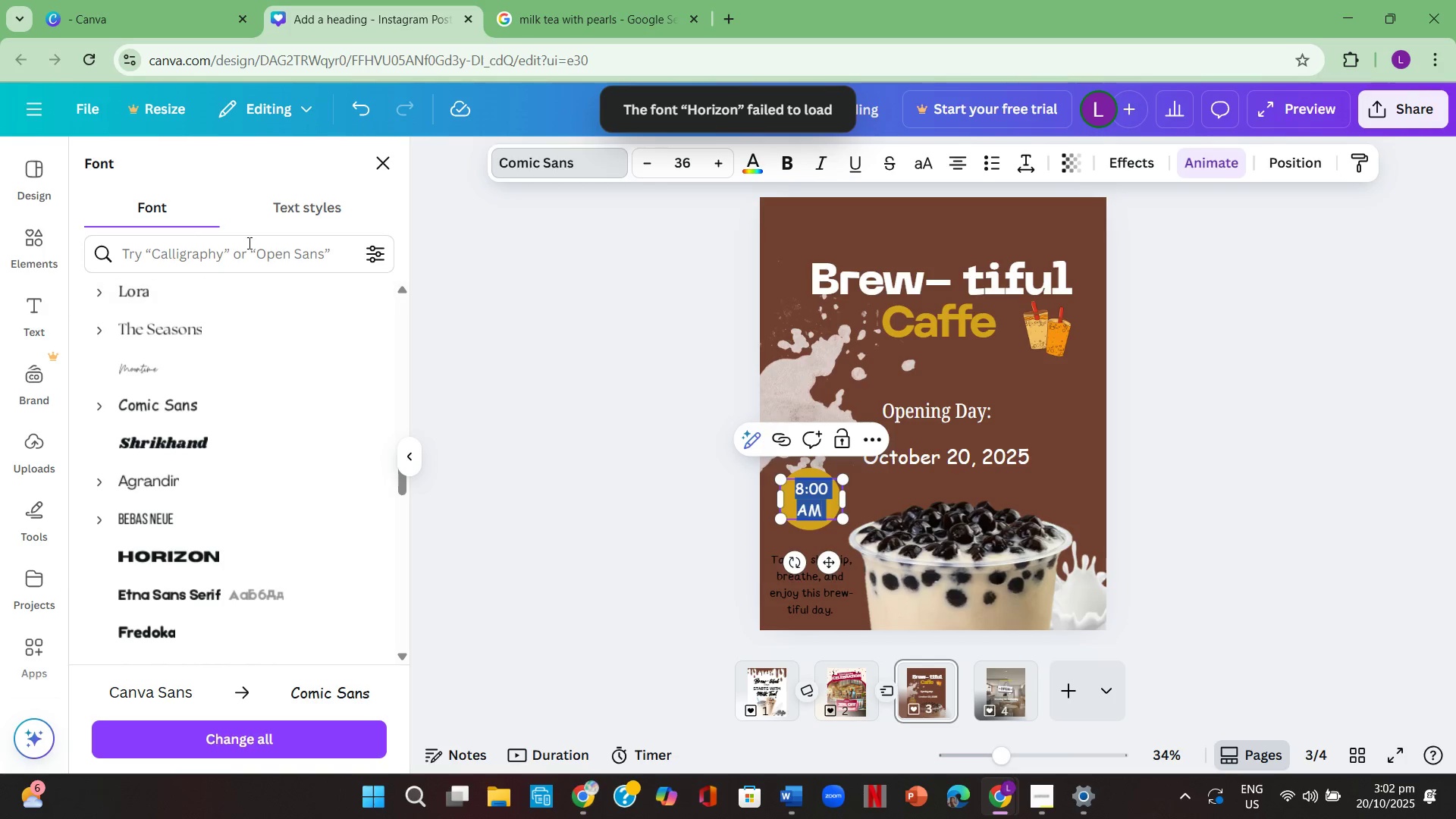 
left_click([326, 199])
 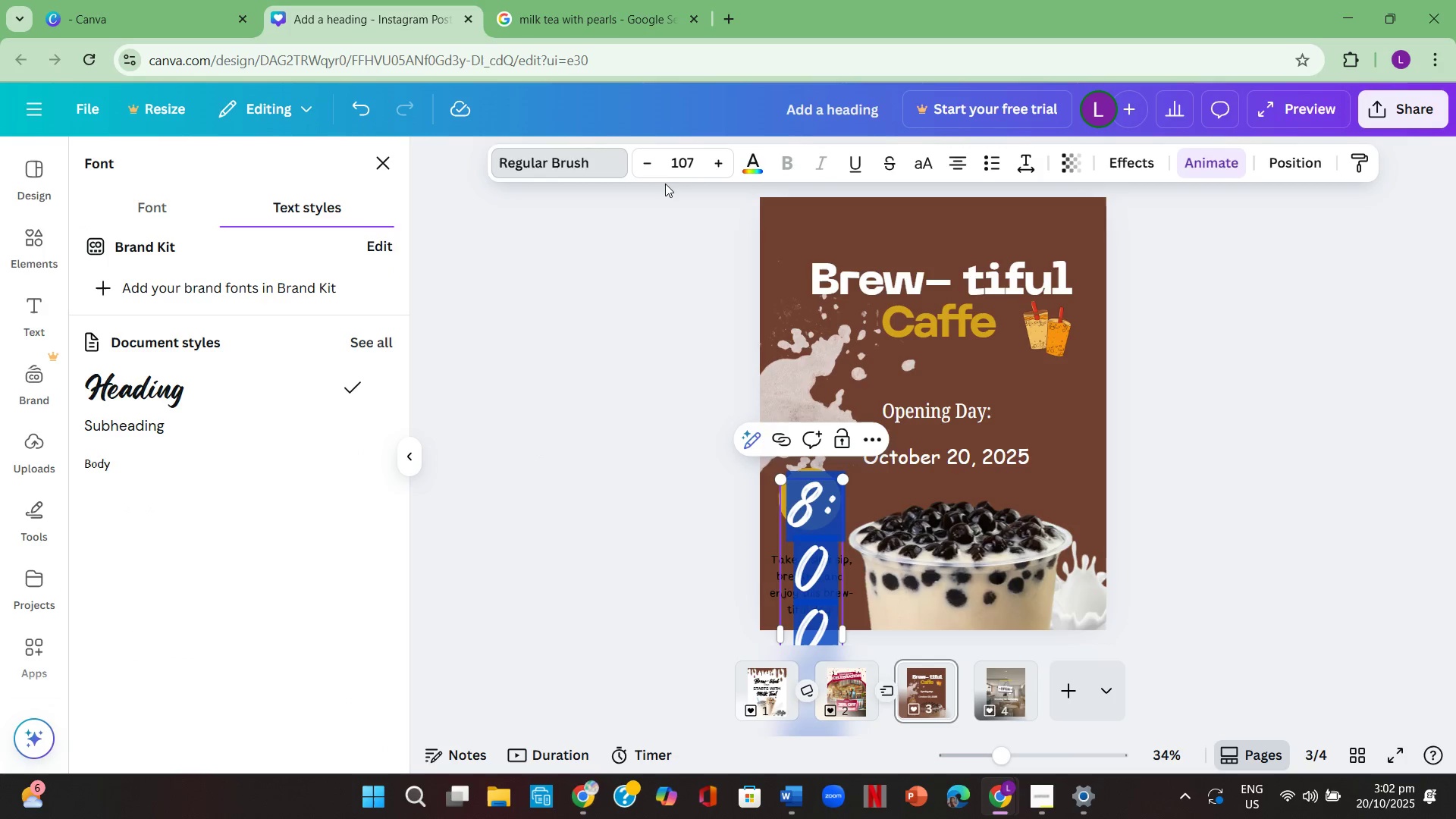 
double_click([652, 166])
 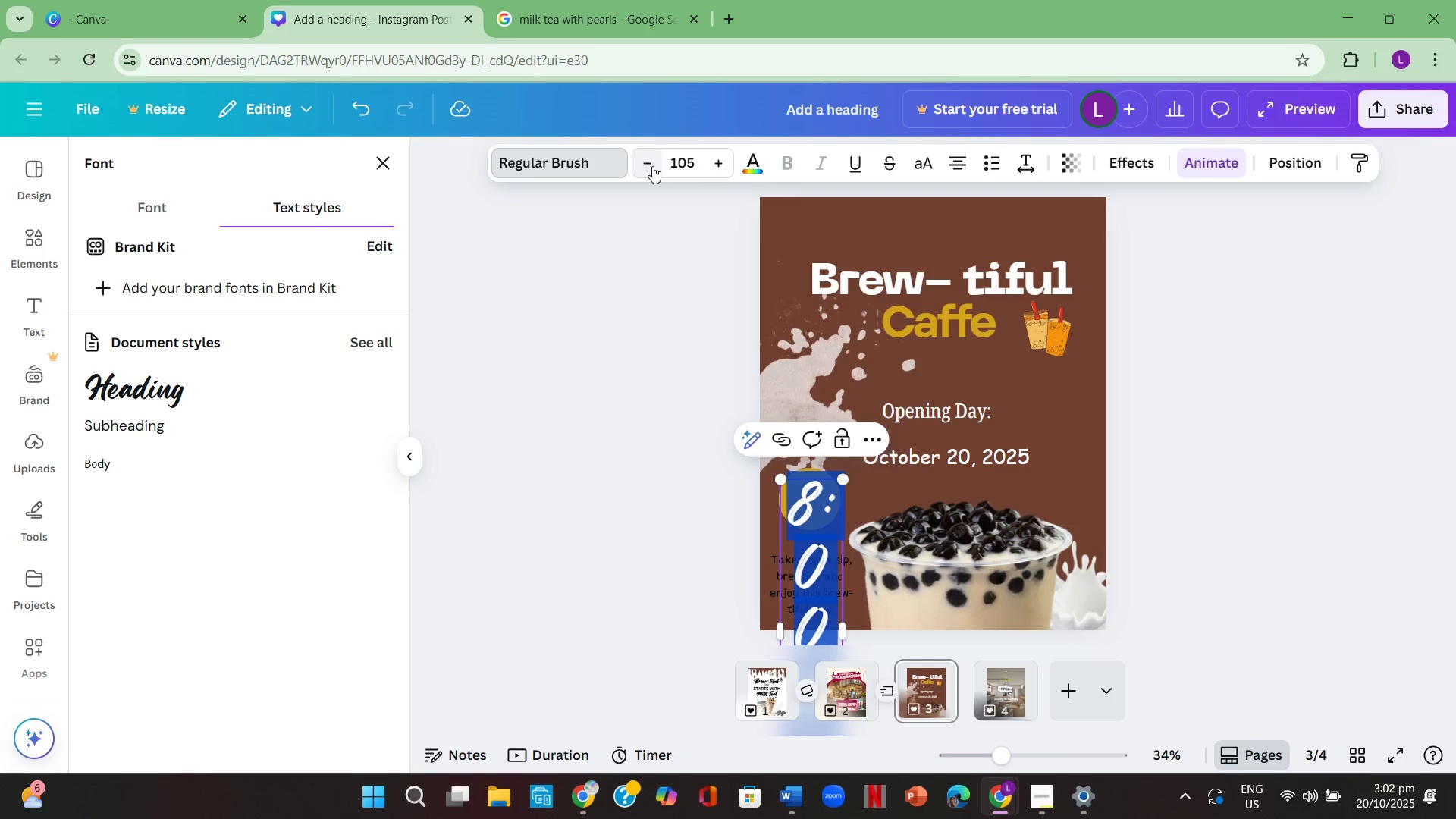 
triple_click([652, 166])
 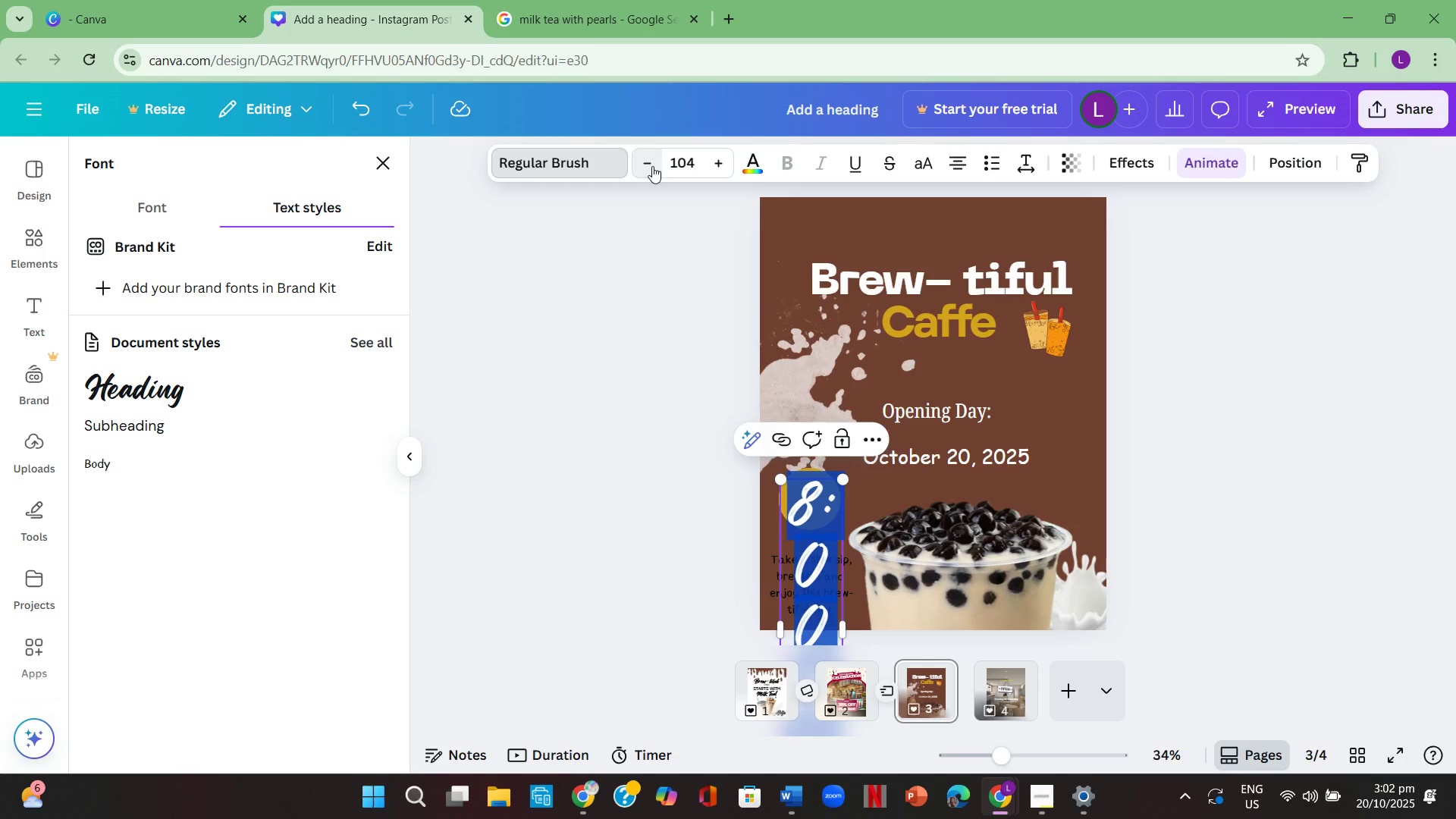 
triple_click([652, 166])
 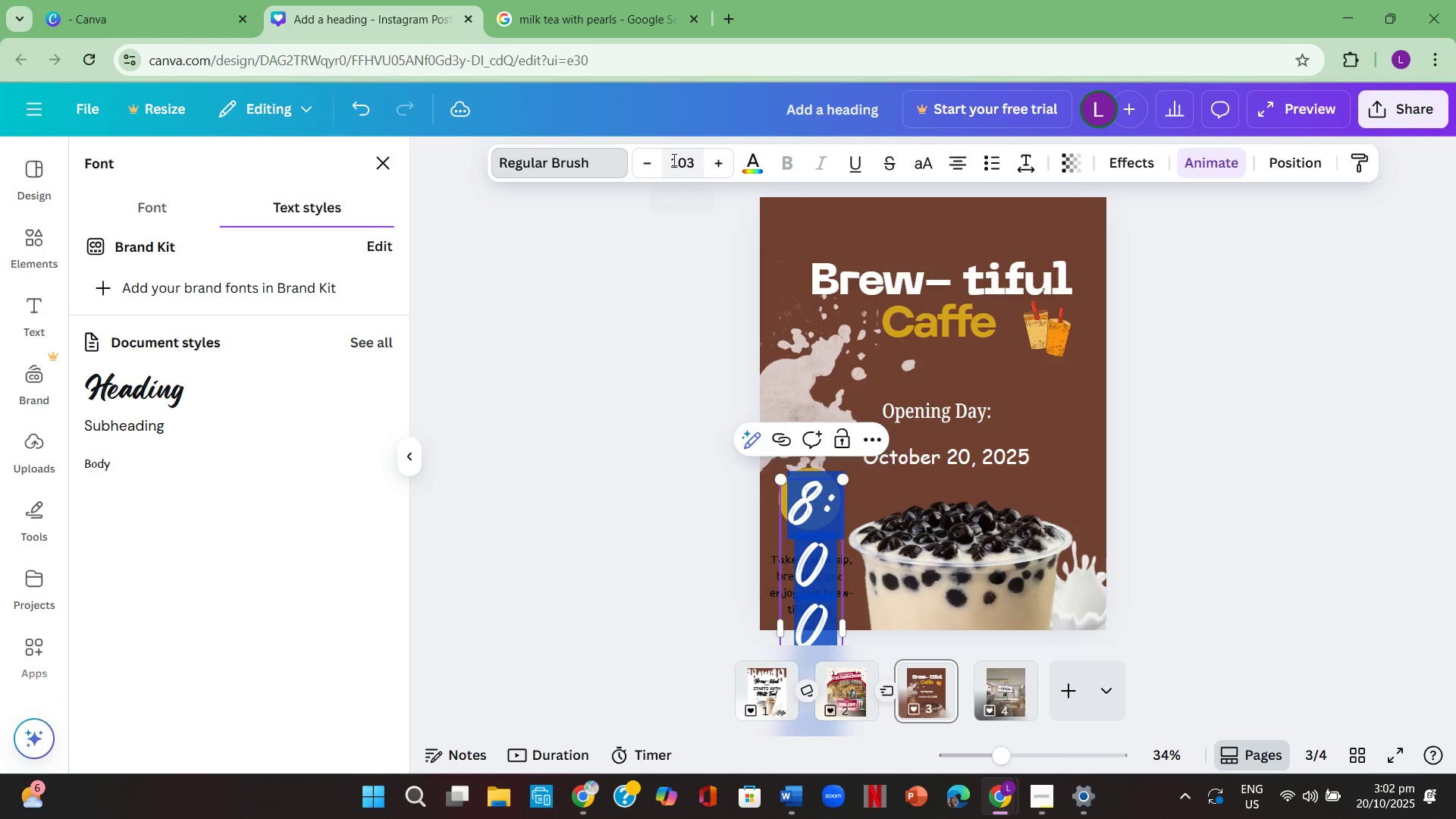 
left_click([673, 159])
 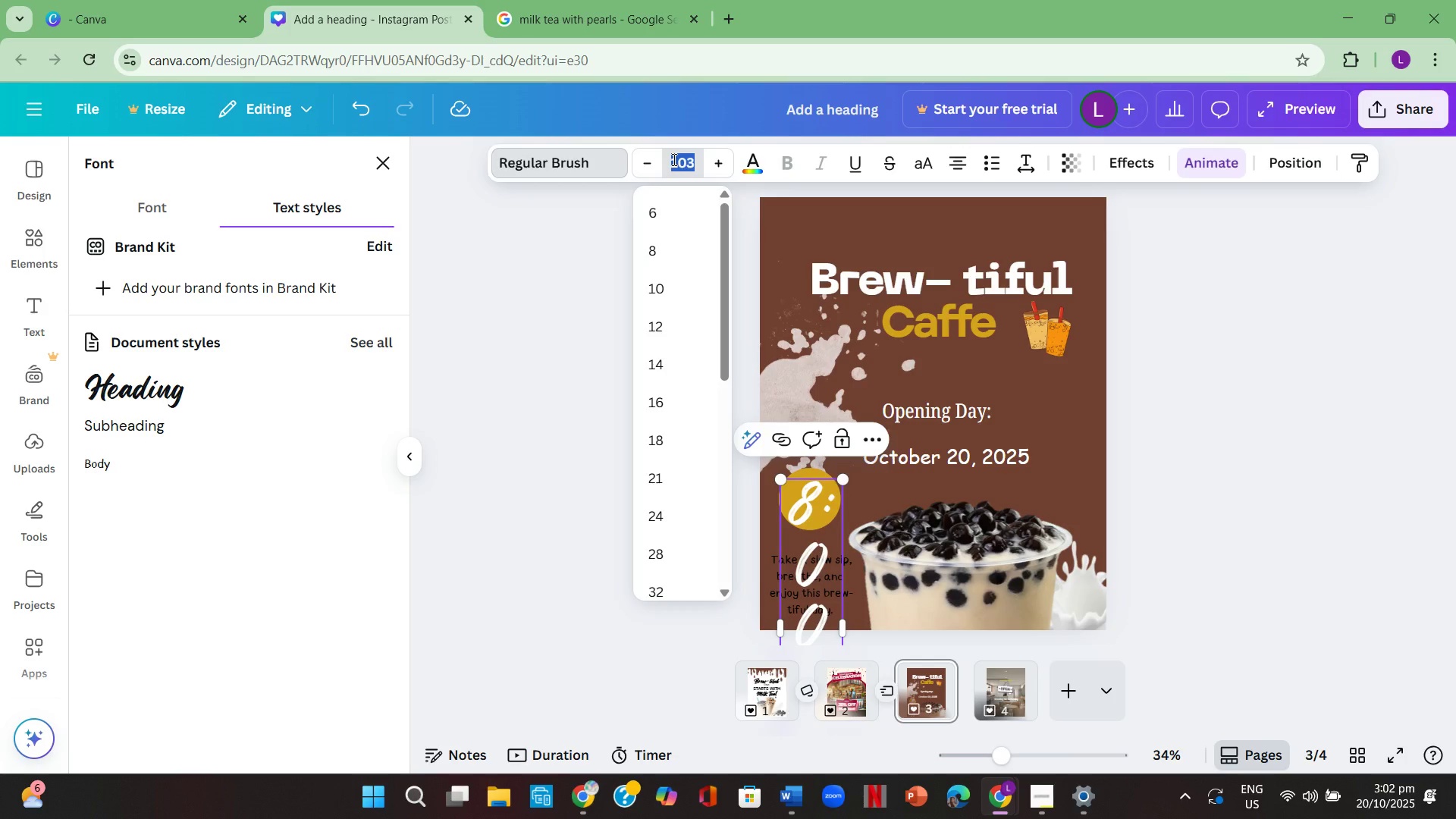 
key(Numpad5)
 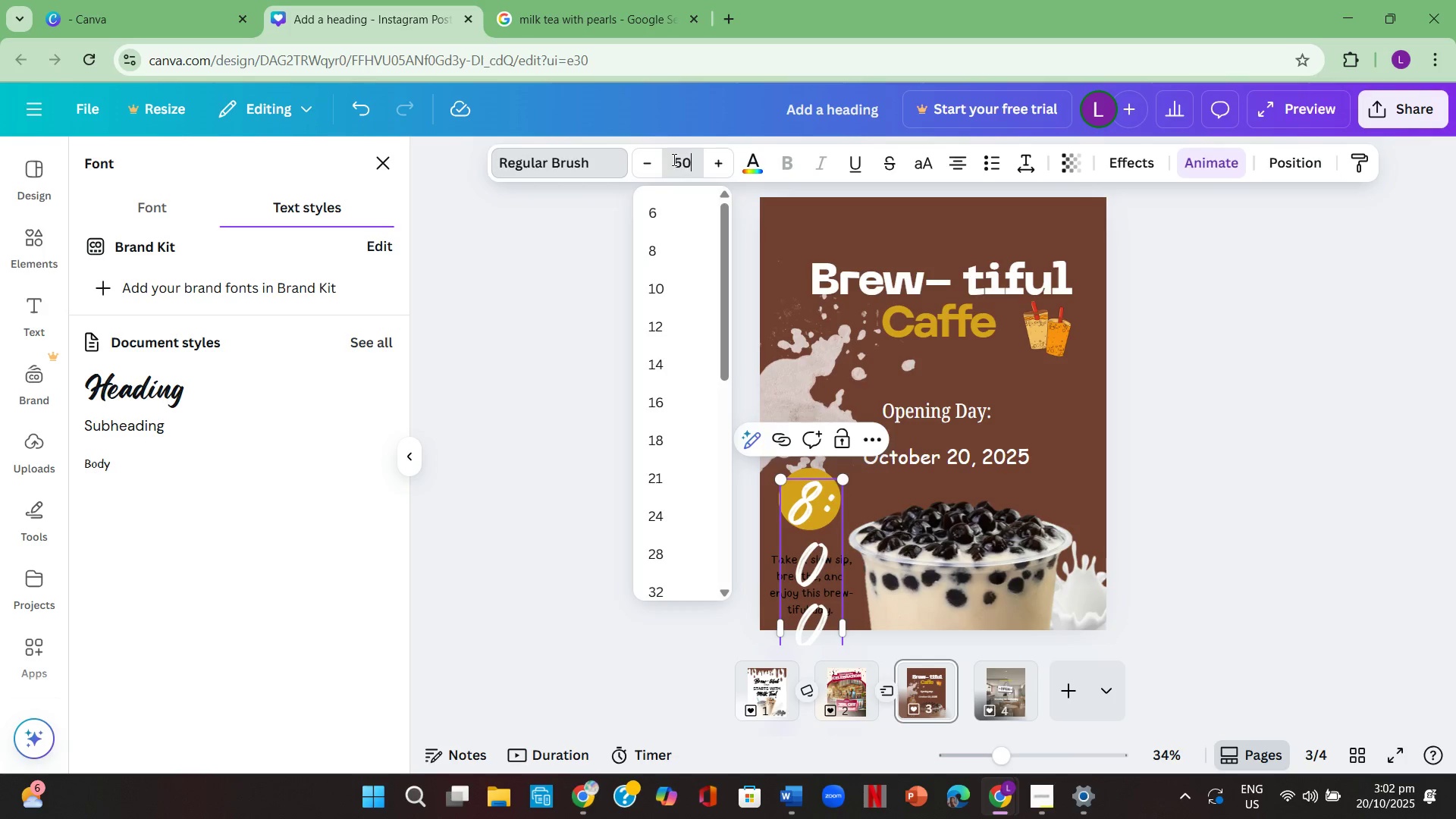 
key(Numpad0)
 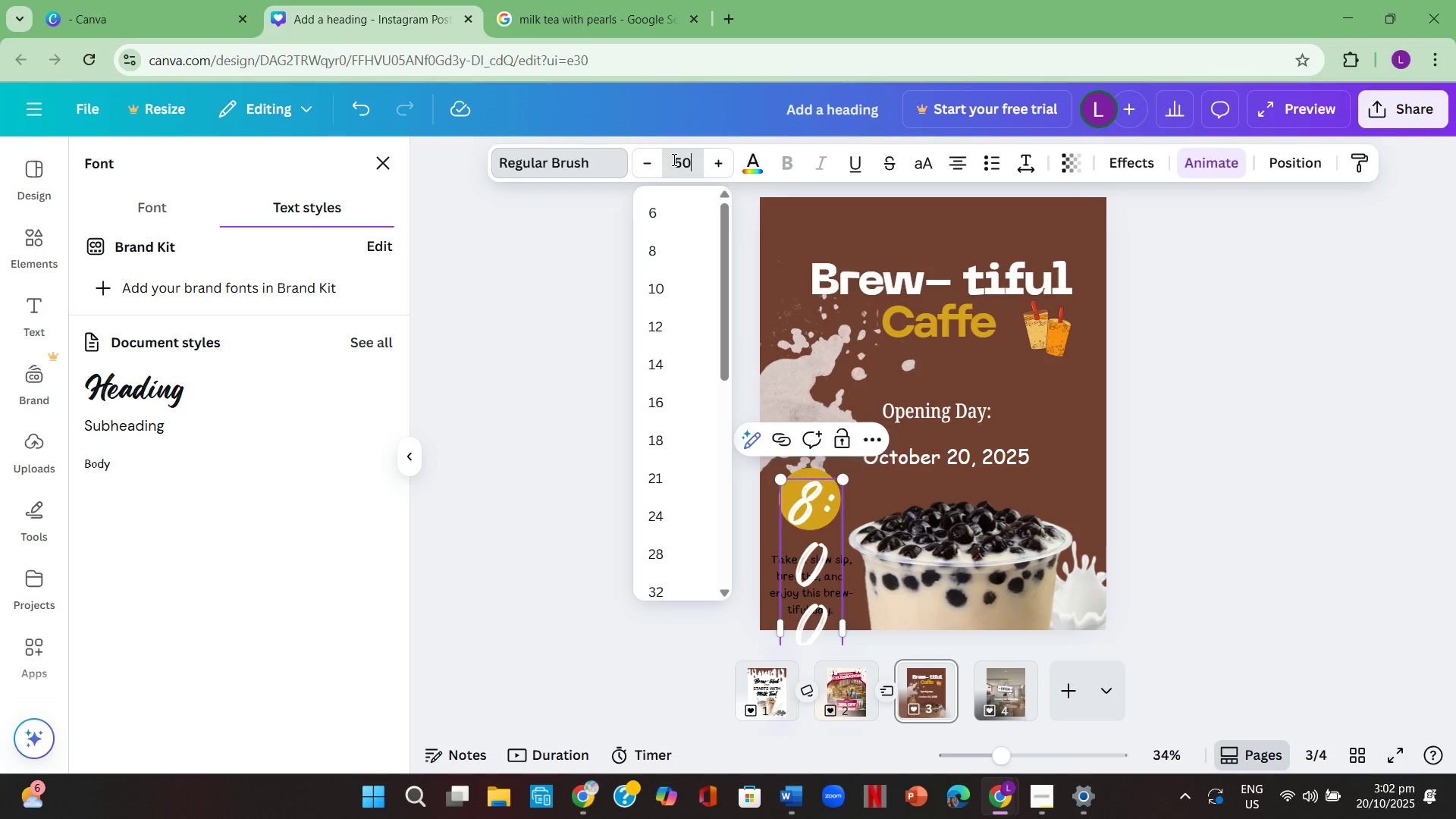 
key(Enter)
 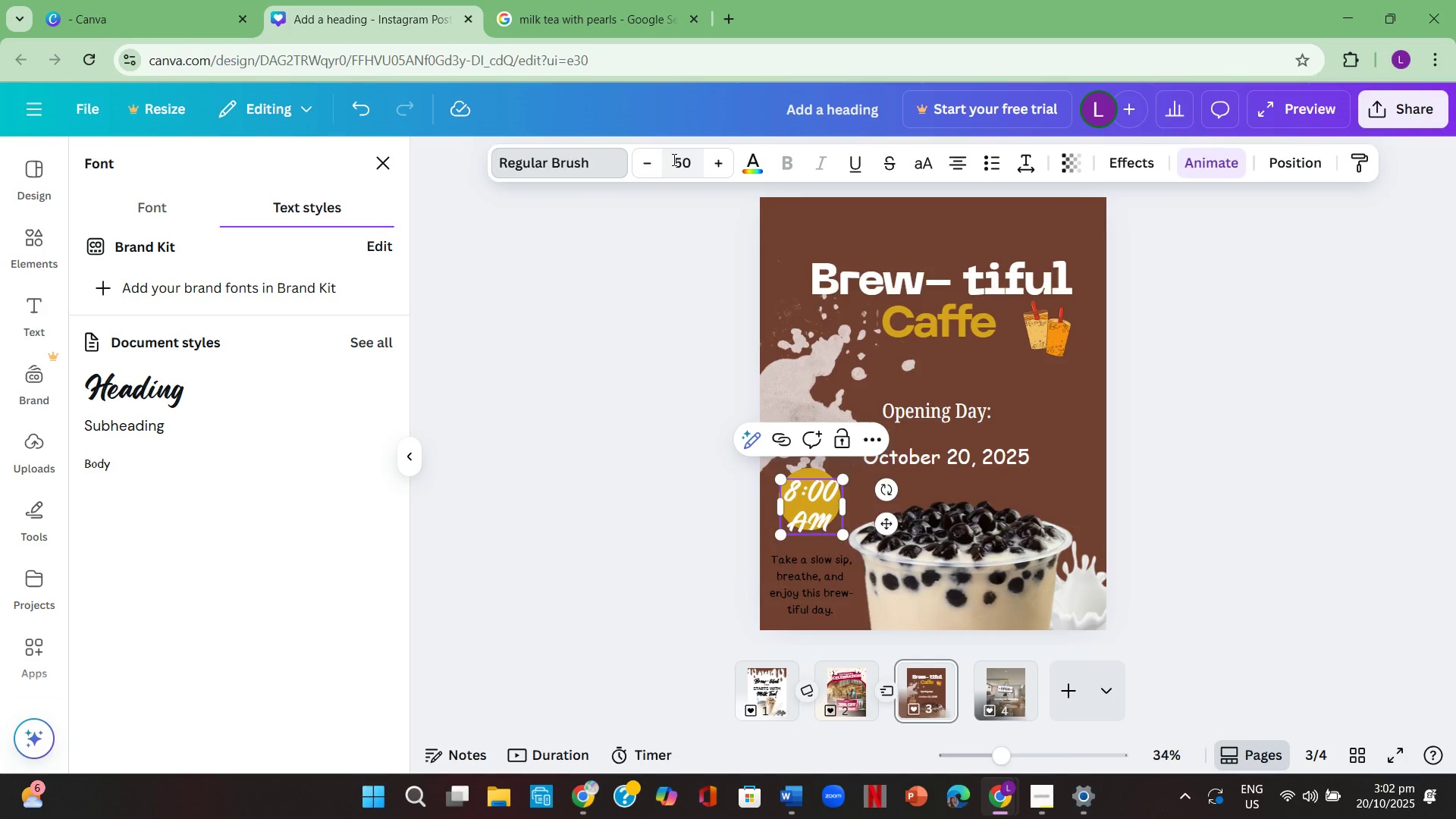 
key(Backspace)
 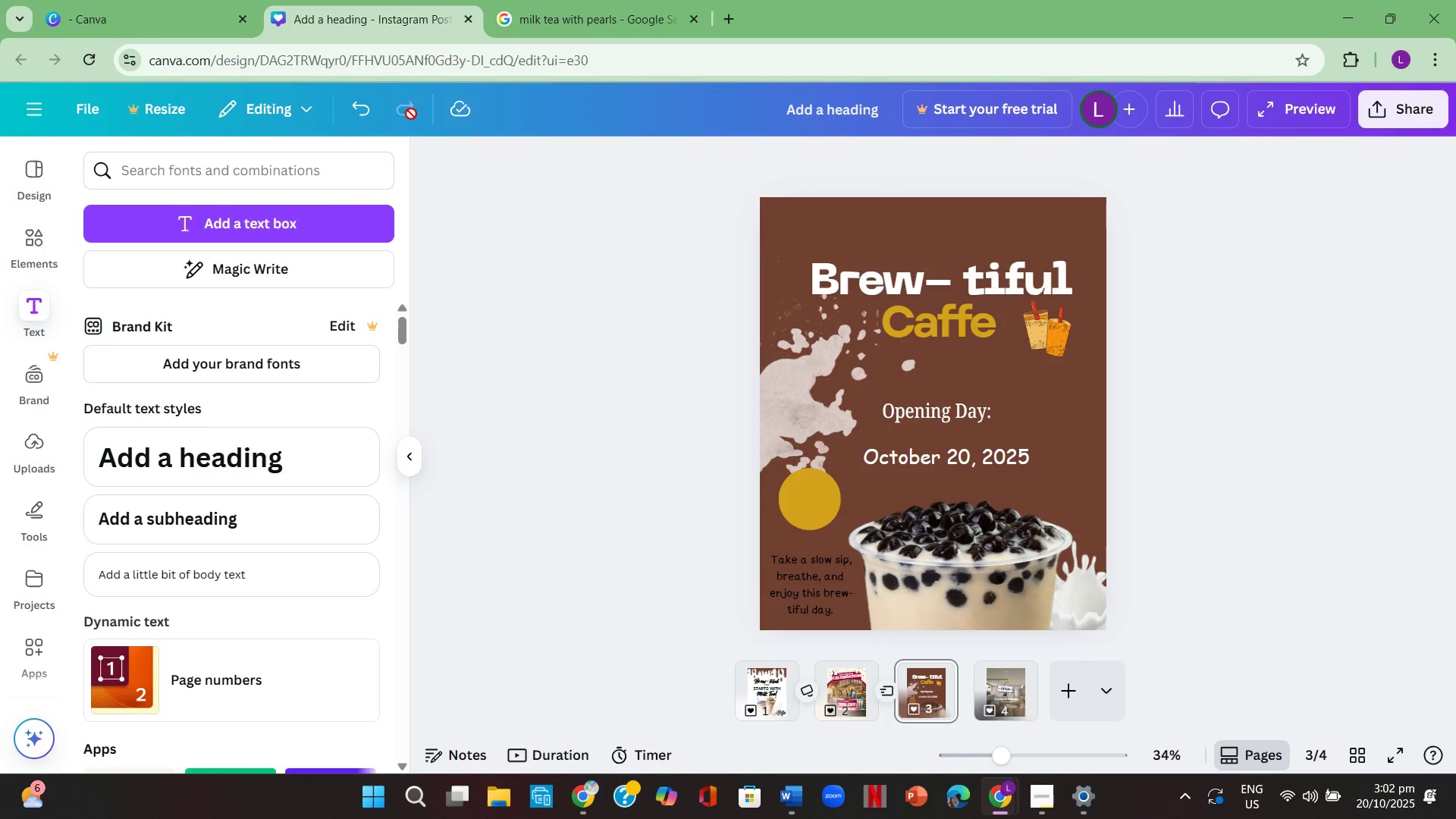 
left_click([363, 115])
 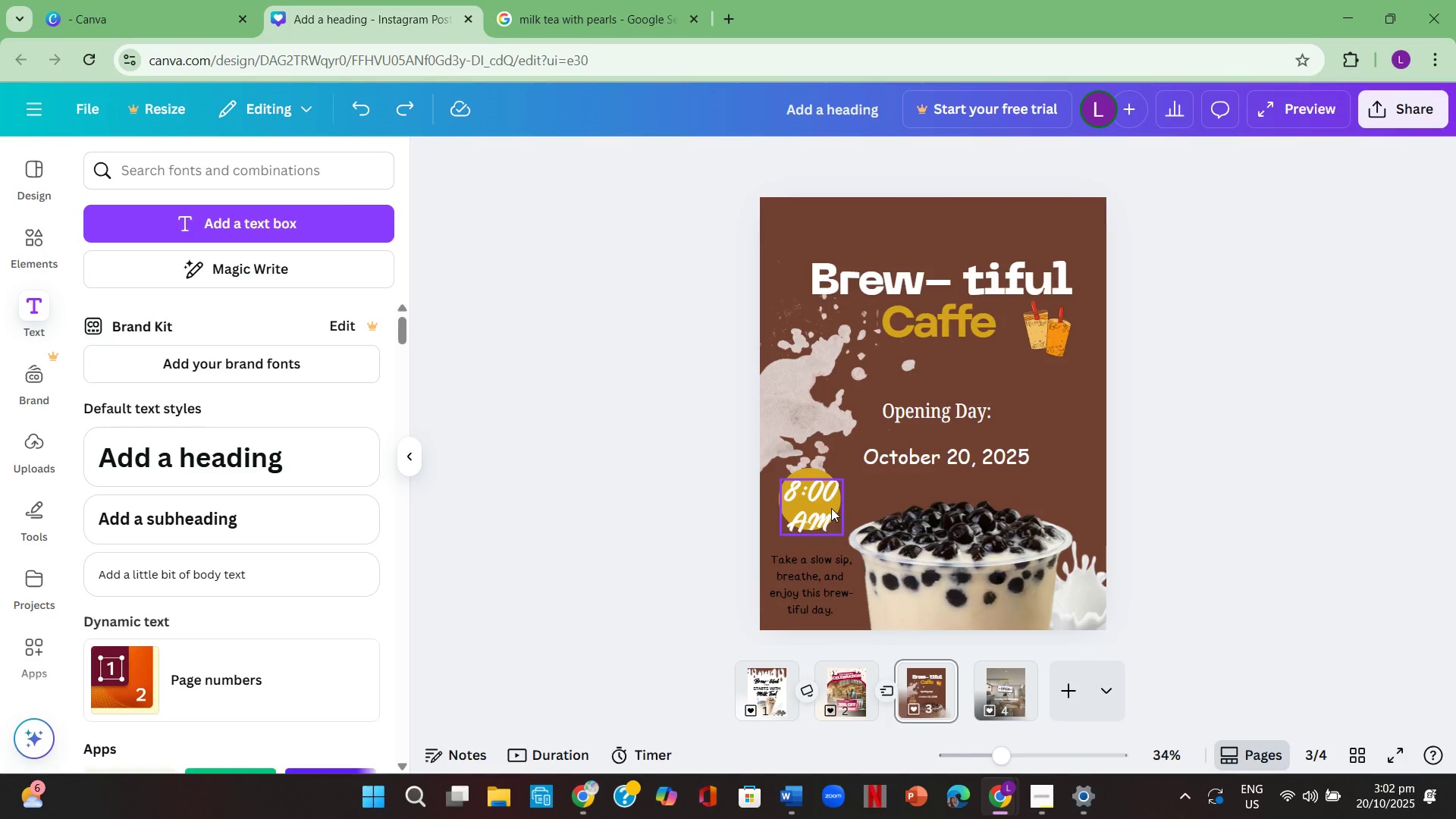 
double_click([819, 507])
 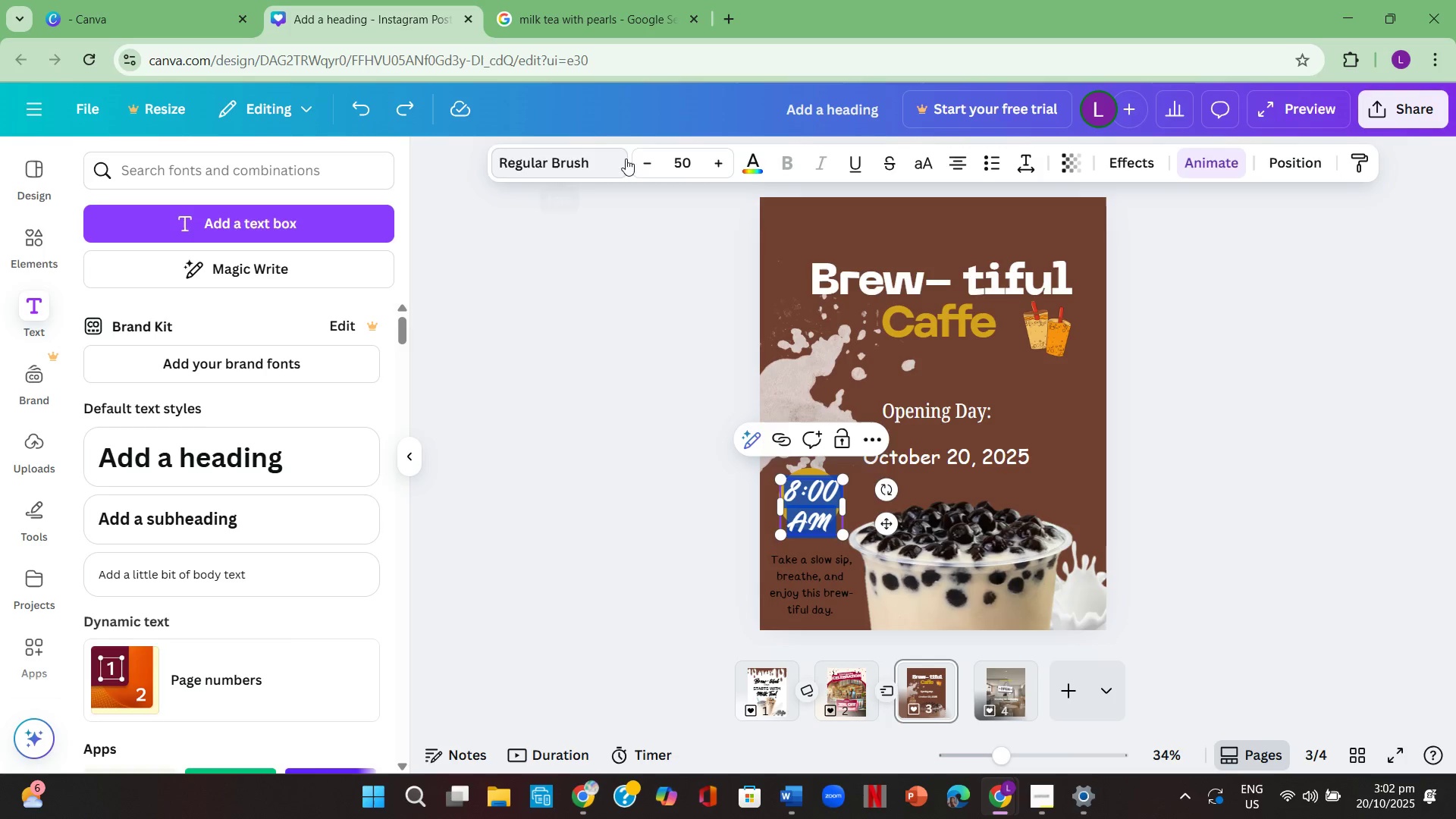 
left_click([638, 165])
 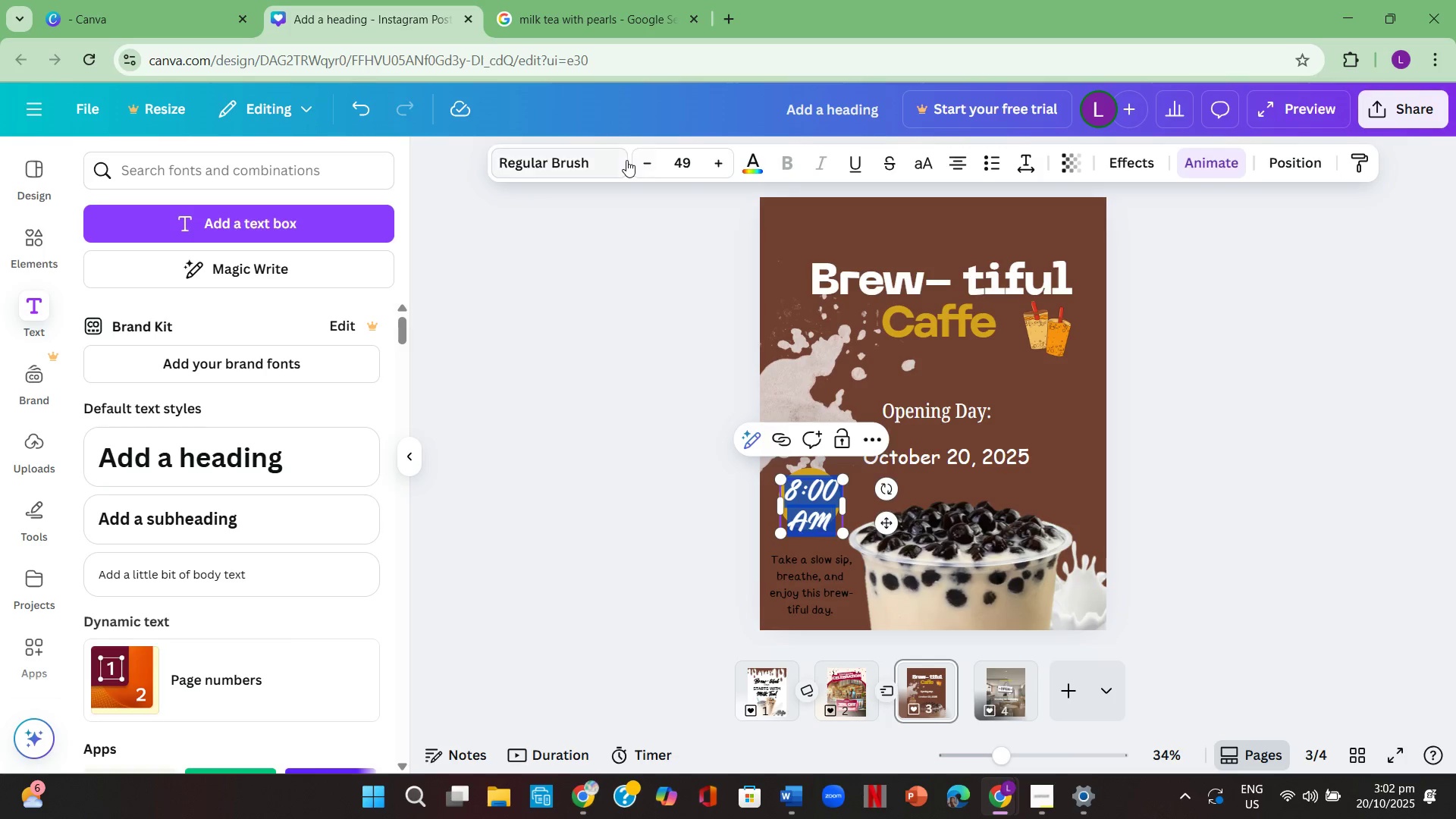 
triple_click([626, 160])
 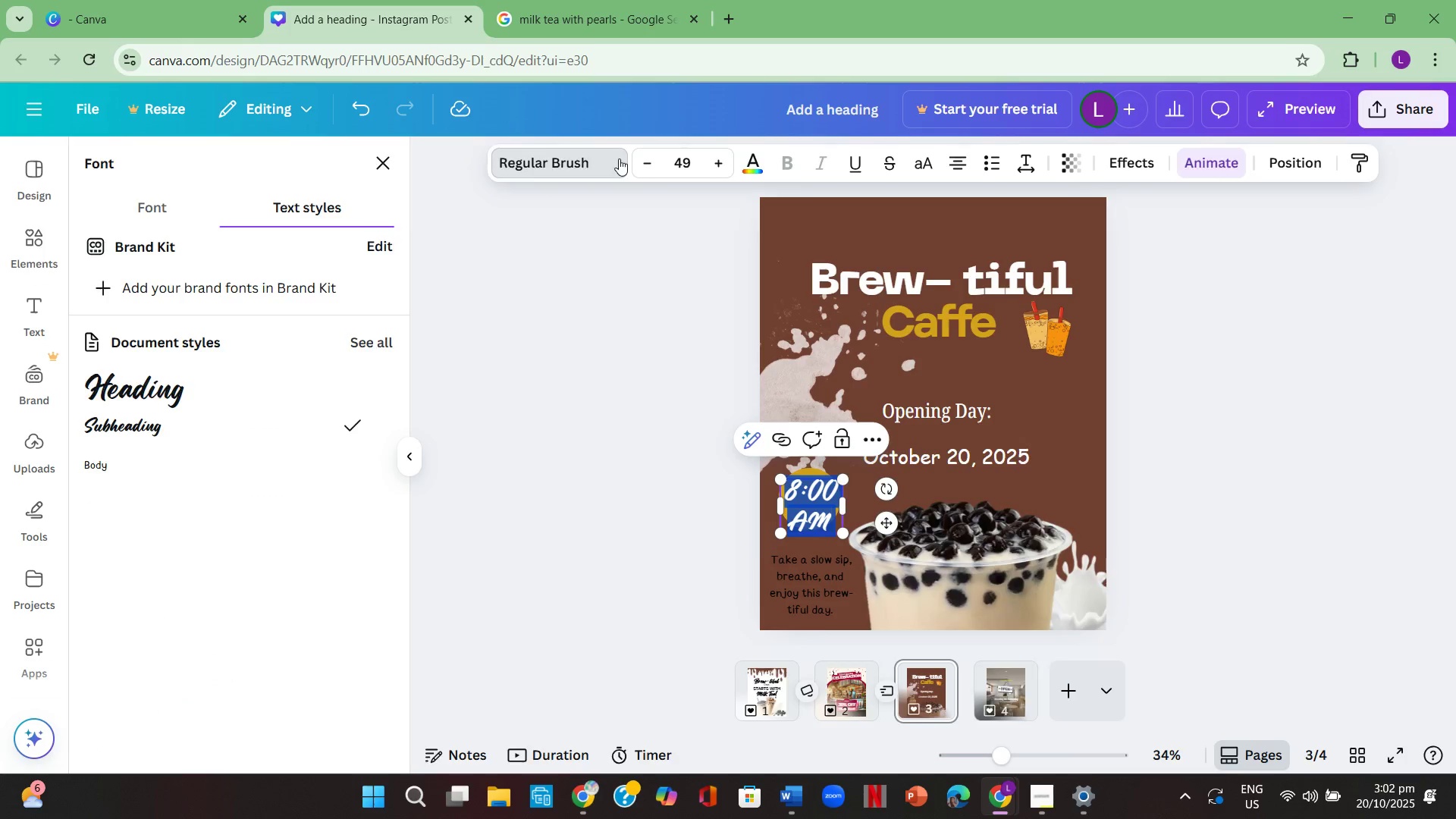 
triple_click([619, 158])
 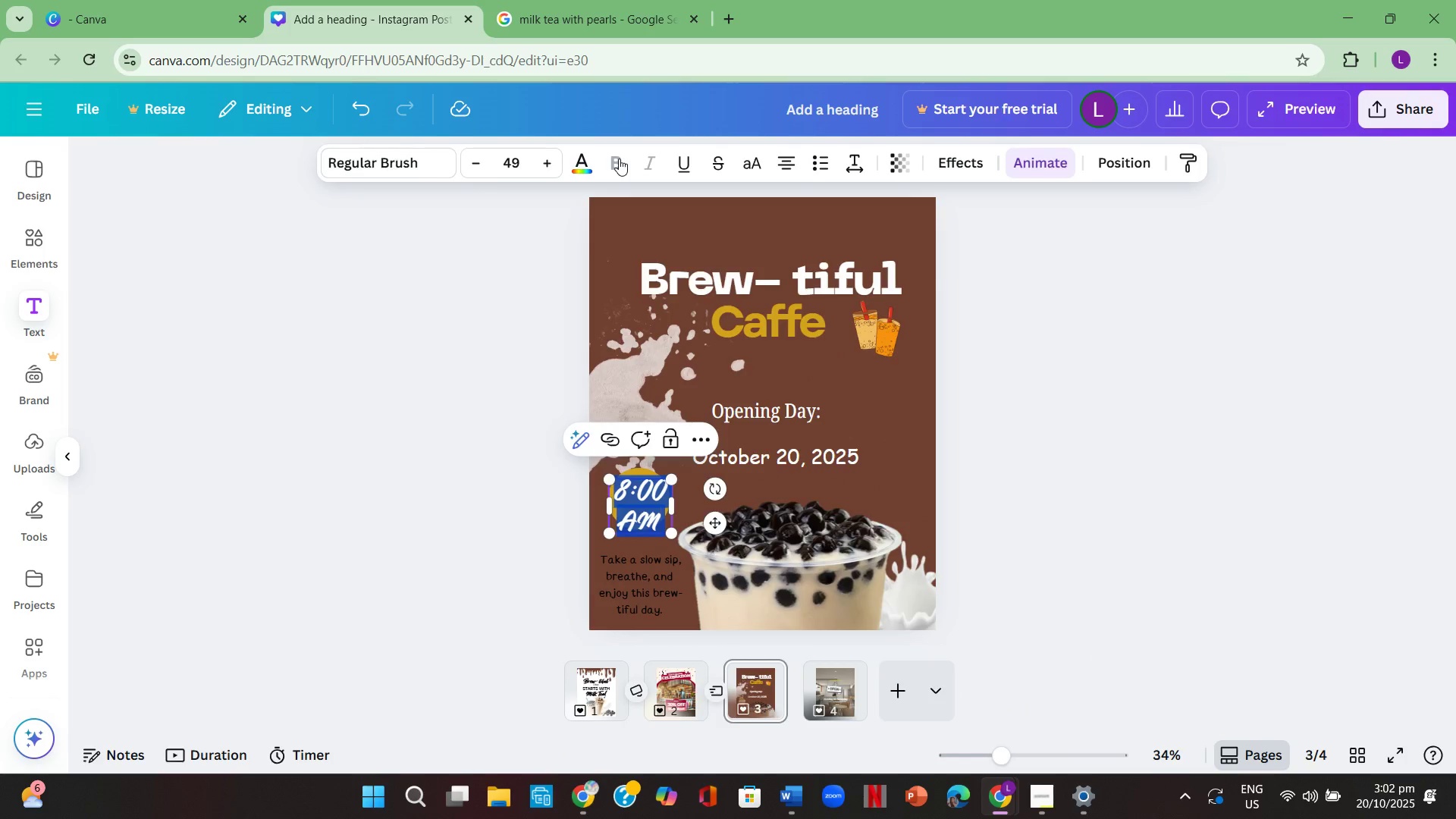 
triple_click([619, 158])
 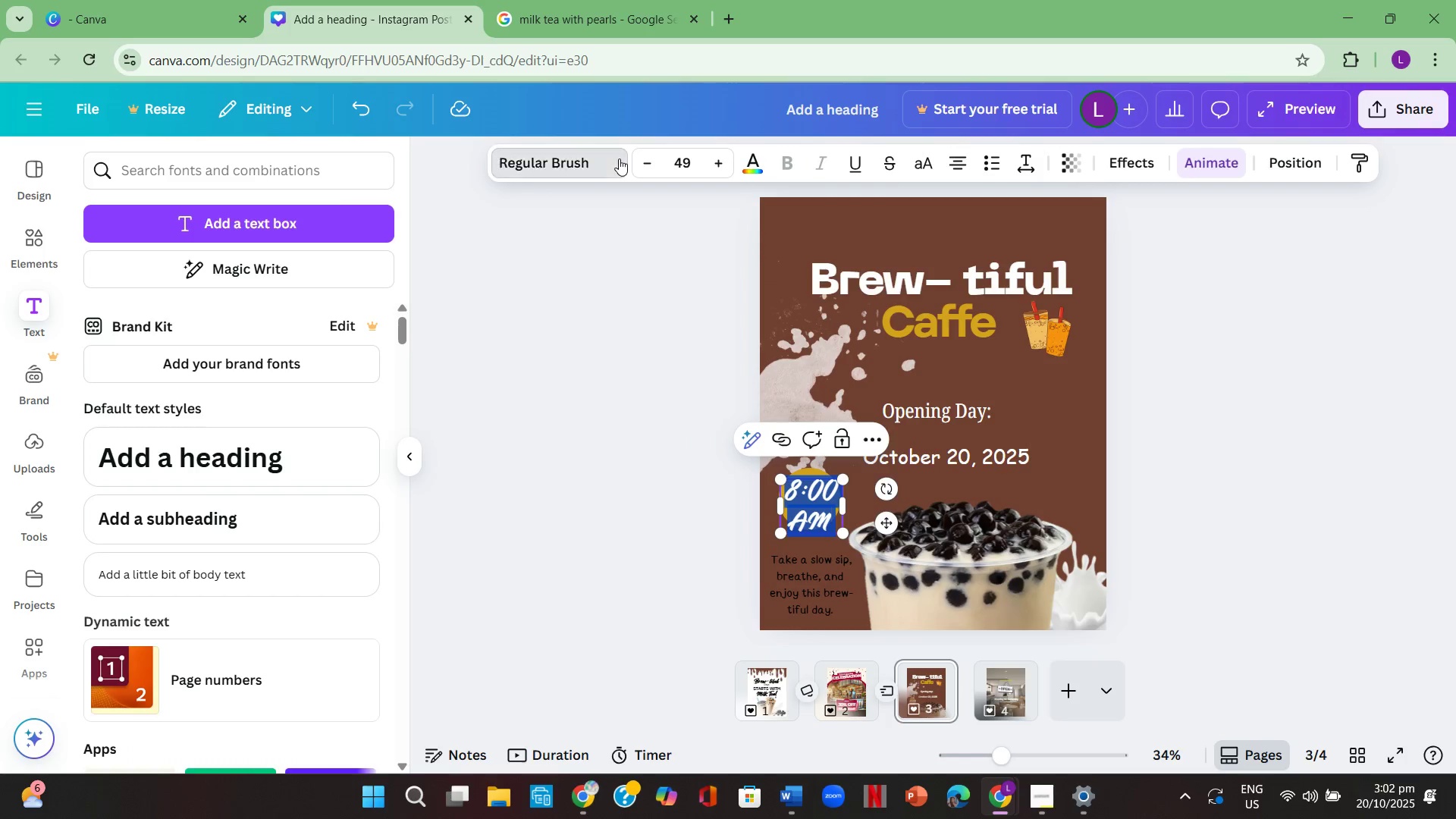 
triple_click([619, 158])
 